 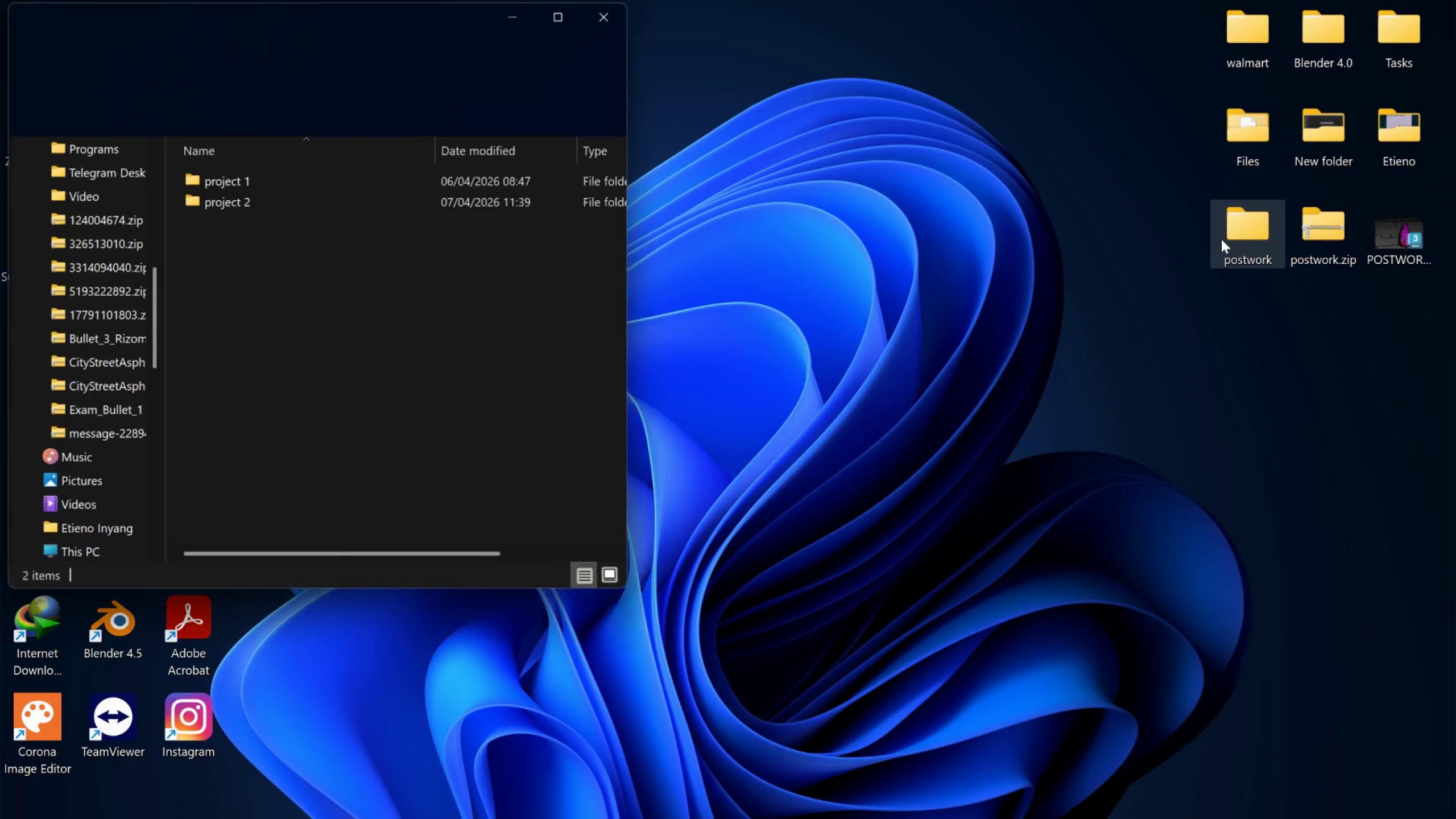 
double_click([353, 210])
 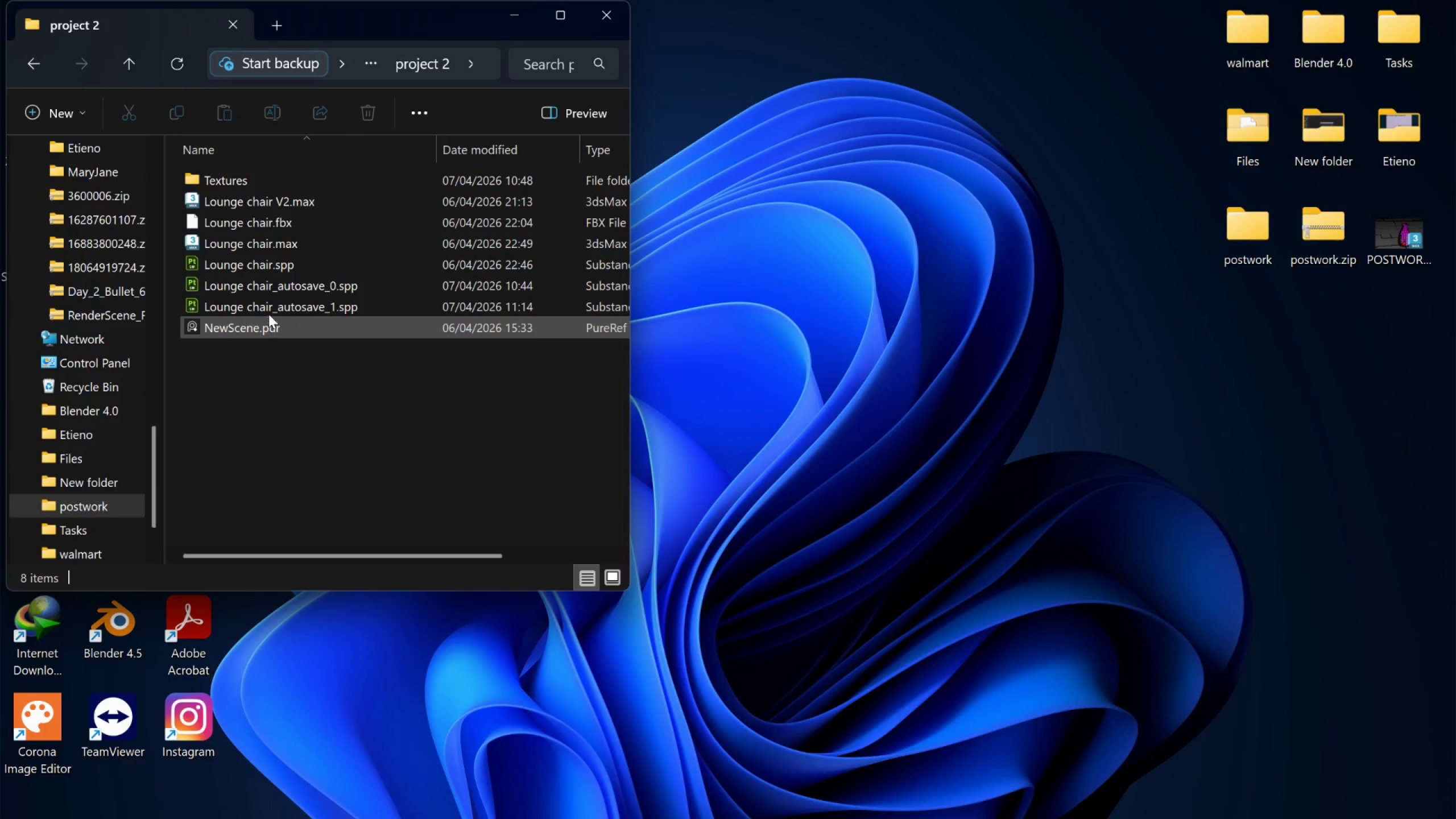 
double_click([278, 272])
 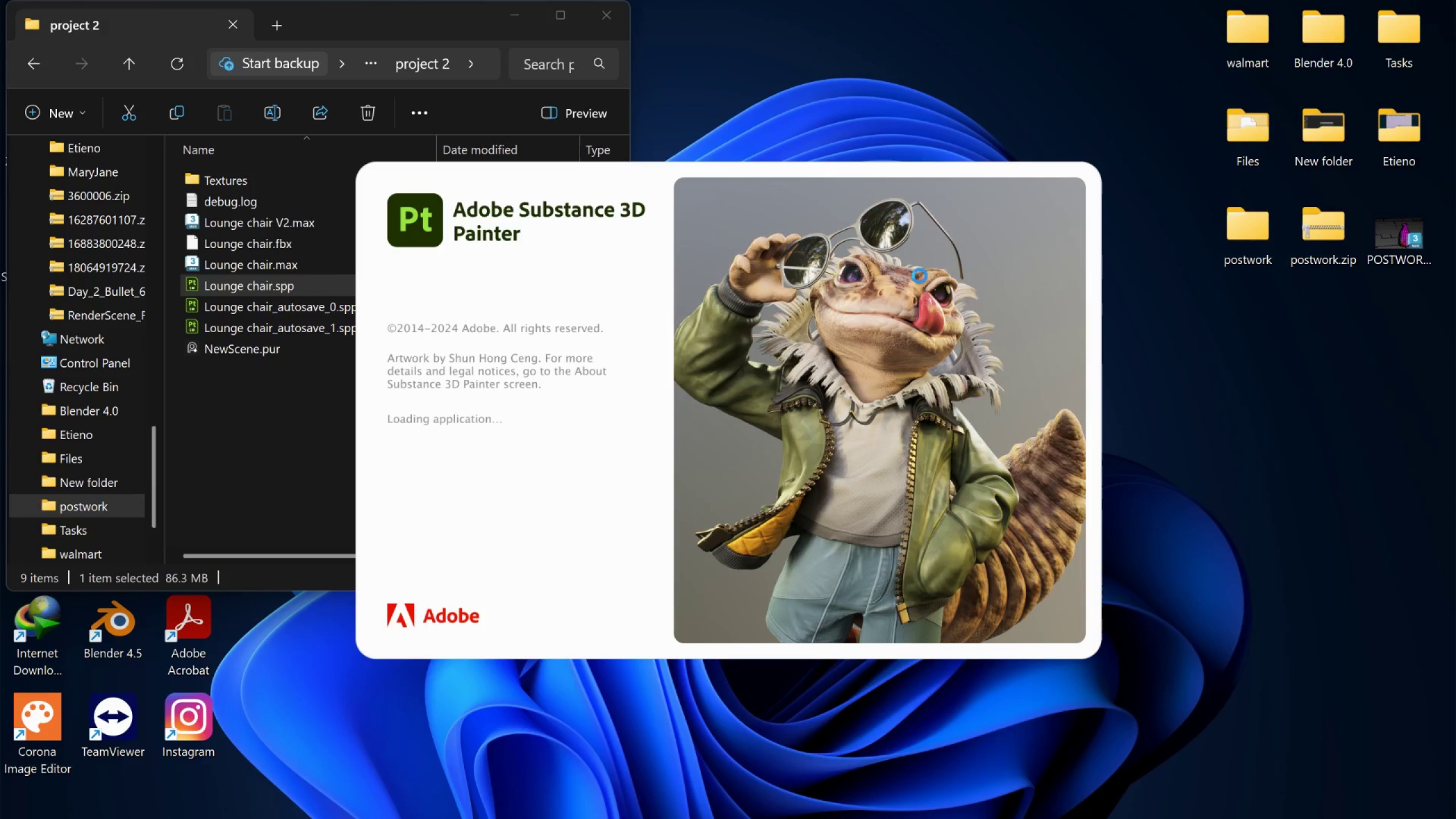 
wait(15.38)
 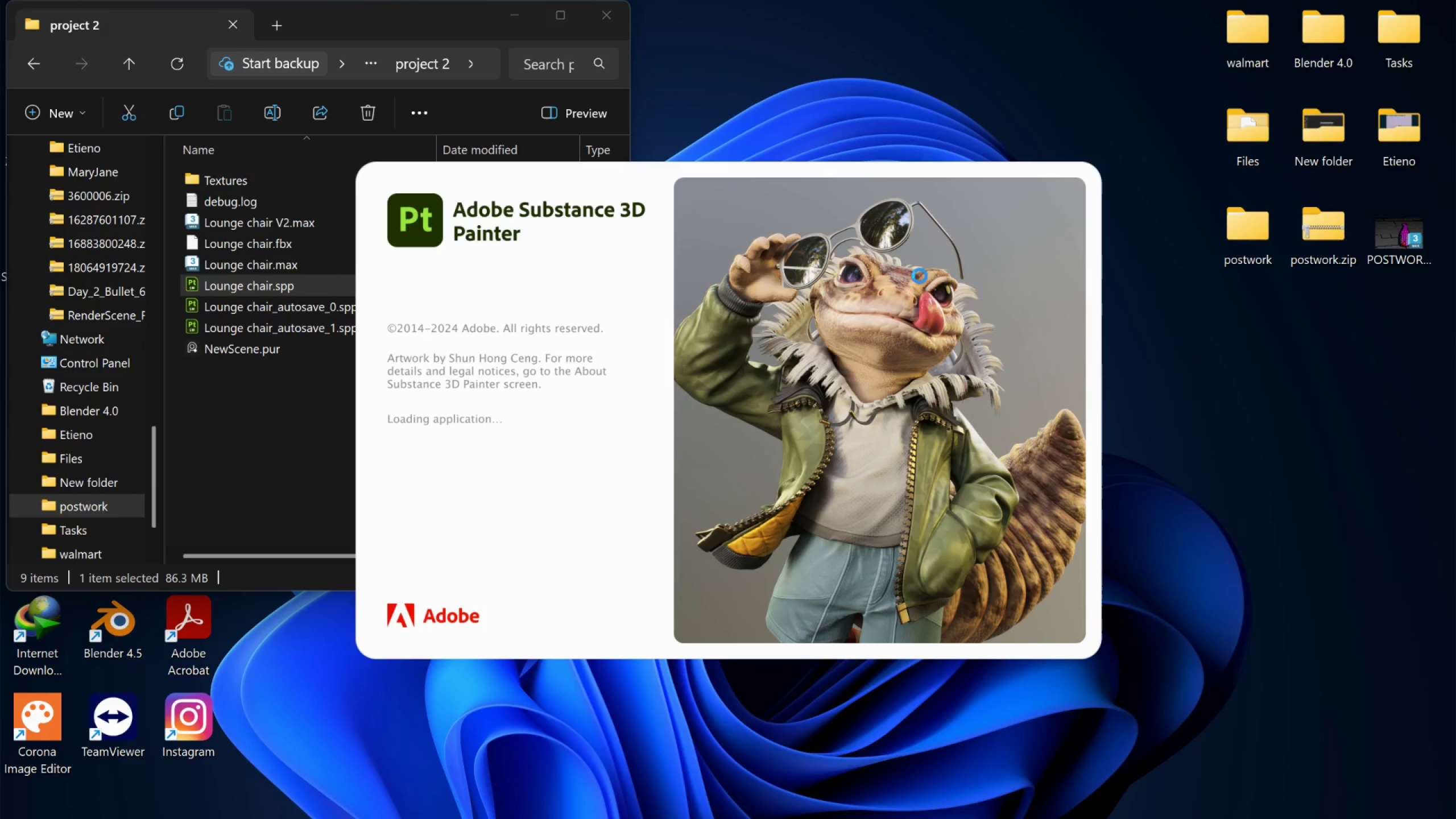 
left_click([921, 212])
 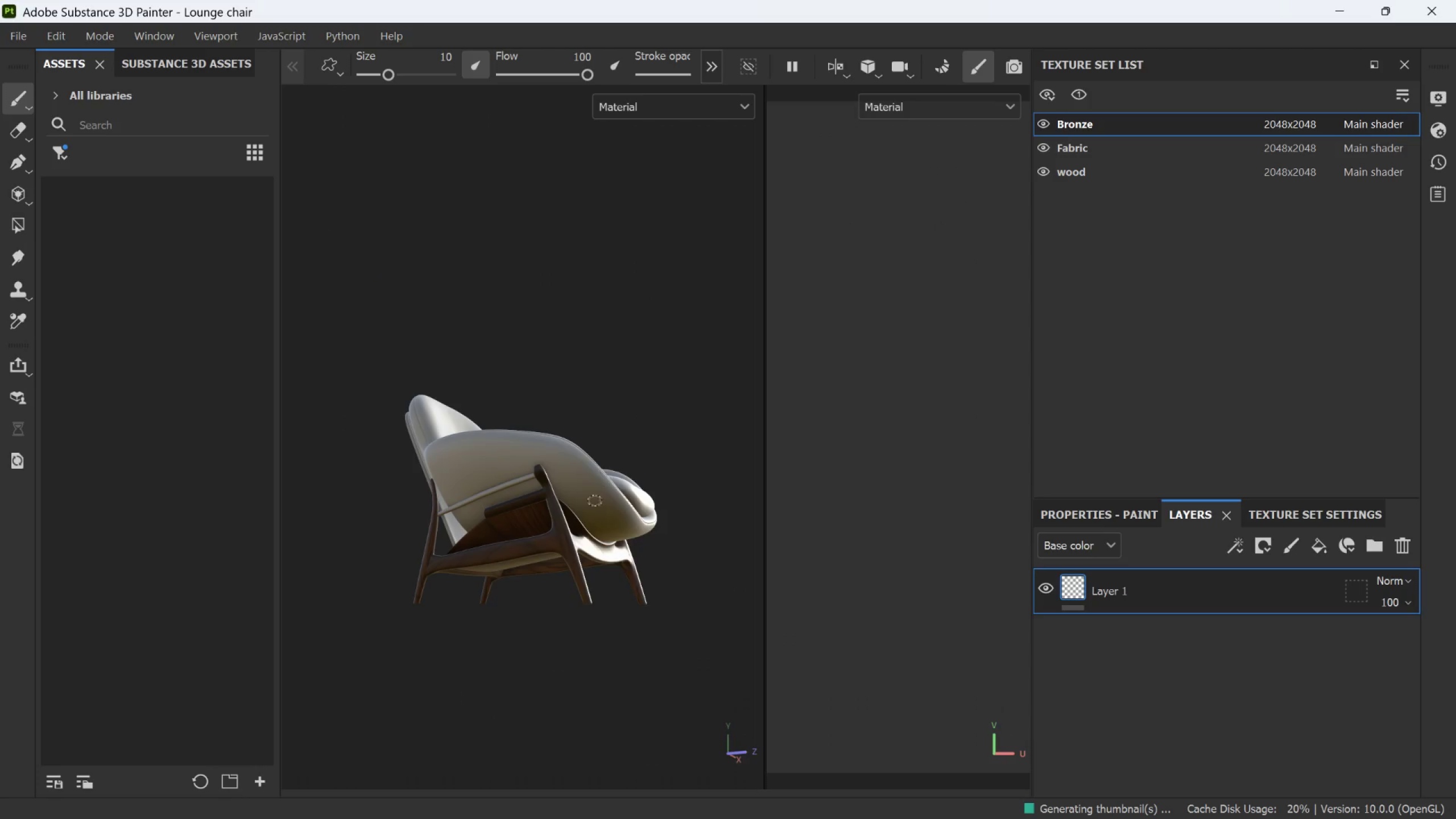 
scroll: coordinate [603, 449], scroll_direction: up, amount: 6.0
 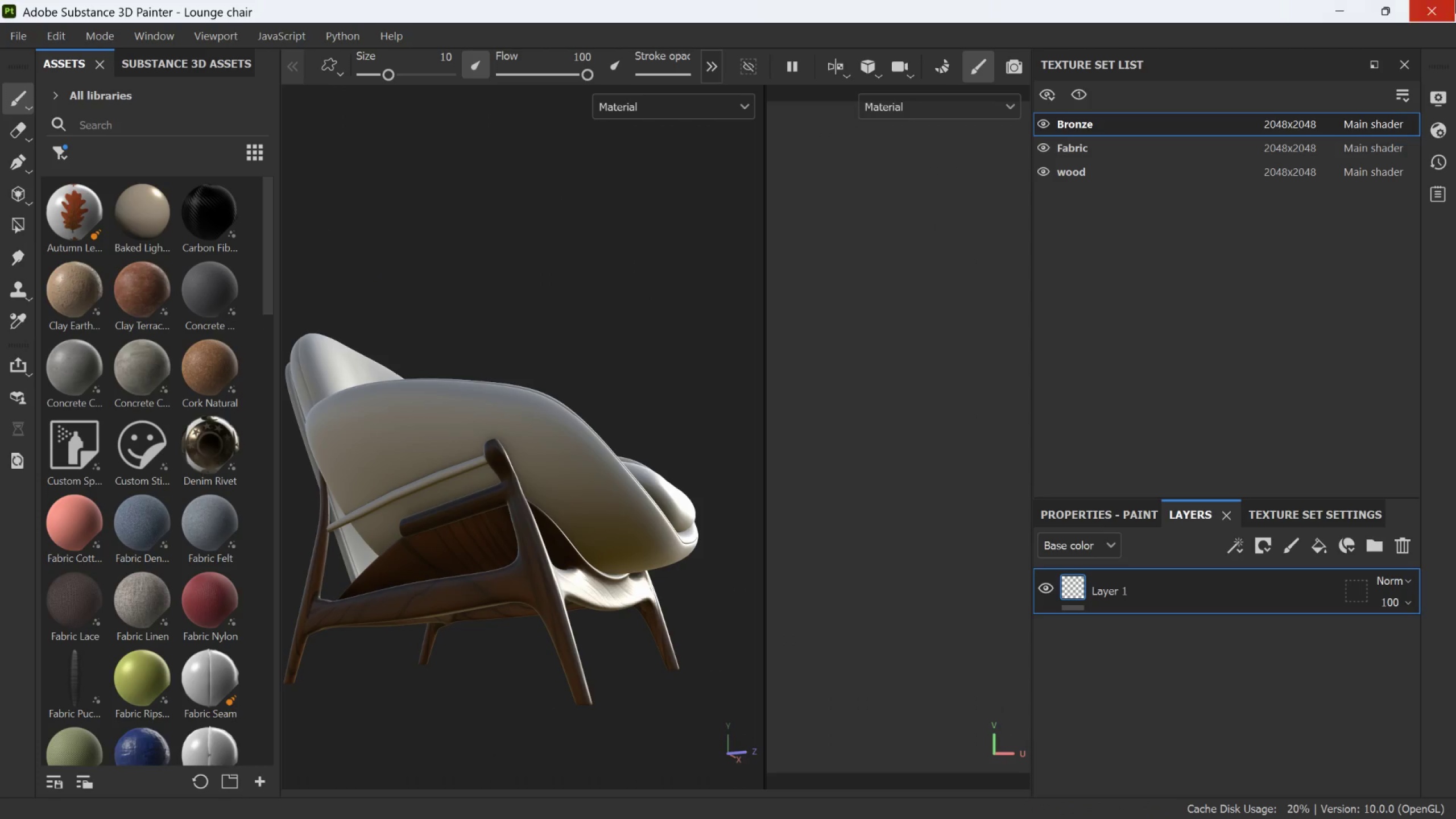 
hold_key(key=AltLeft, duration=1.51)
left_click_drag(start_coordinate=[544, 609], to_coordinate=[512, 580])
 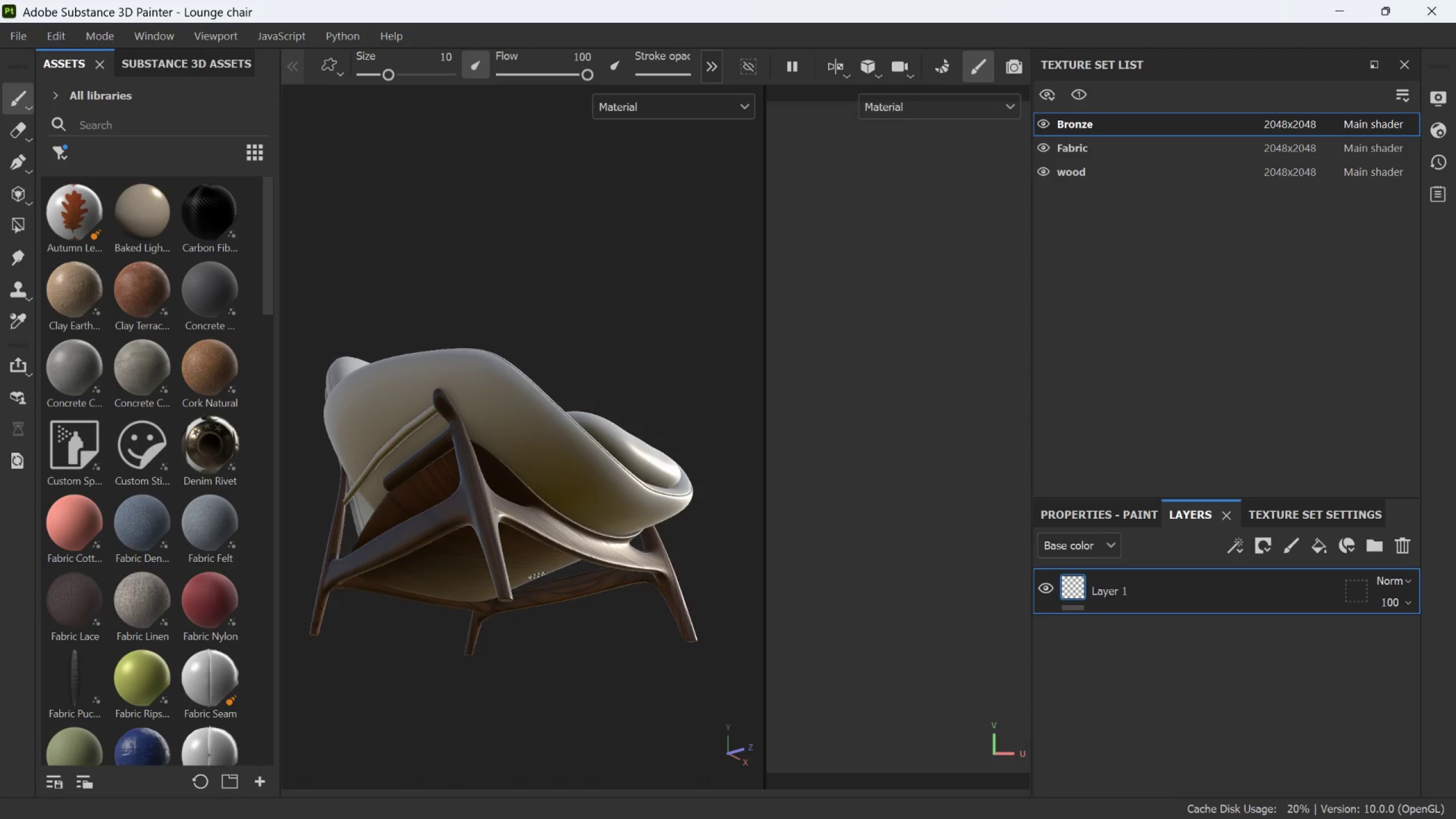 
scroll: coordinate [578, 578], scroll_direction: down, amount: 6.0
 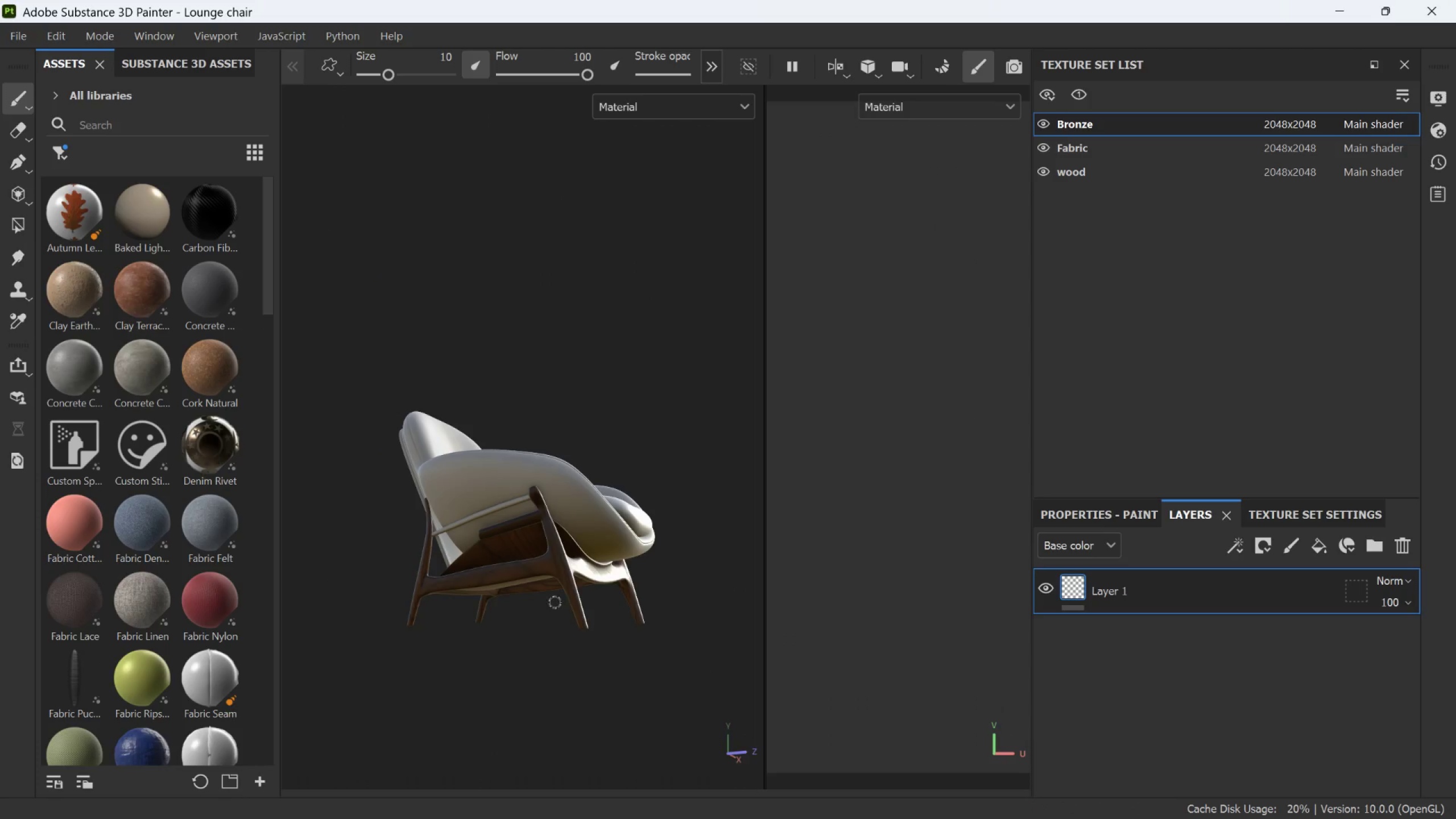 
key(Alt+AltLeft)
 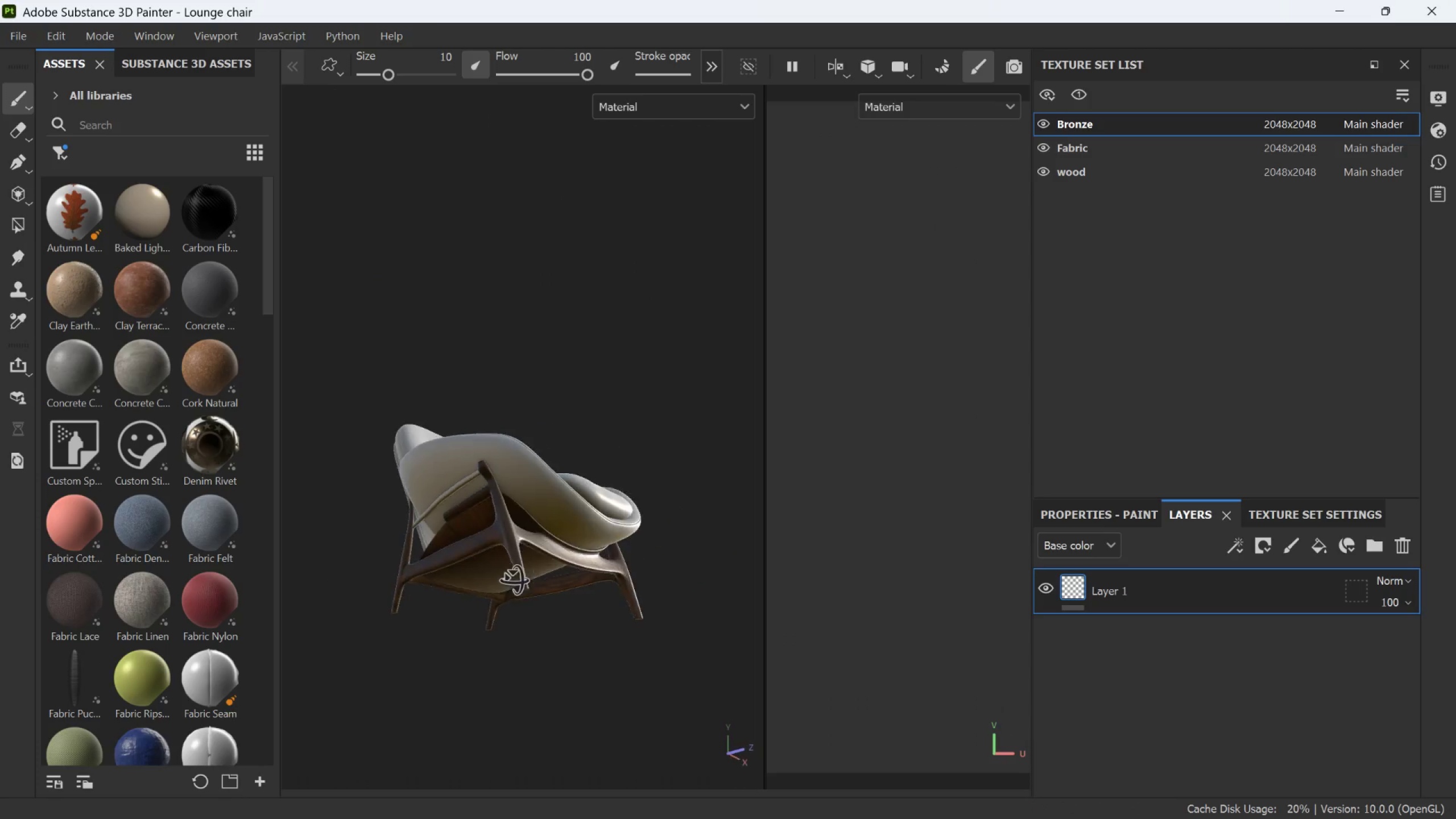 
key(Alt+AltLeft)
 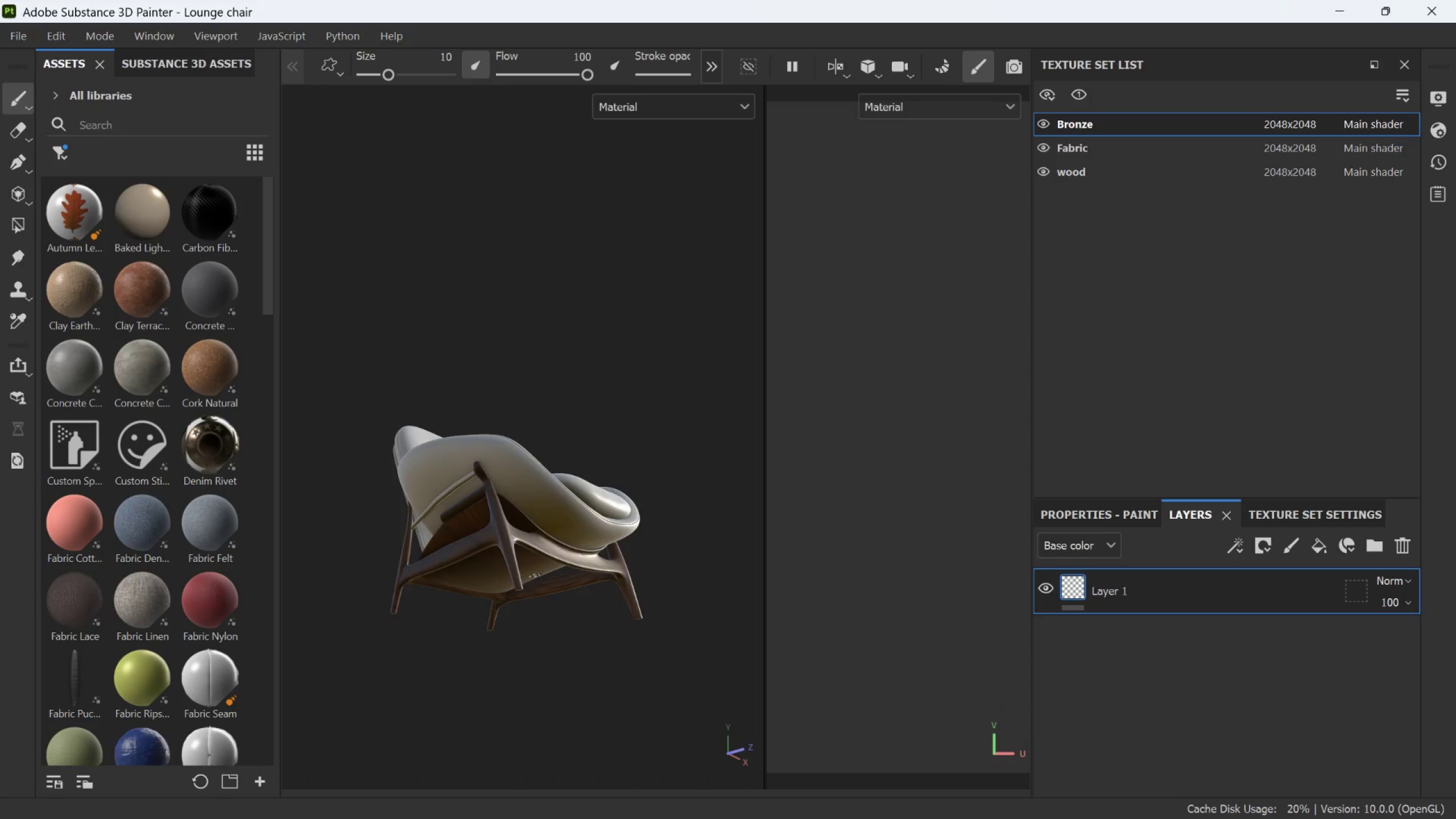 
hold_key(key=AltLeft, duration=0.97)
left_click_drag(start_coordinate=[536, 579], to_coordinate=[476, 664])
 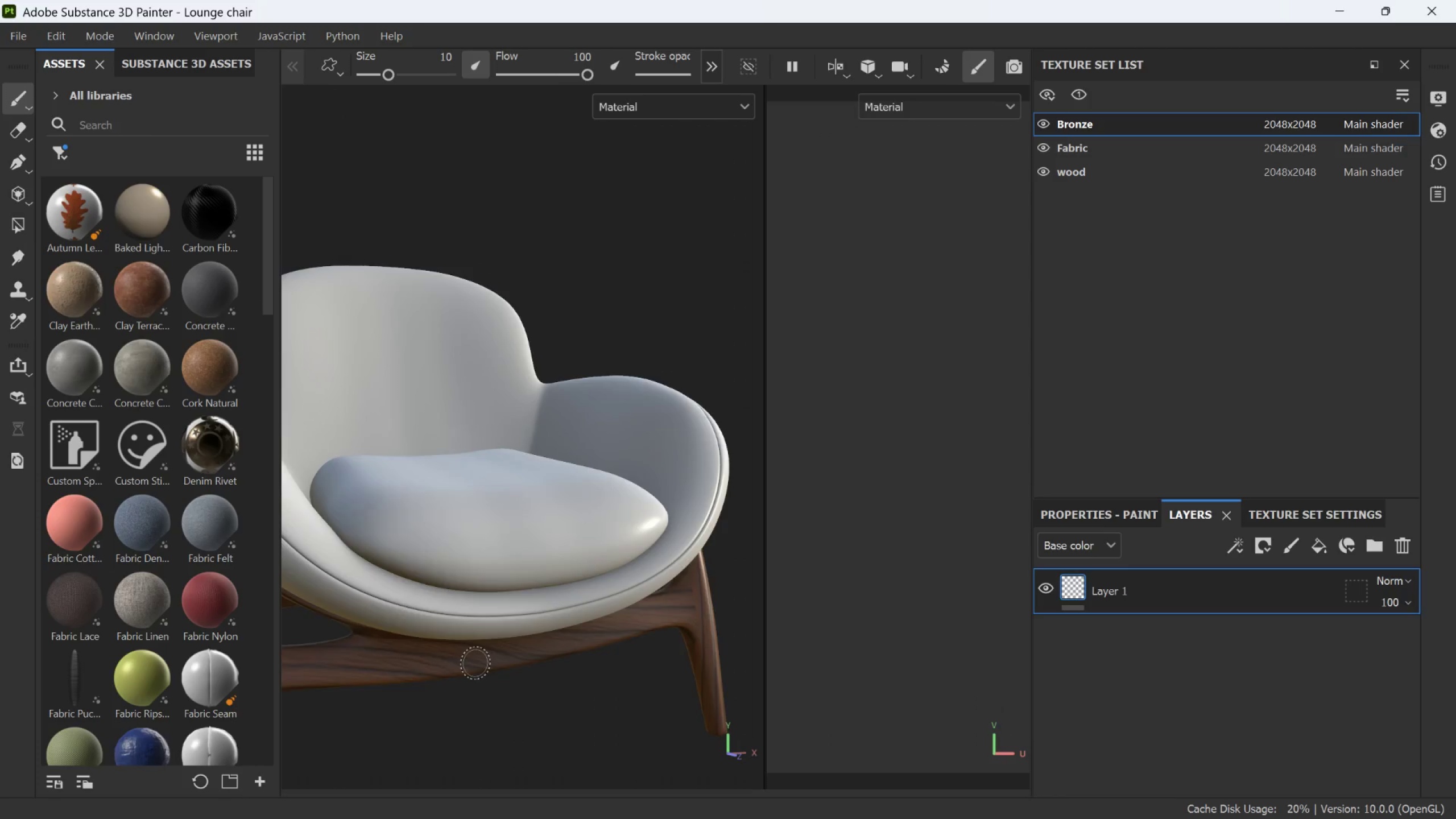 
scroll: coordinate [538, 576], scroll_direction: up, amount: 7.0
 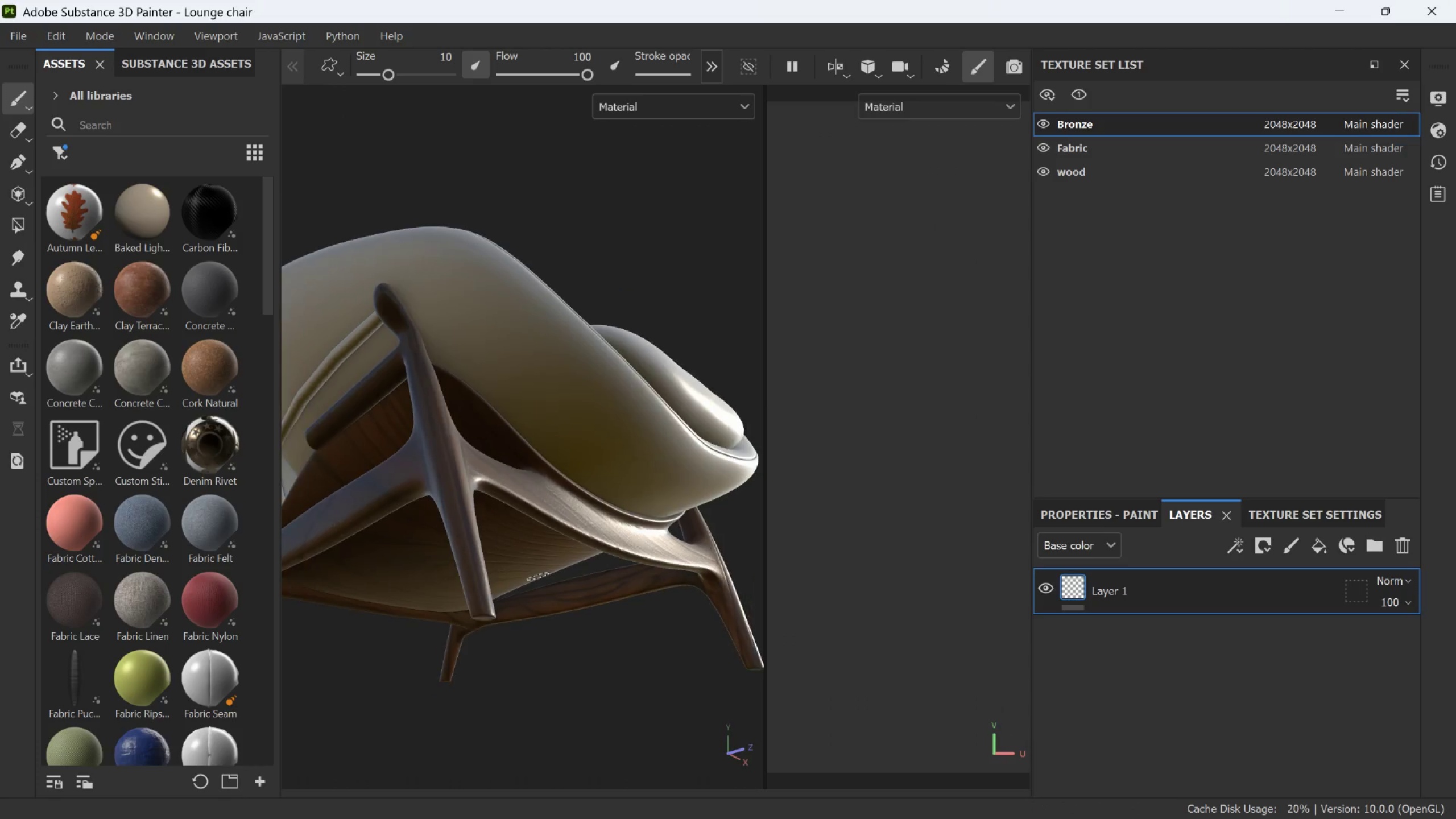 
scroll: coordinate [477, 663], scroll_direction: down, amount: 4.0
 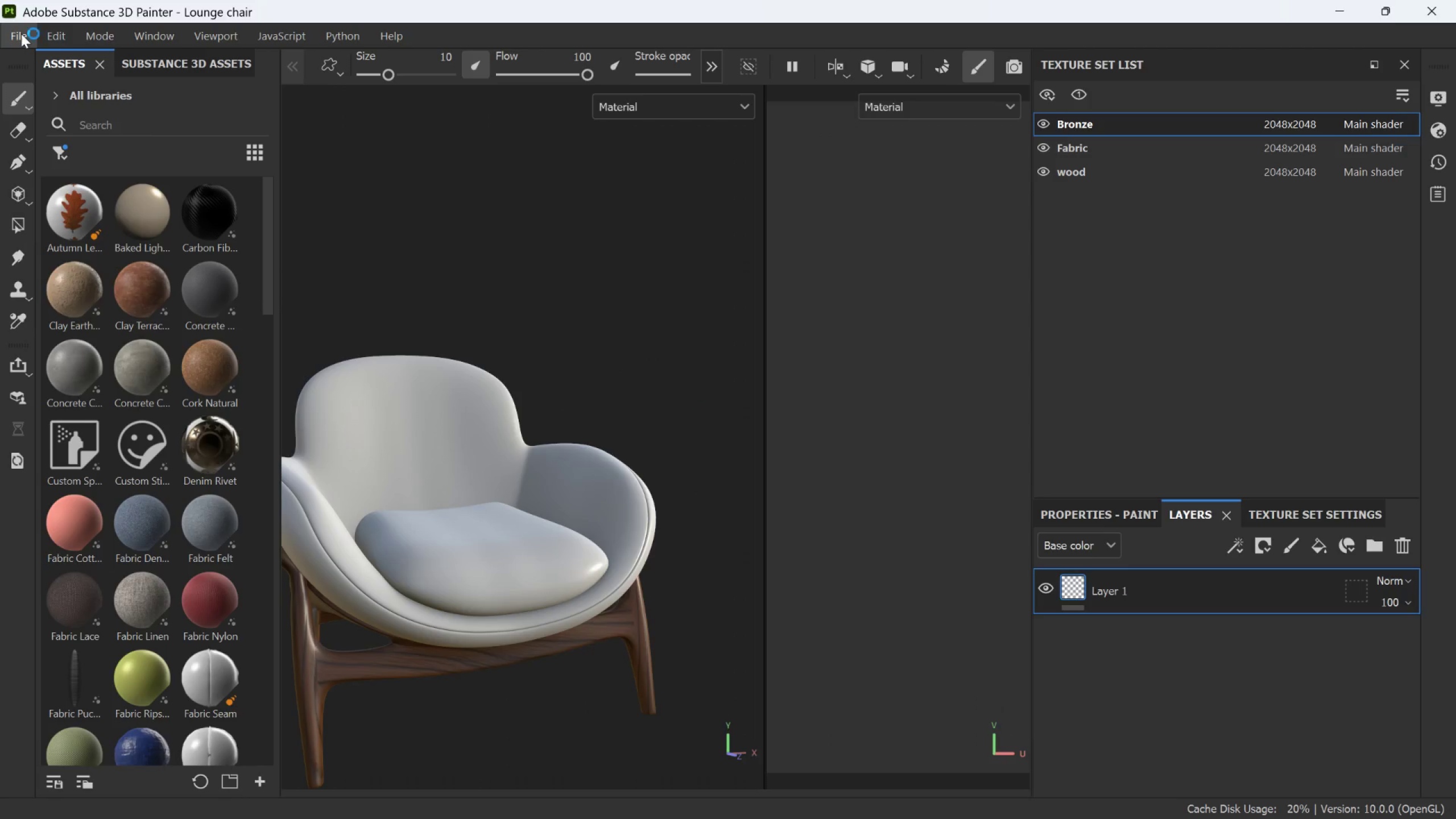 
wait(8.06)
 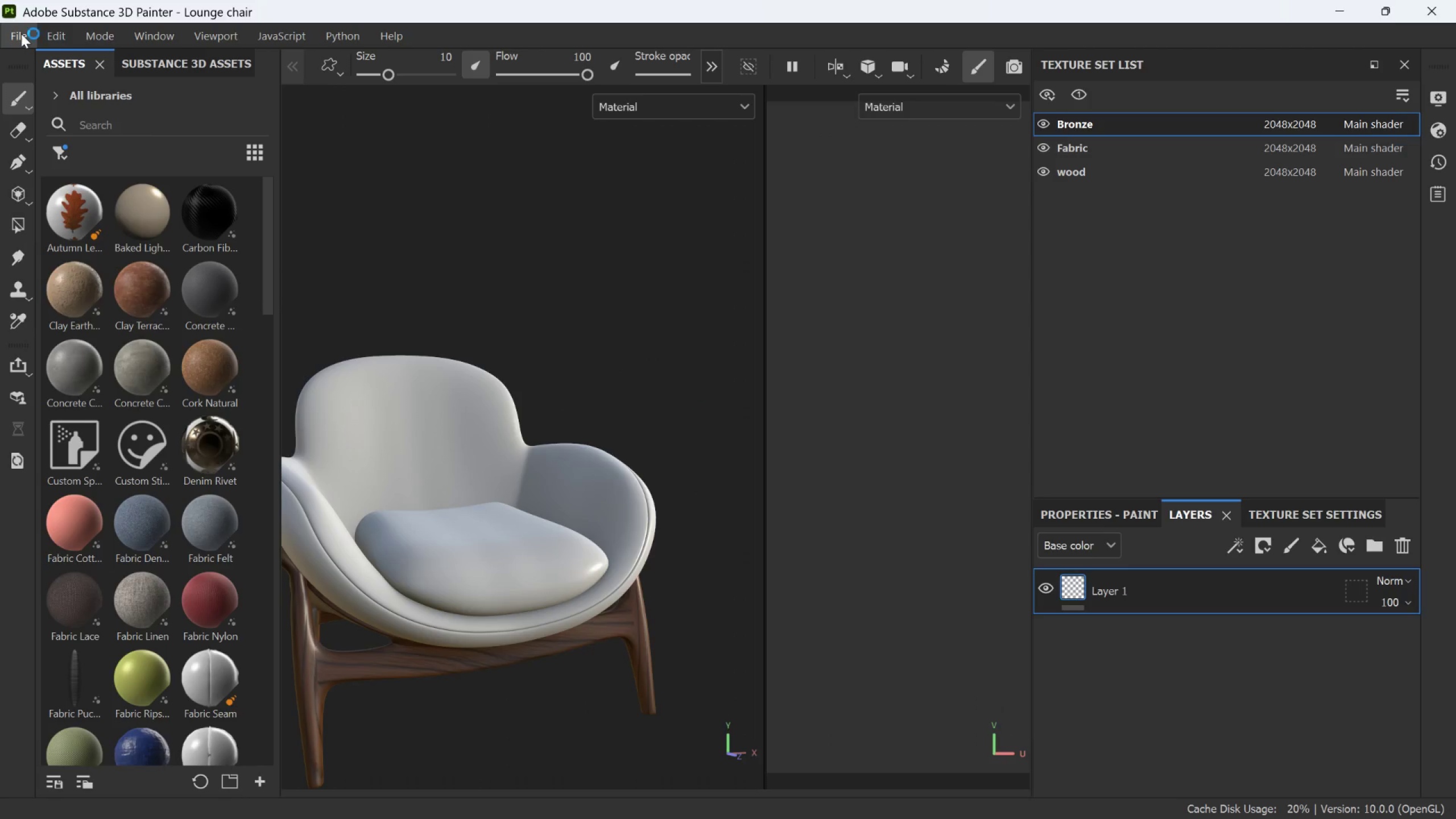 
left_click([305, 687])
 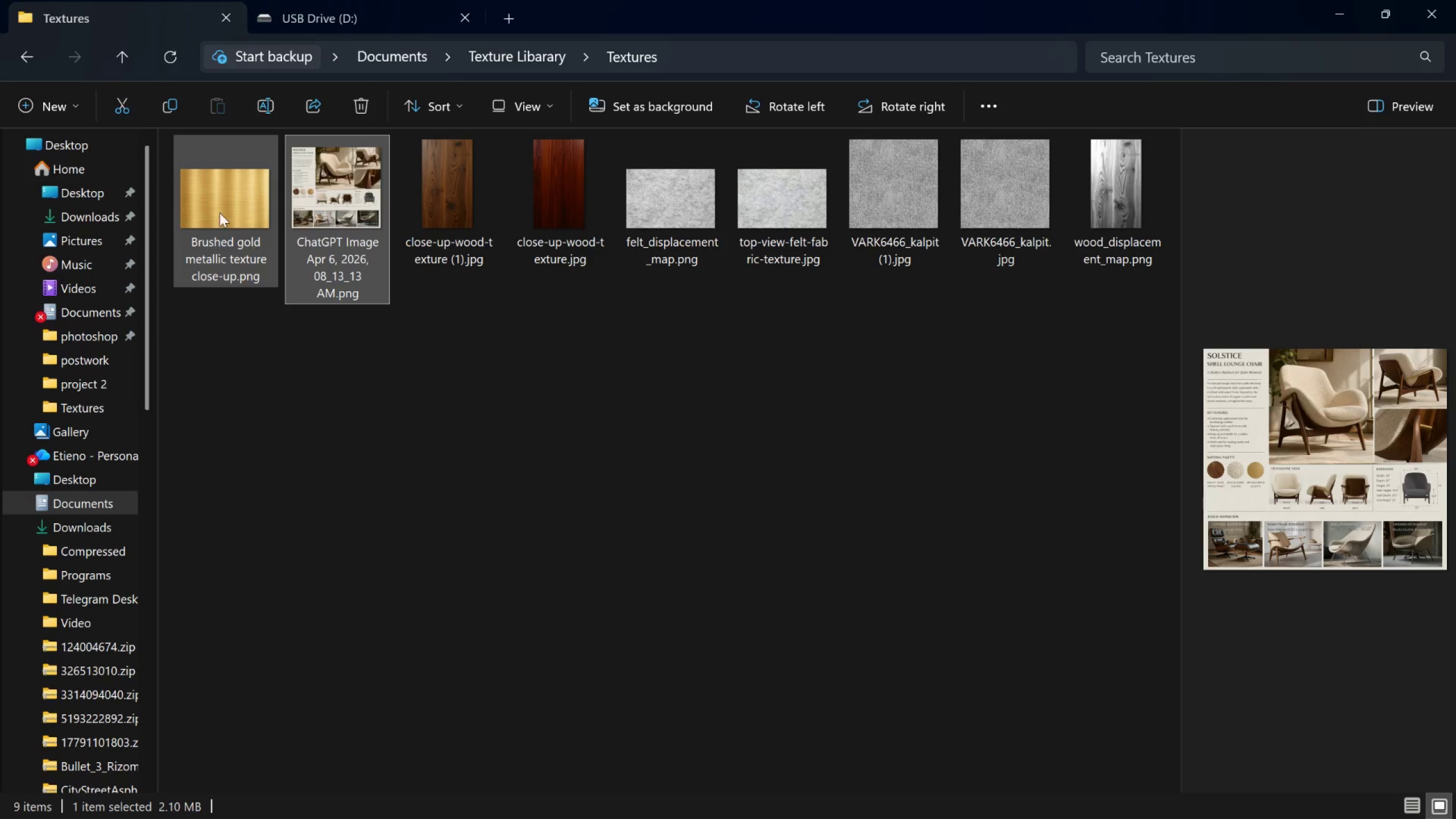 
left_click([43, 59])
 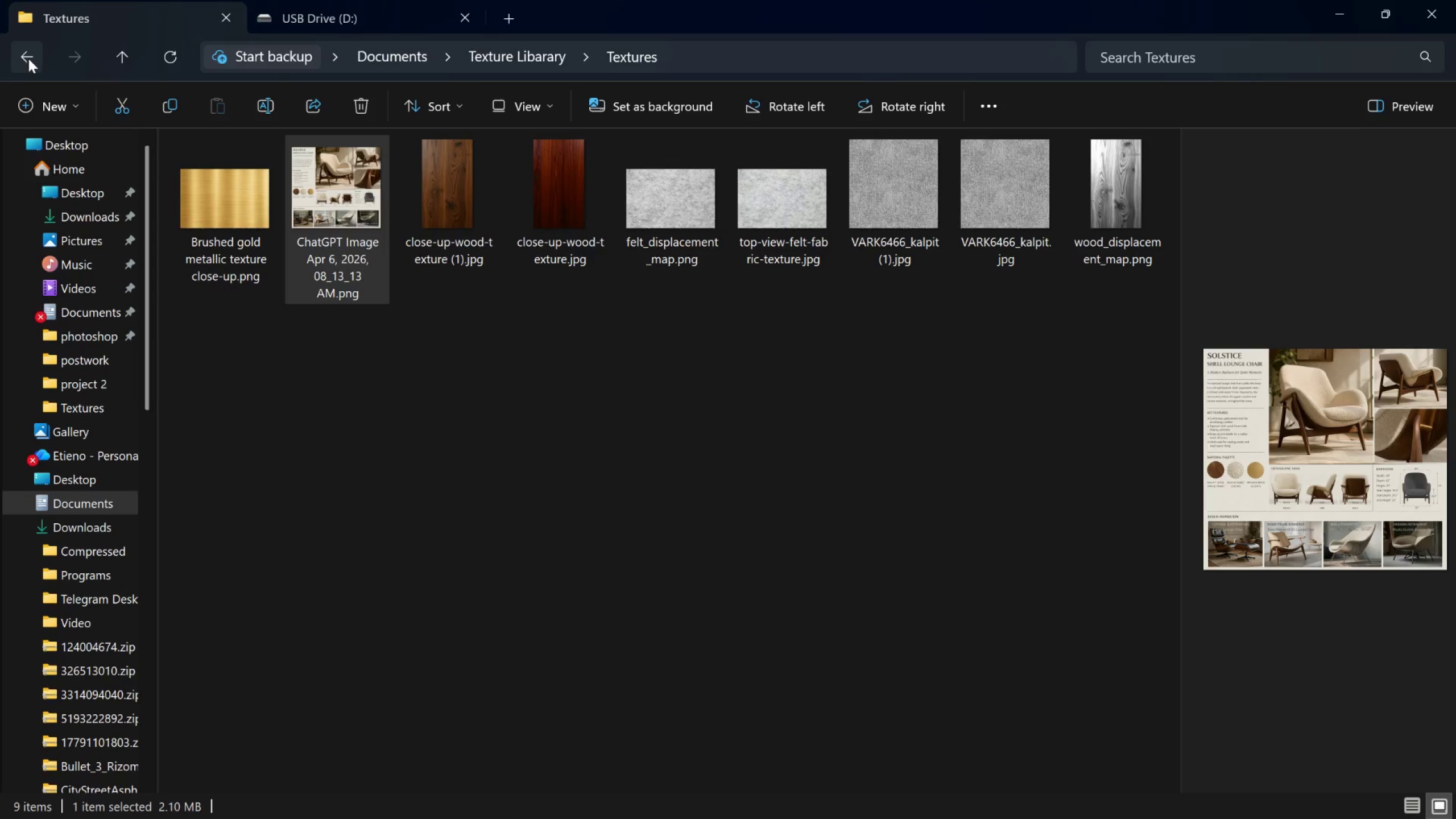 
left_click([28, 59])
 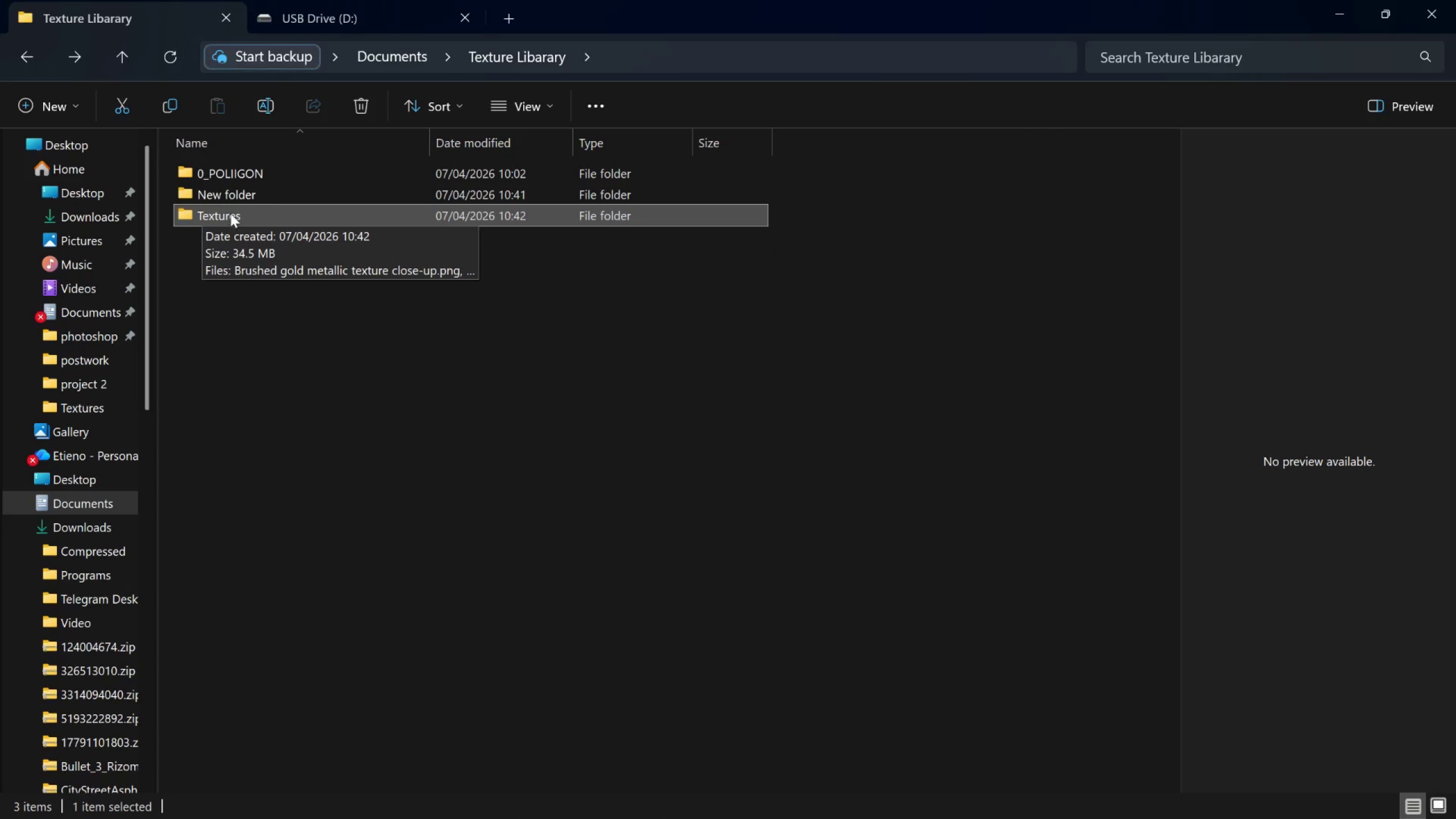 
double_click([230, 213])
 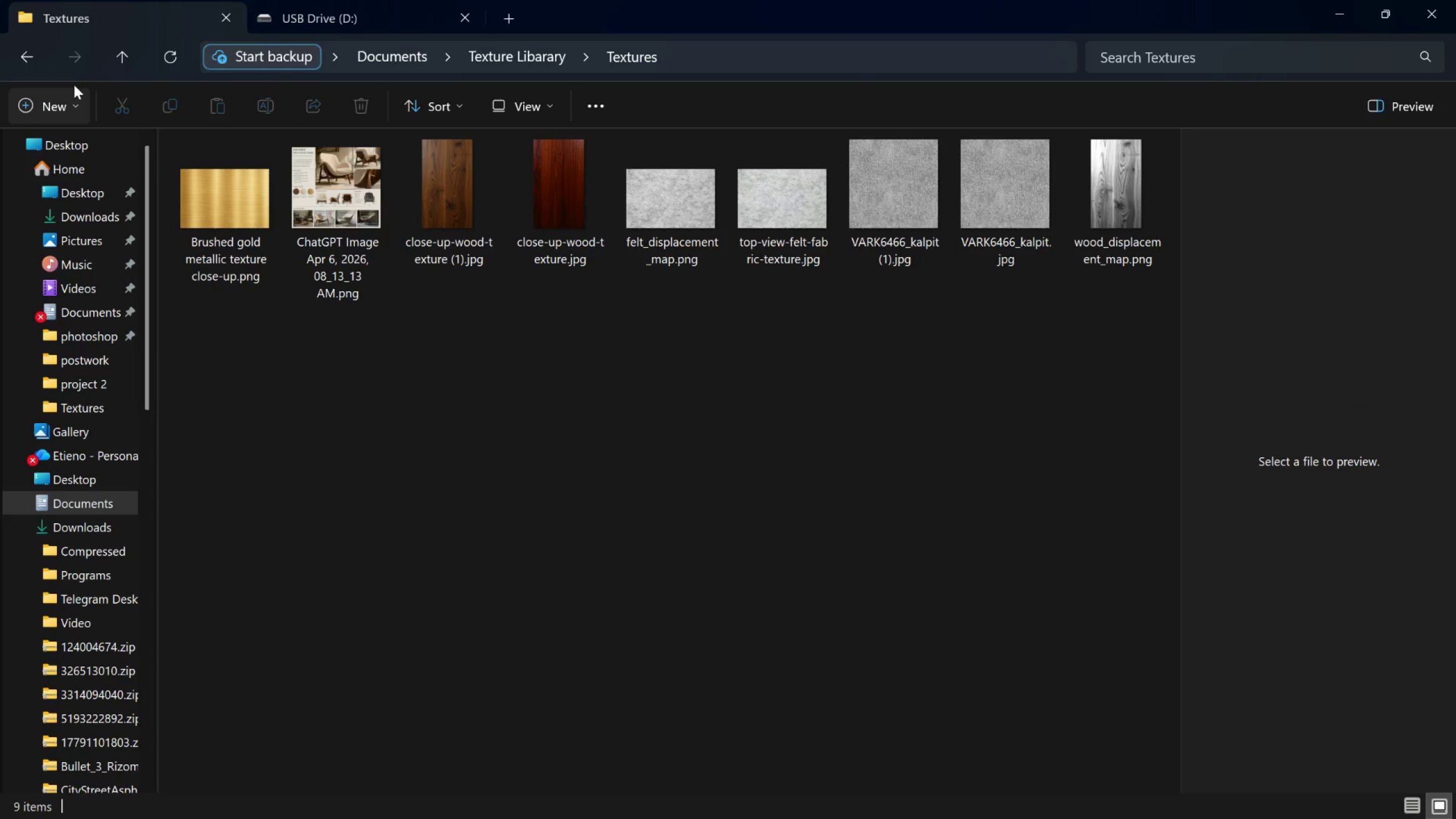 
left_click([28, 57])
 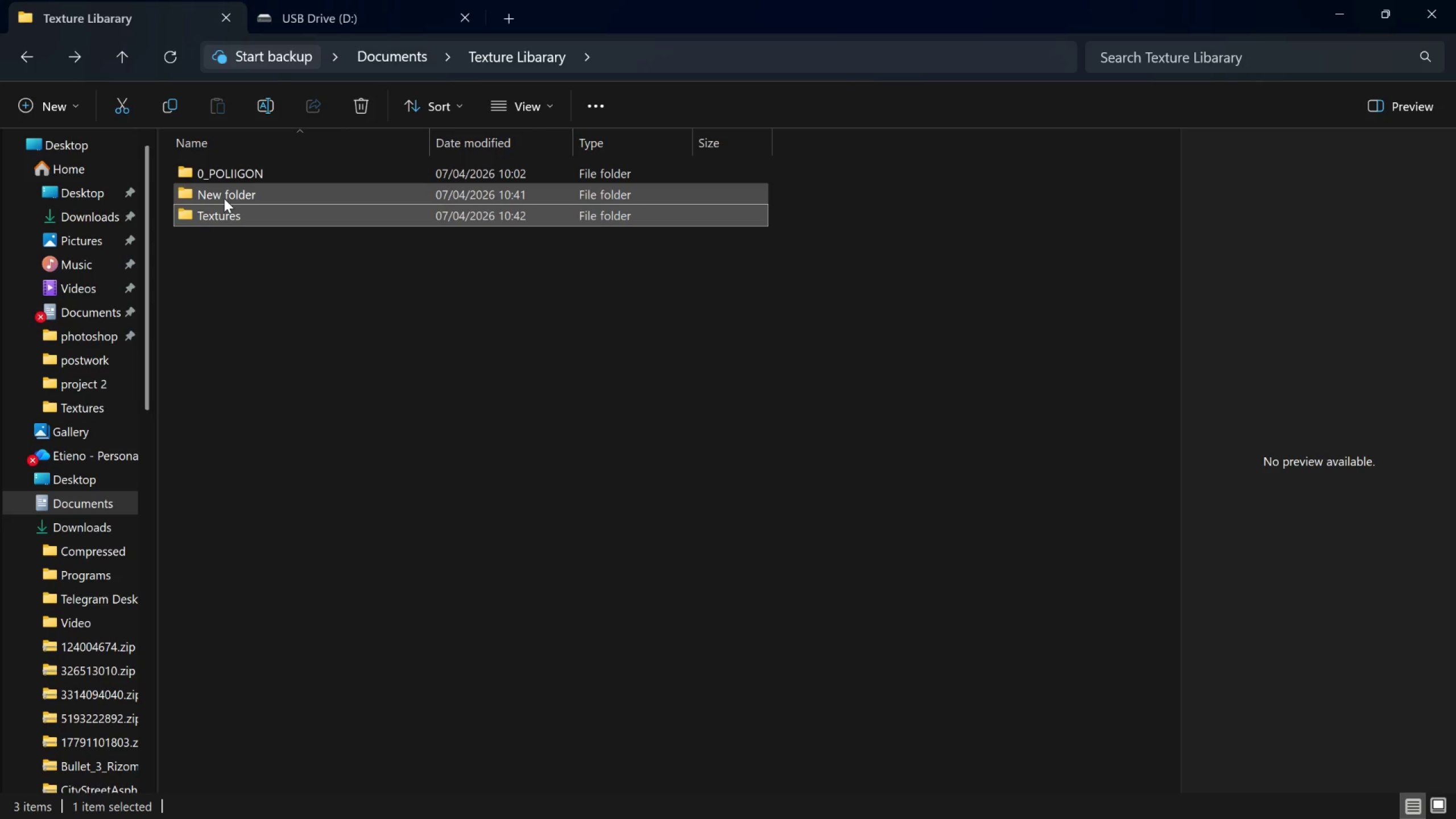 
double_click([224, 198])
 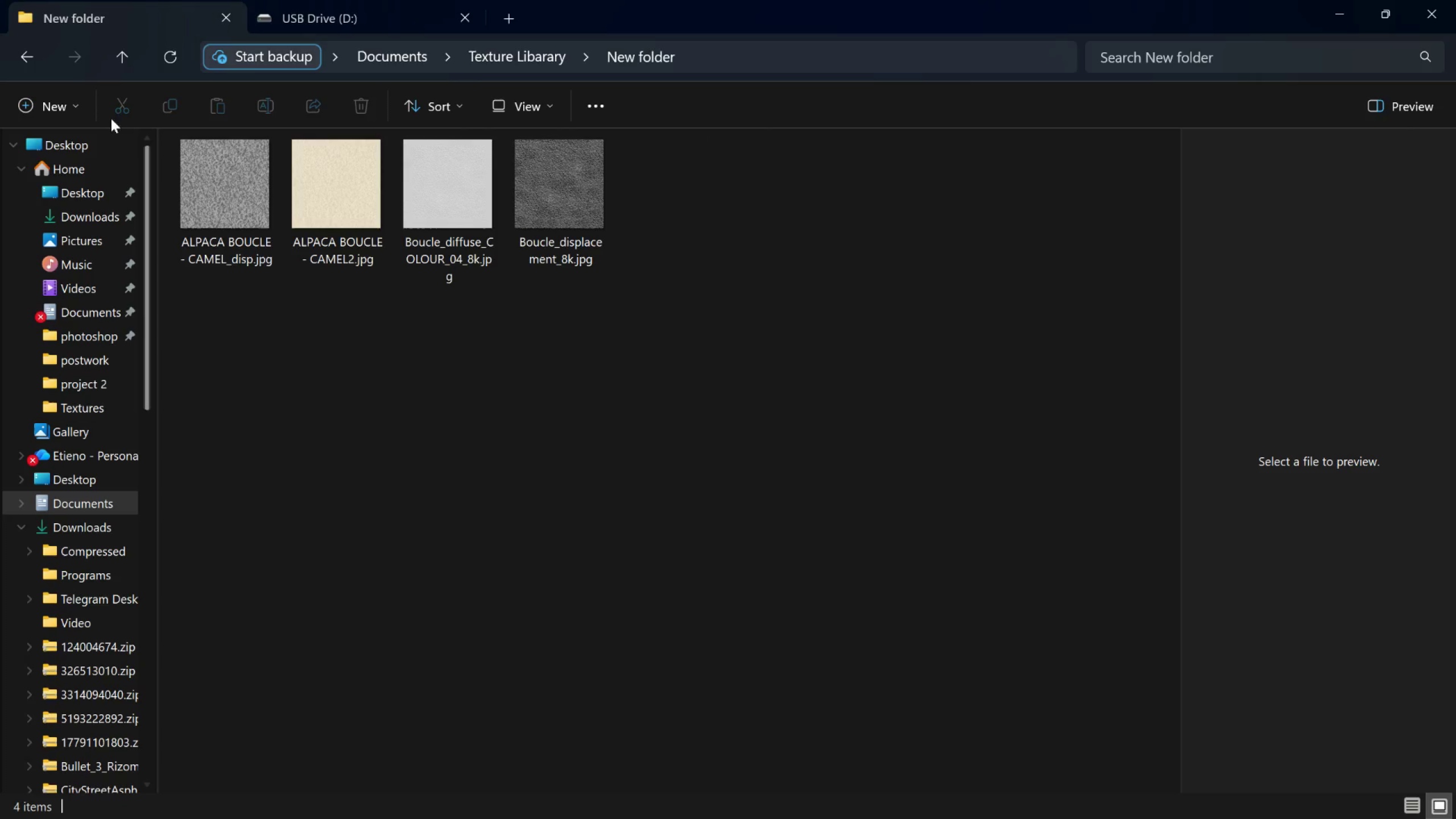 
left_click([27, 61])
 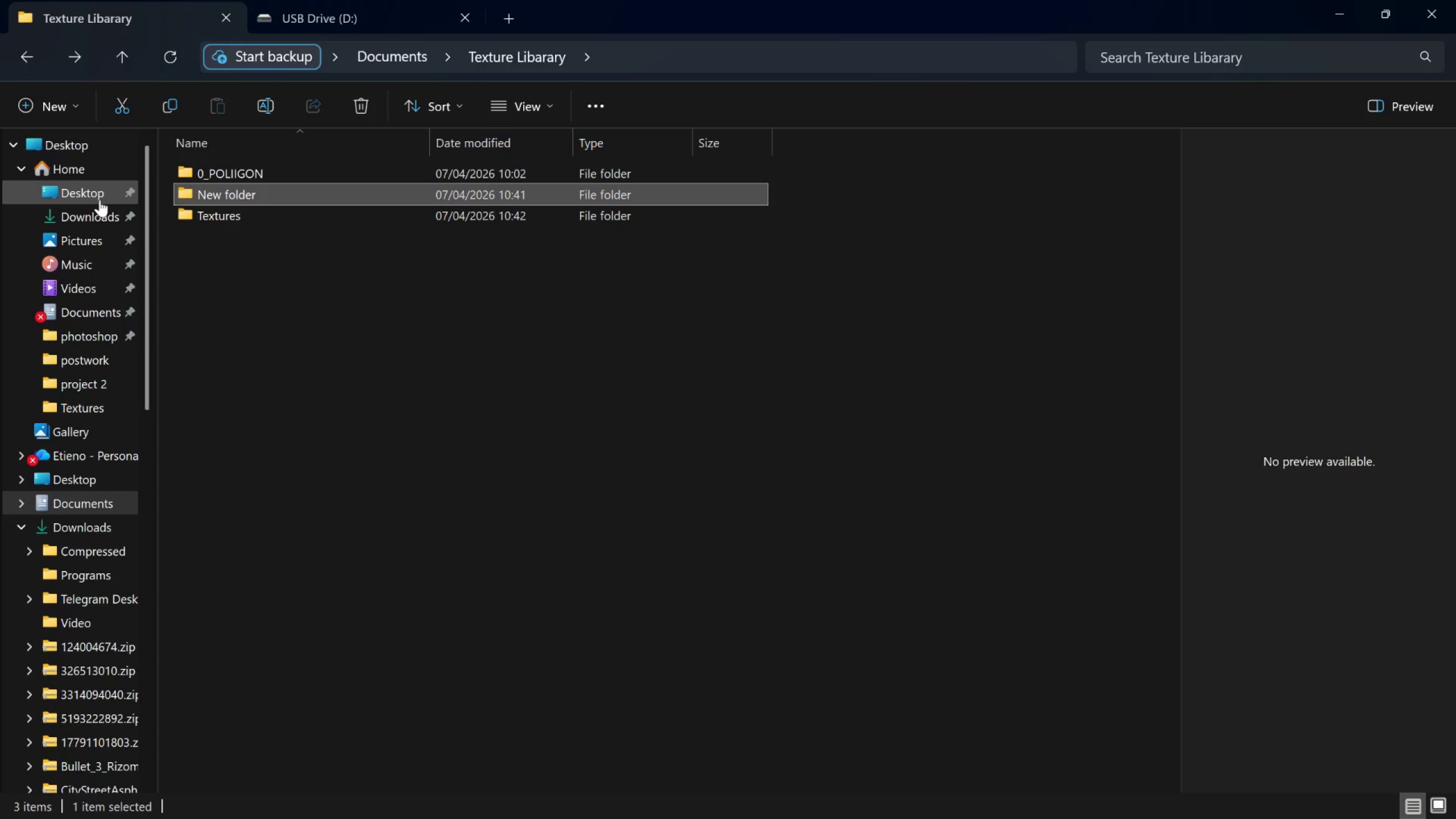 
left_click([100, 200])
 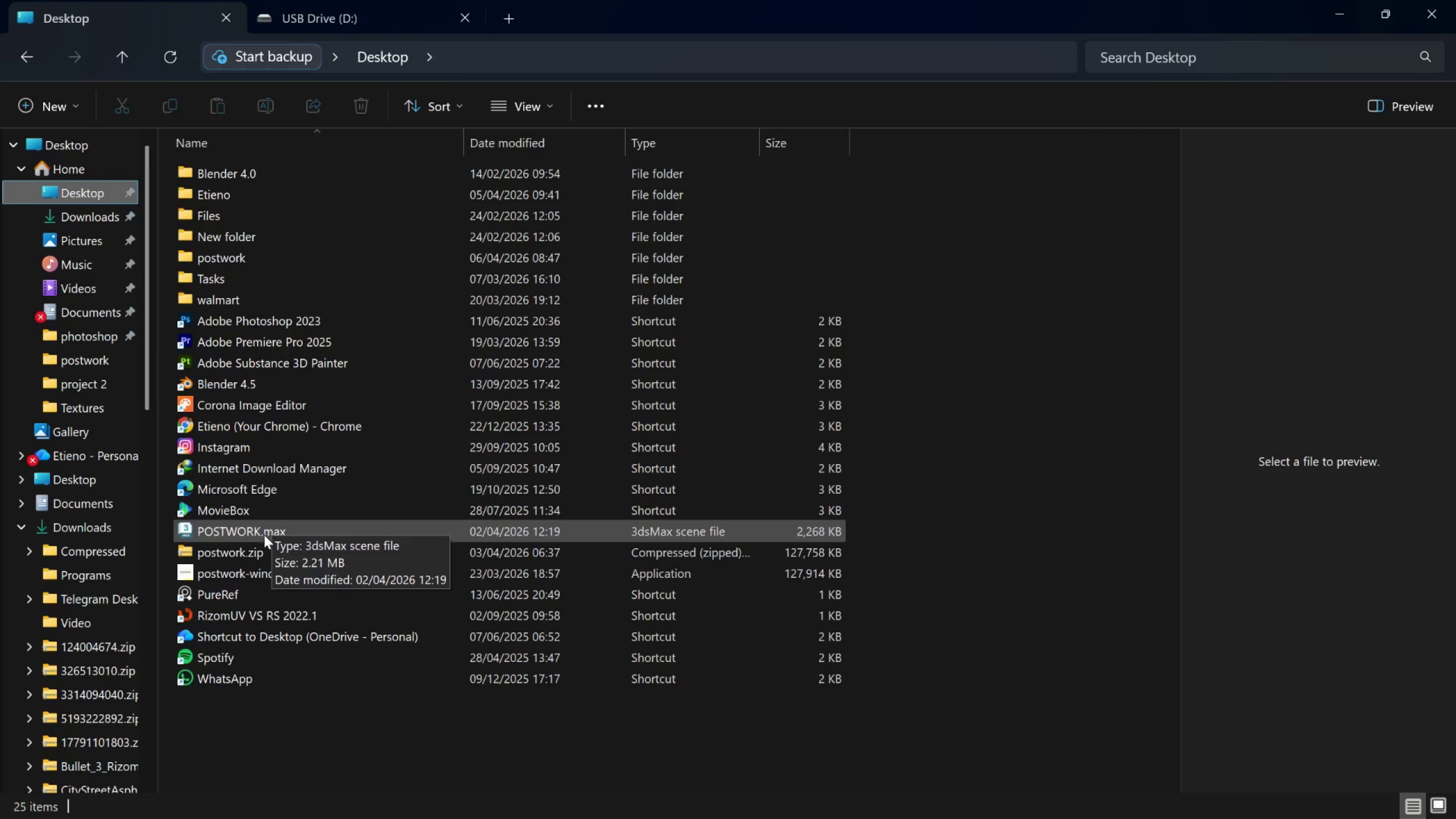 
wait(9.78)
 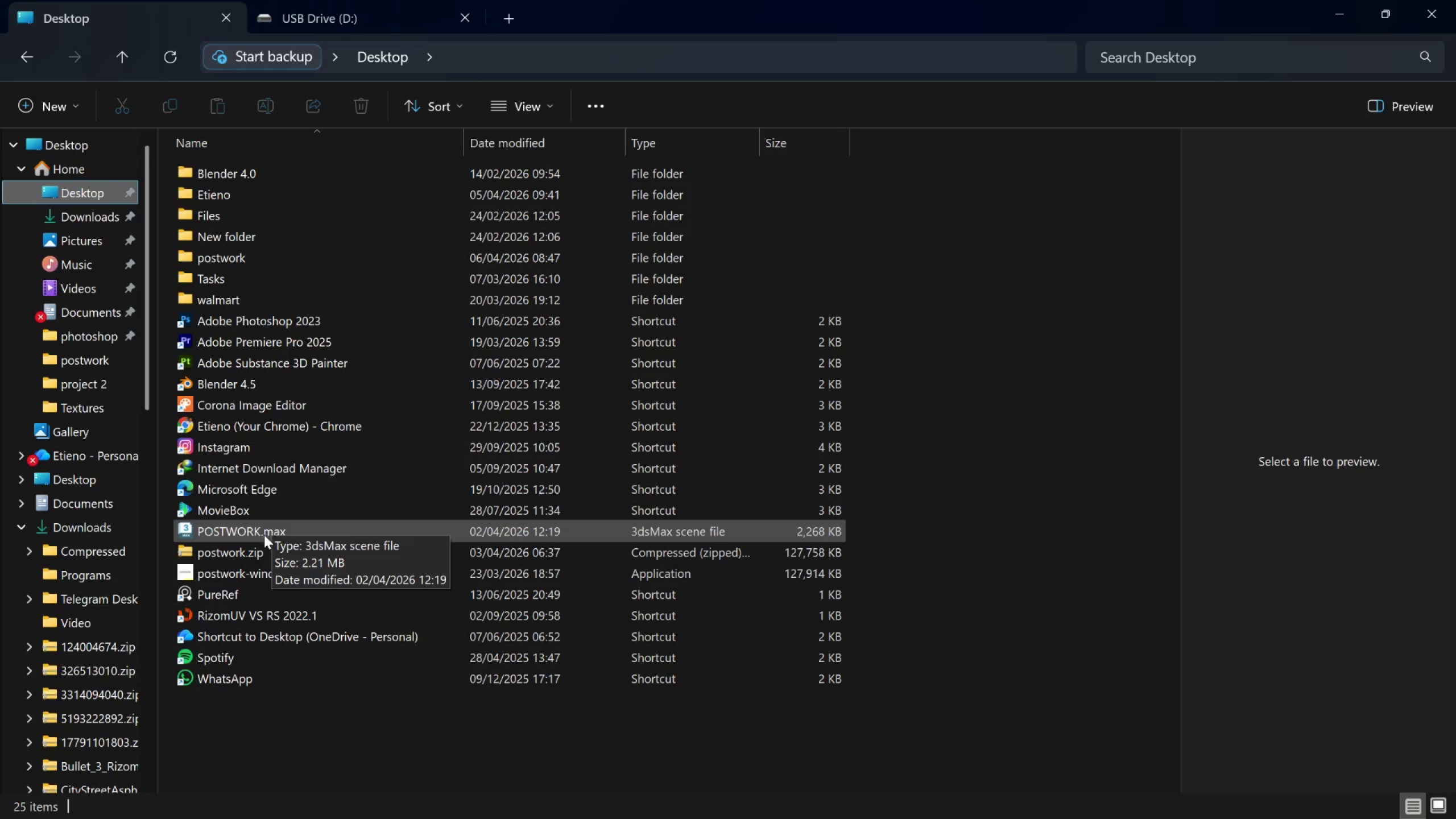 
left_click([1331, 17])
 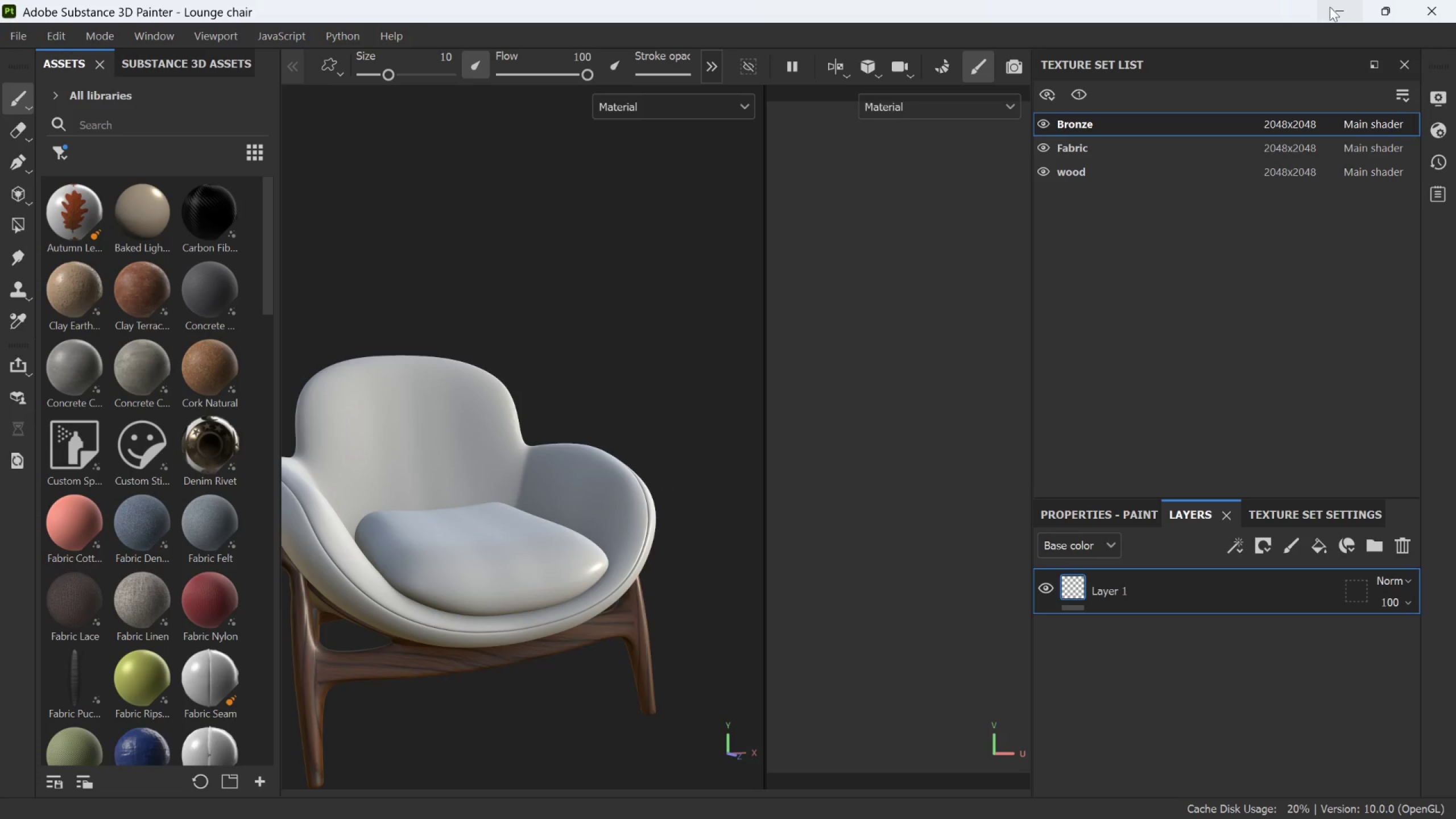 
left_click([1380, 7])
 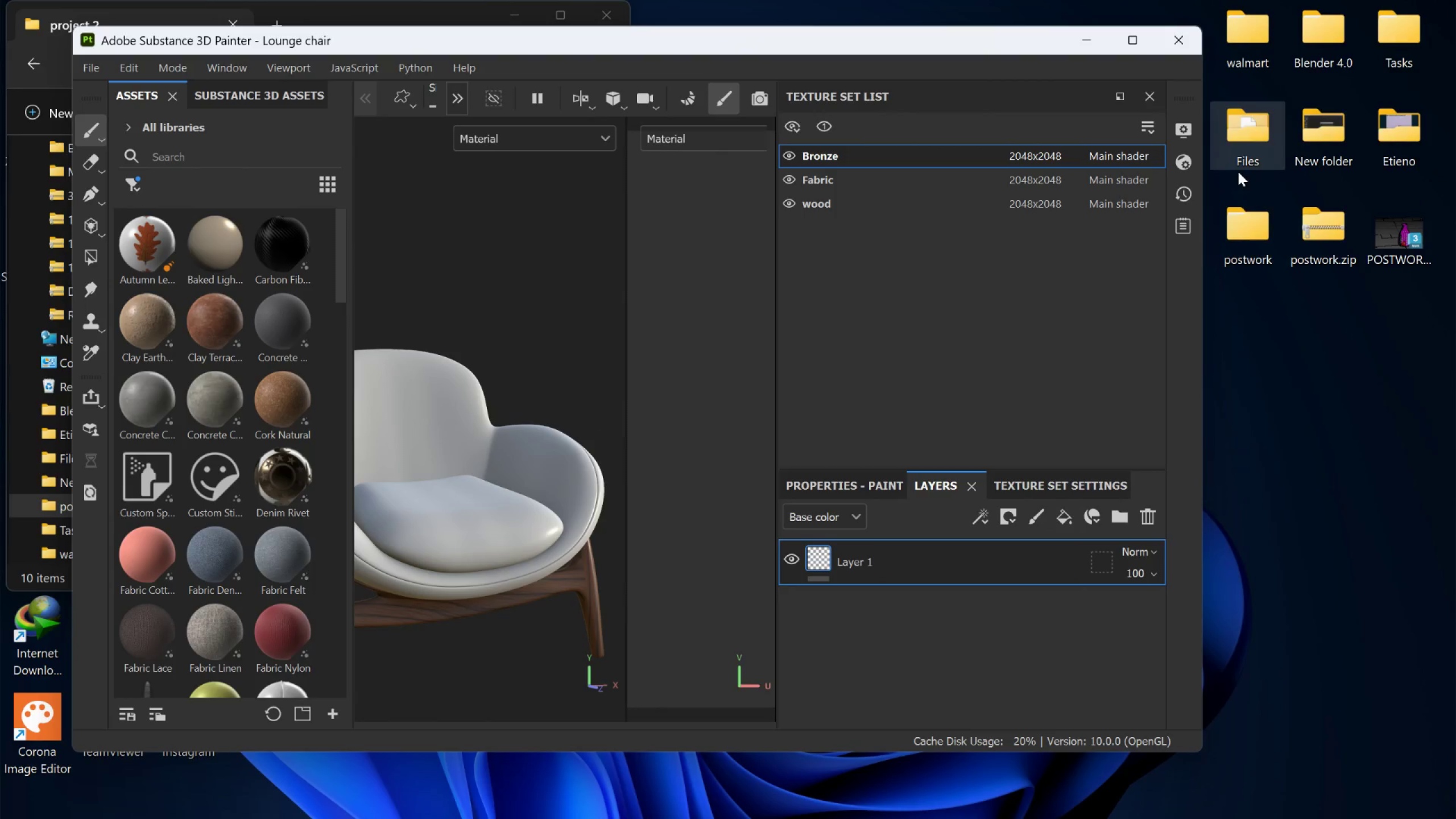 
left_click([1244, 222])
 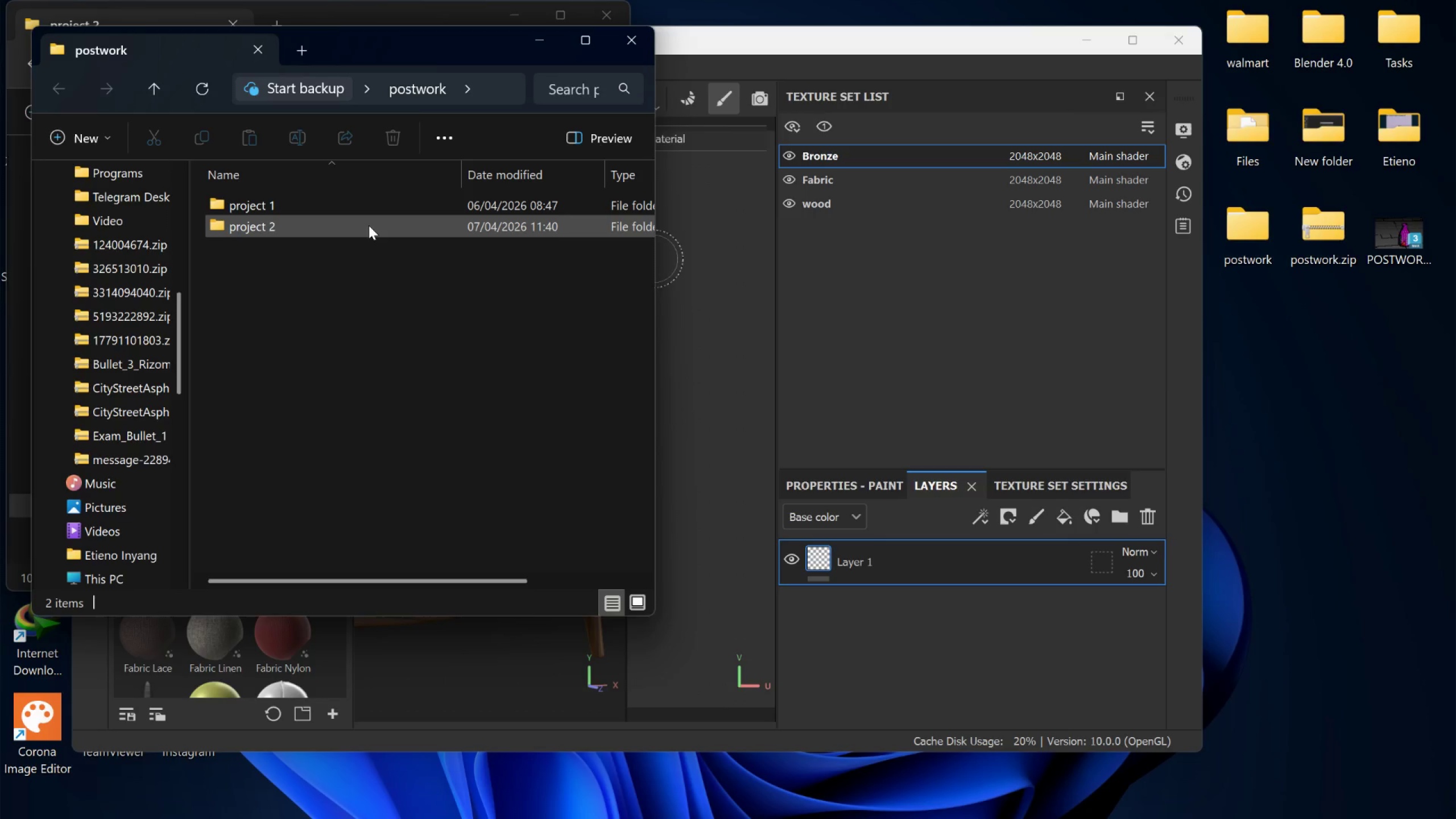 
double_click([369, 225])
 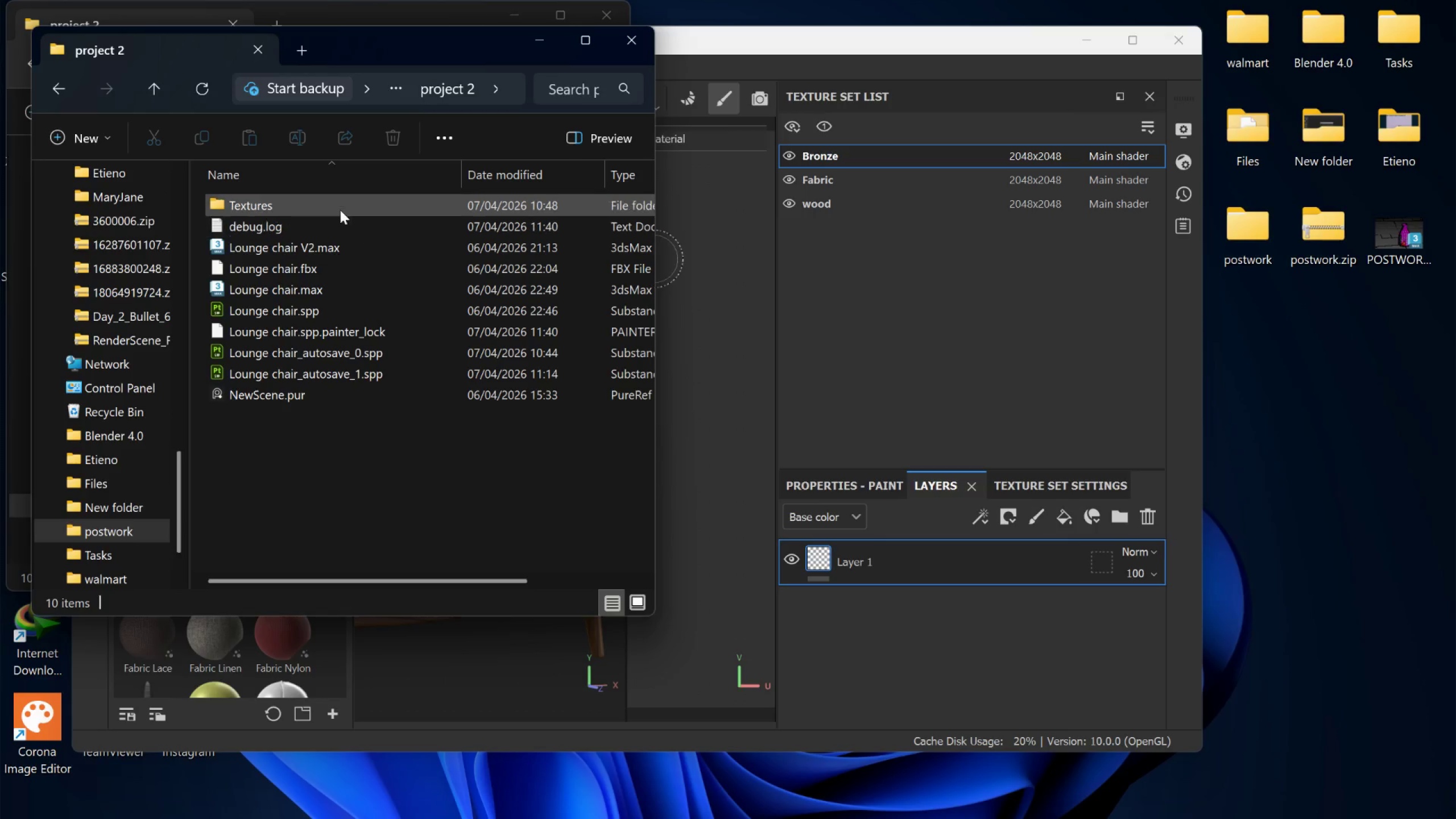 
double_click([340, 209])
 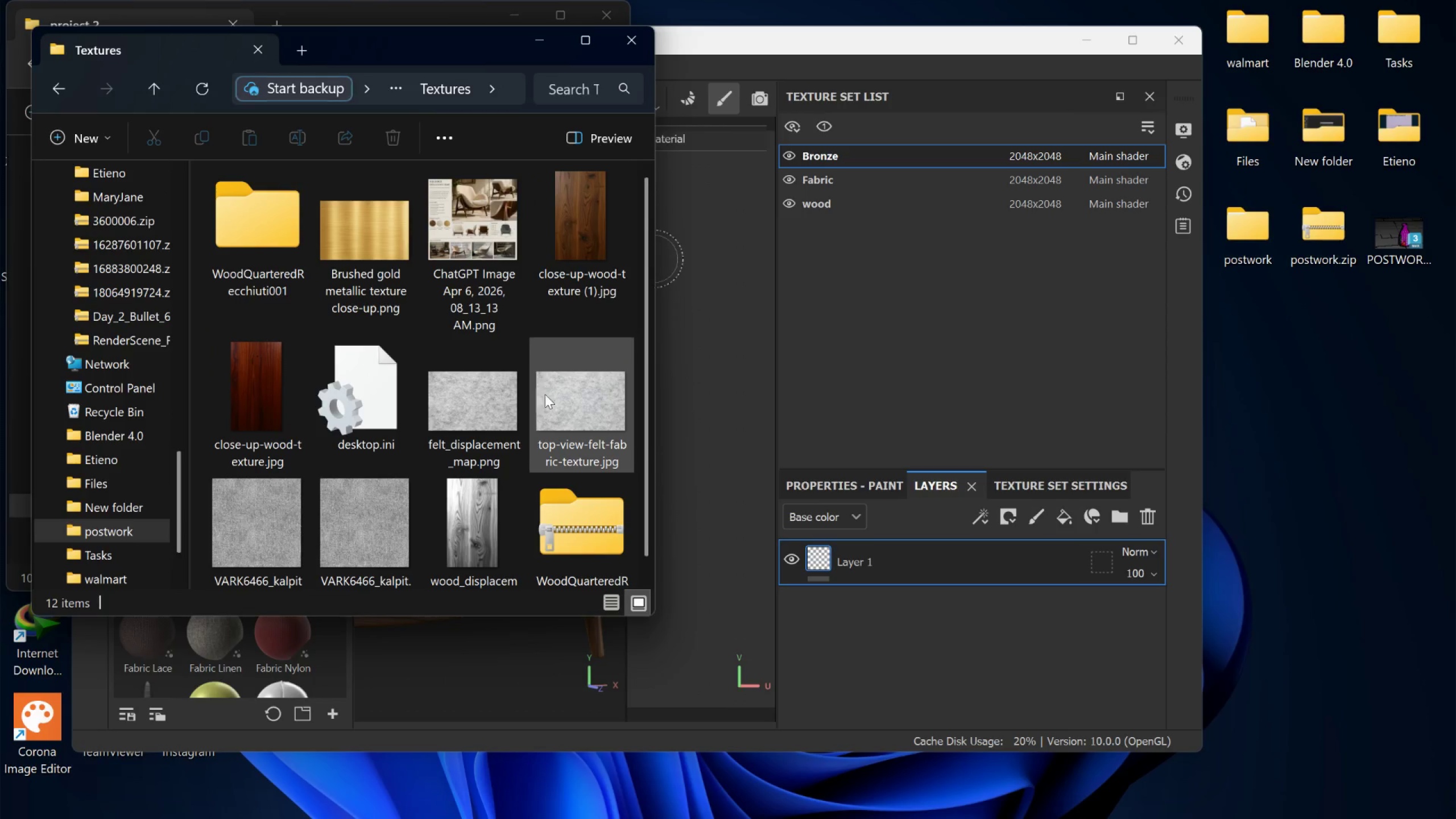 
scroll: coordinate [547, 405], scroll_direction: down, amount: 4.0
 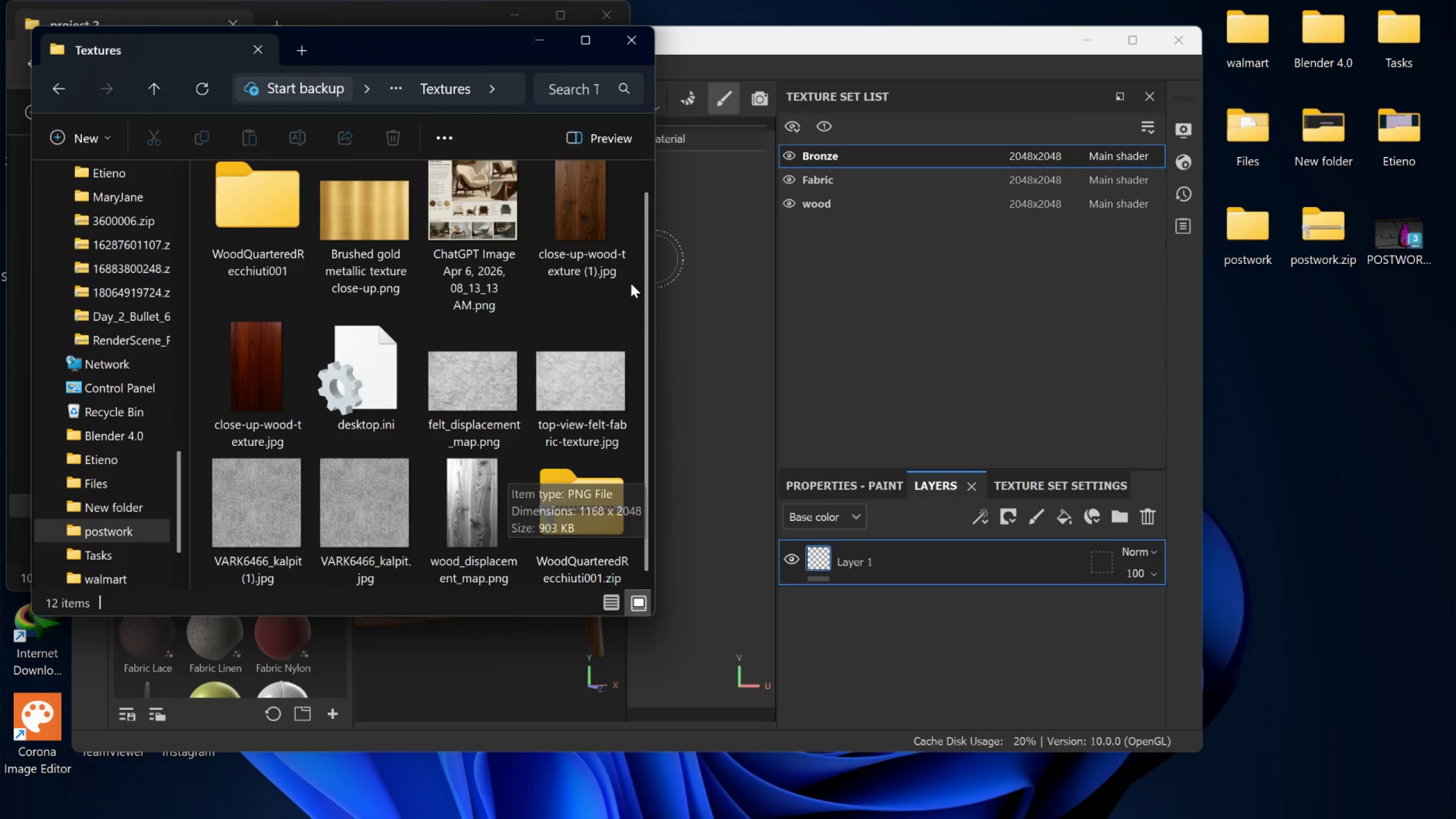 
wait(5.24)
 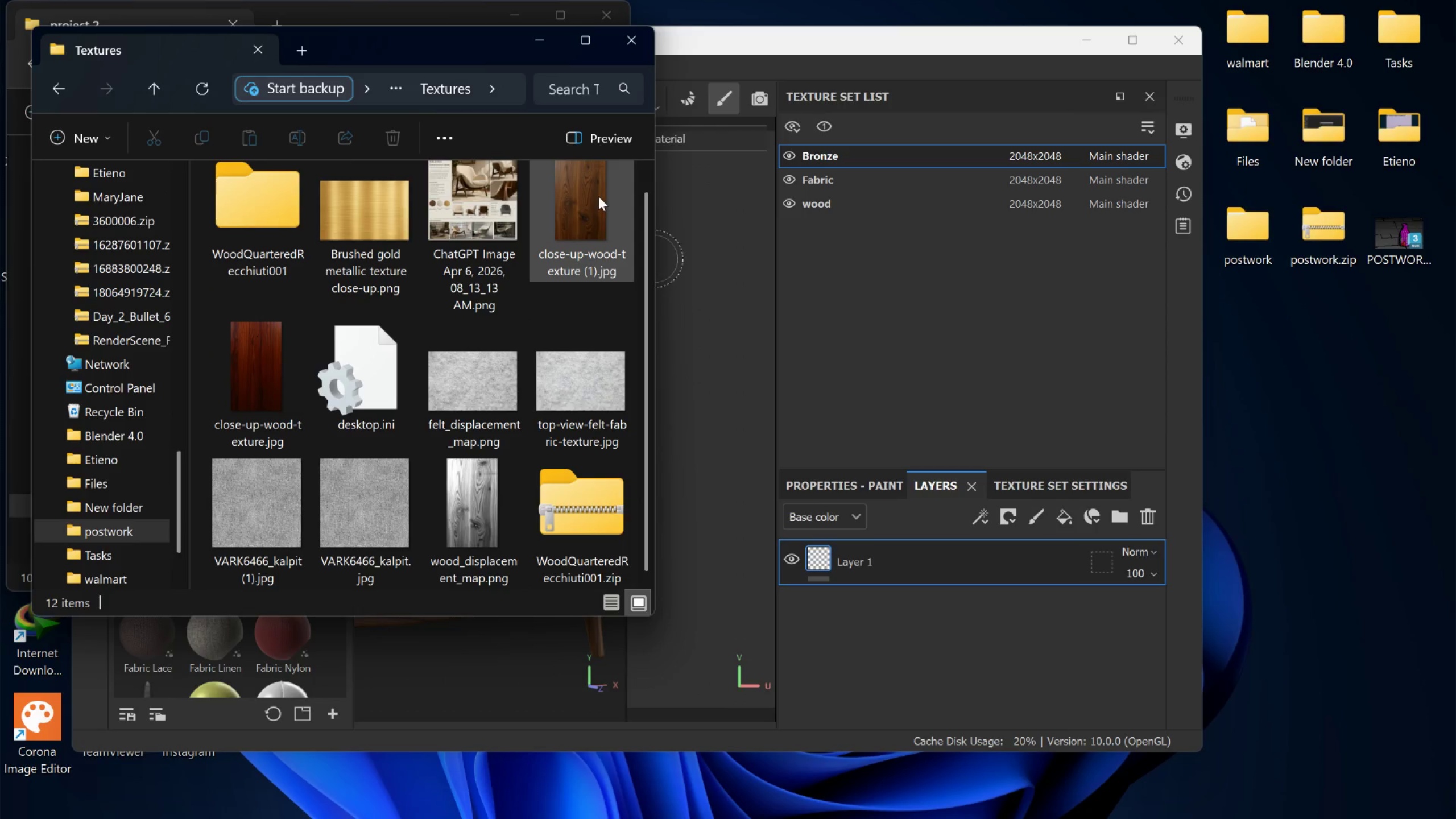 
double_click([281, 207])
 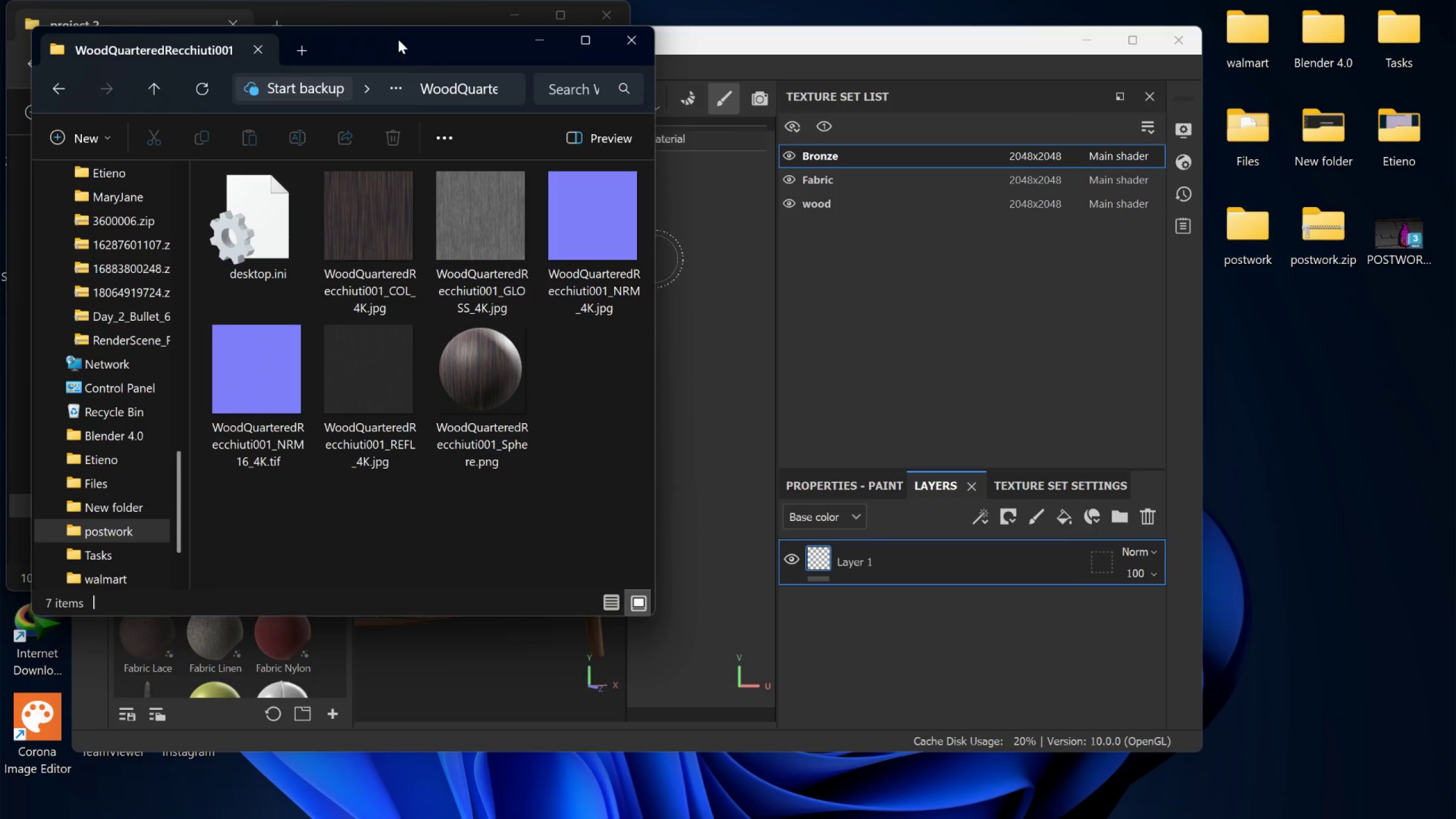 
left_click_drag(start_coordinate=[392, 49], to_coordinate=[1165, 179])
 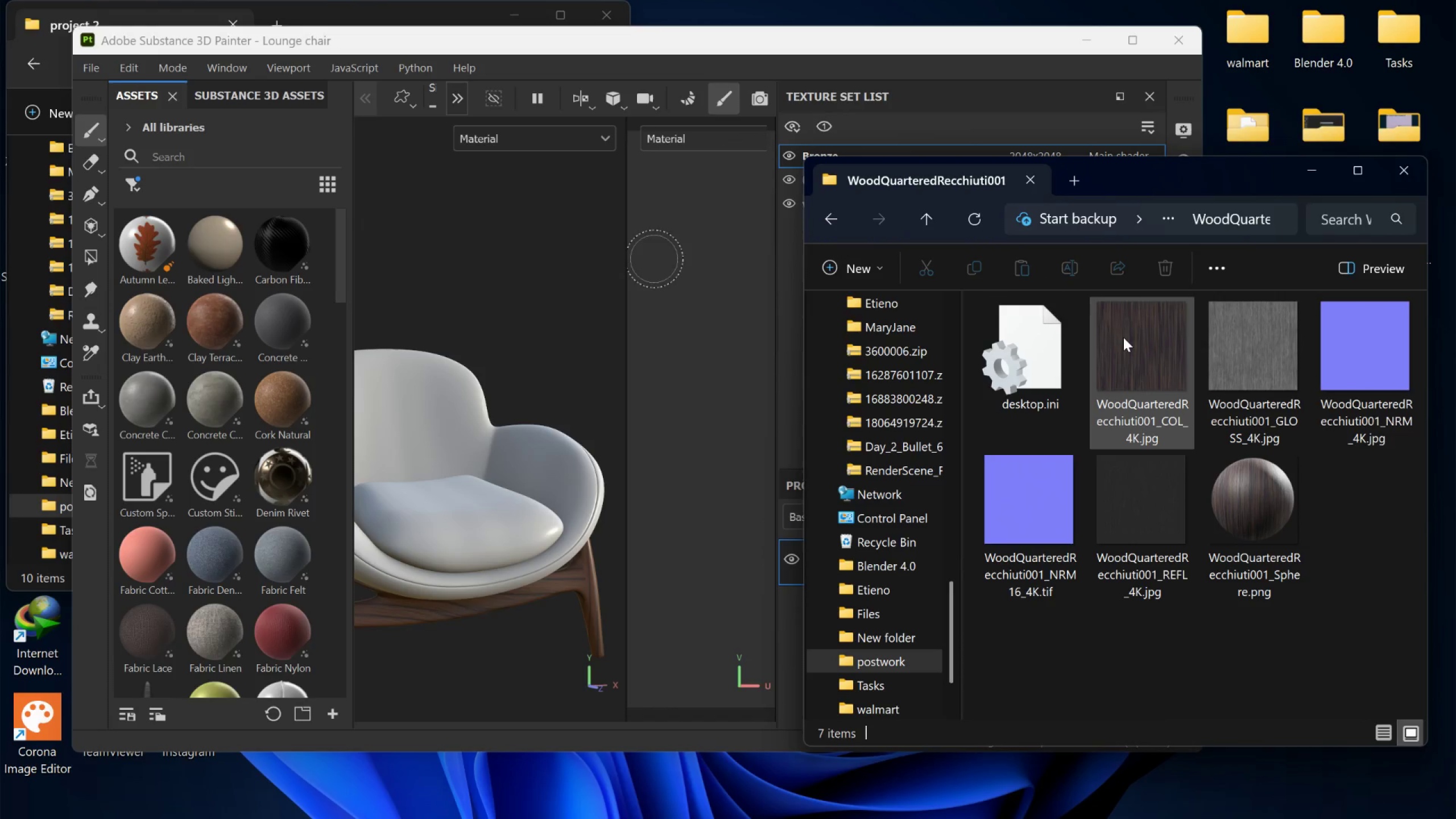 
left_click_drag(start_coordinate=[1123, 337], to_coordinate=[210, 286])
 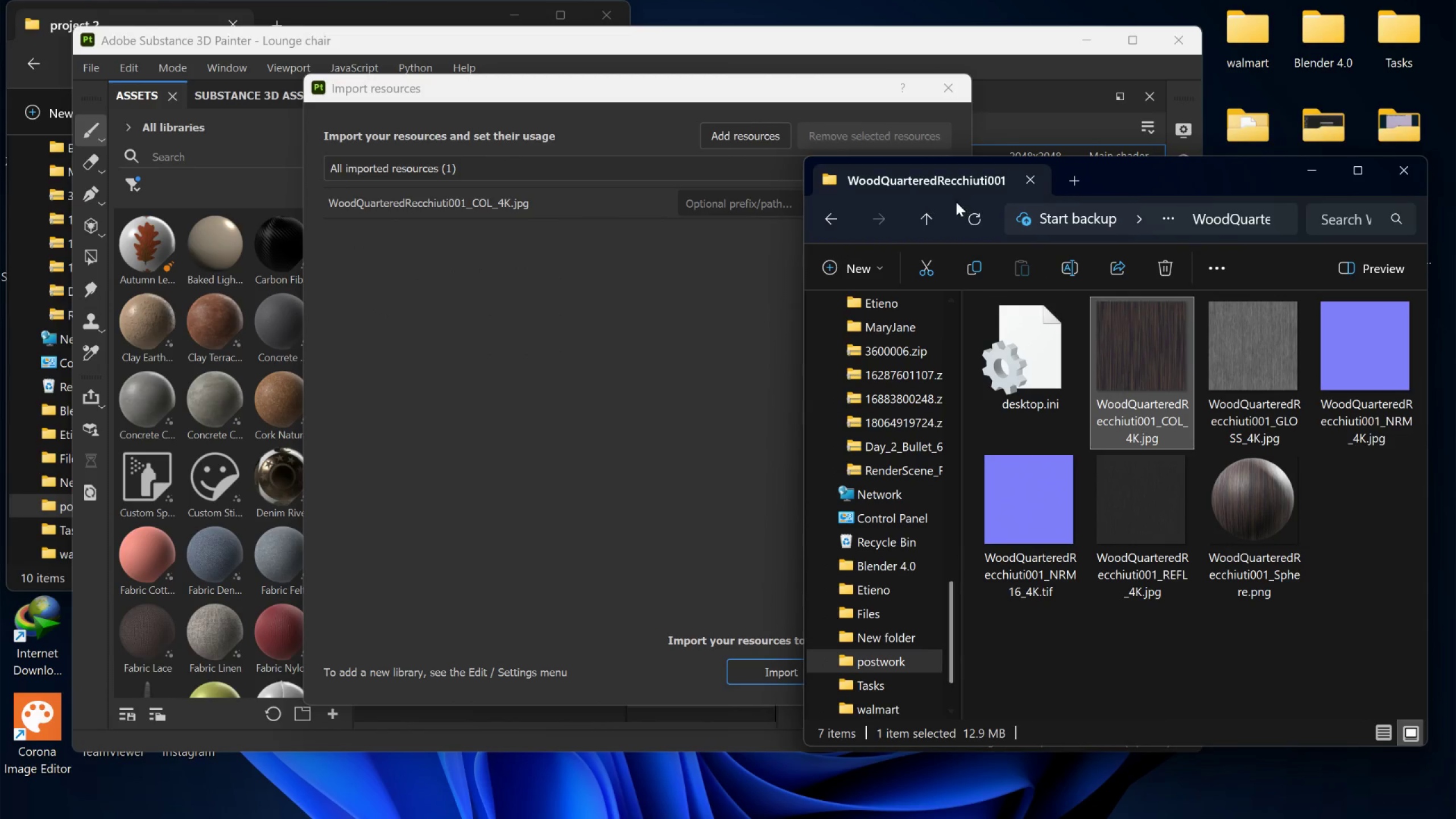 
left_click_drag(start_coordinate=[1163, 182], to_coordinate=[1076, 318])
 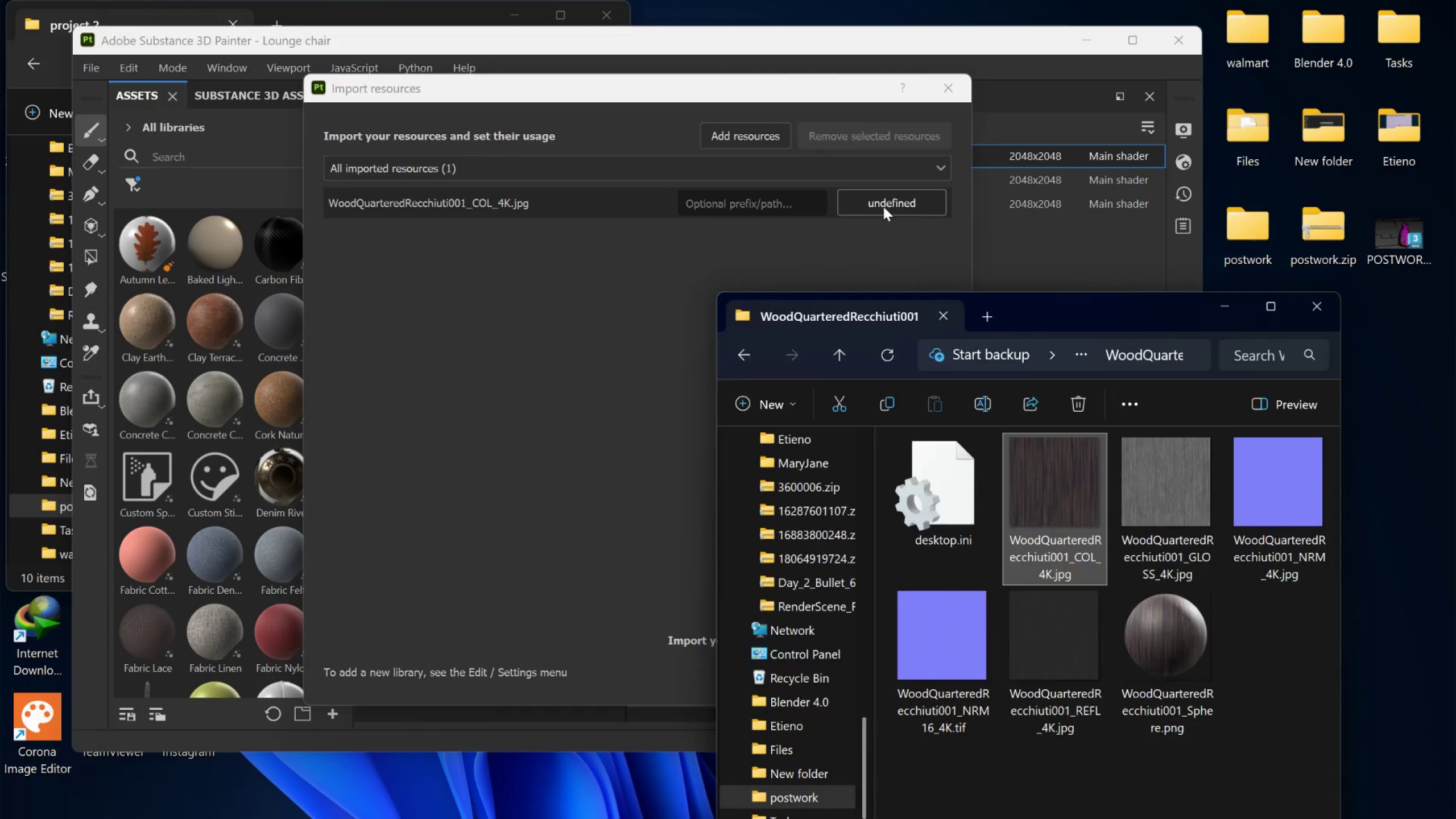 
left_click([883, 206])
 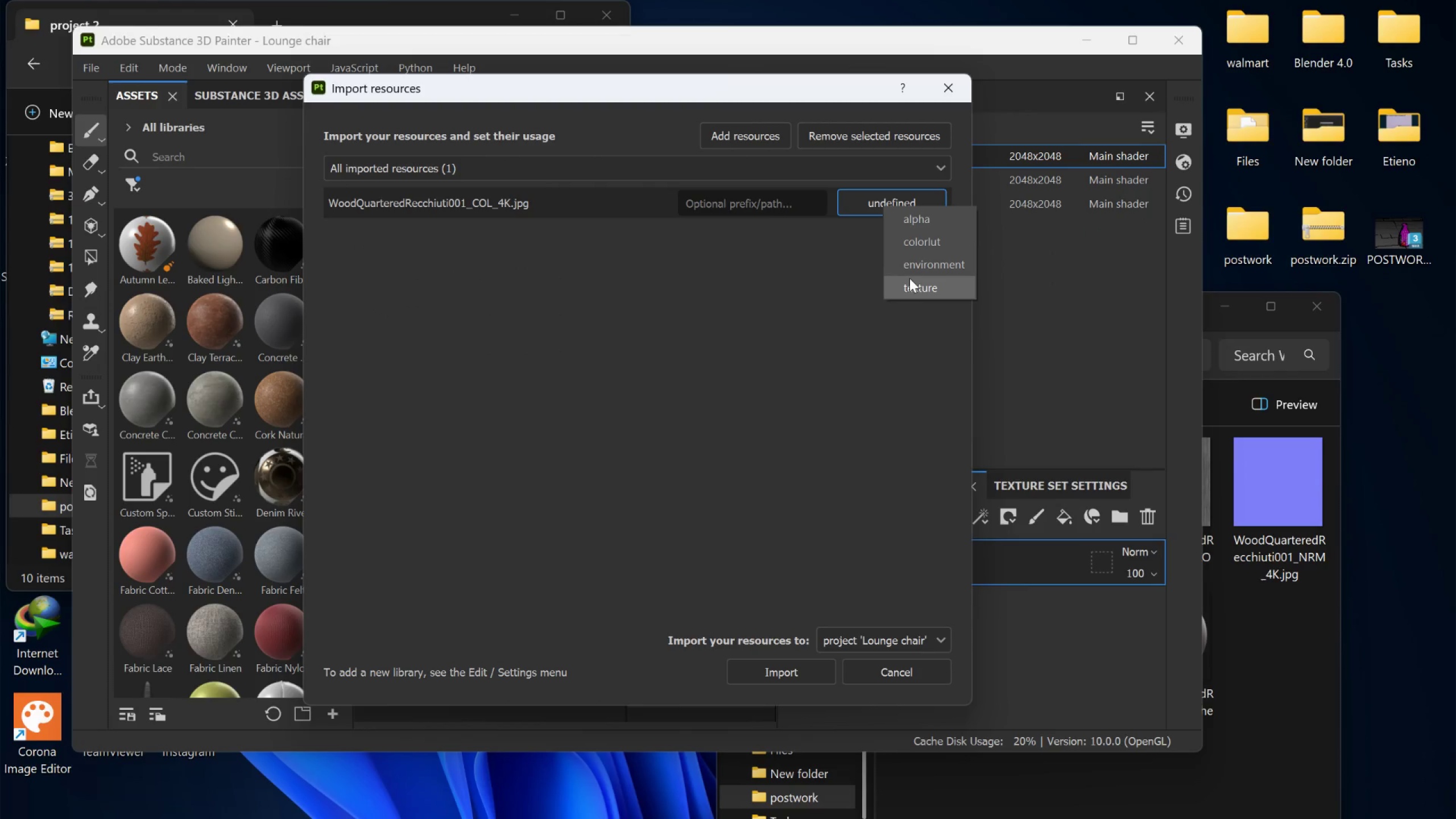 
left_click([909, 286])
 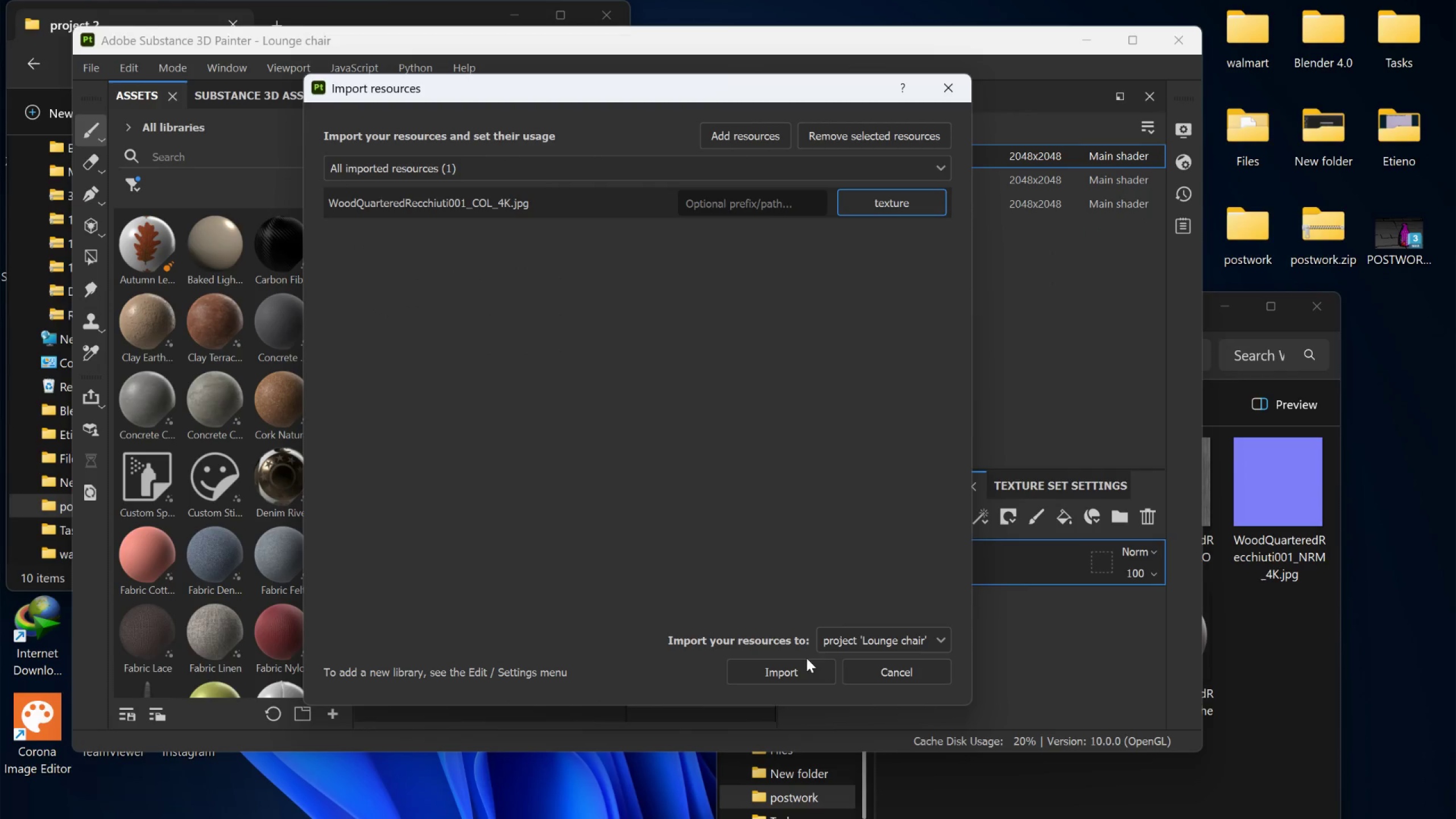 
left_click([794, 673])
 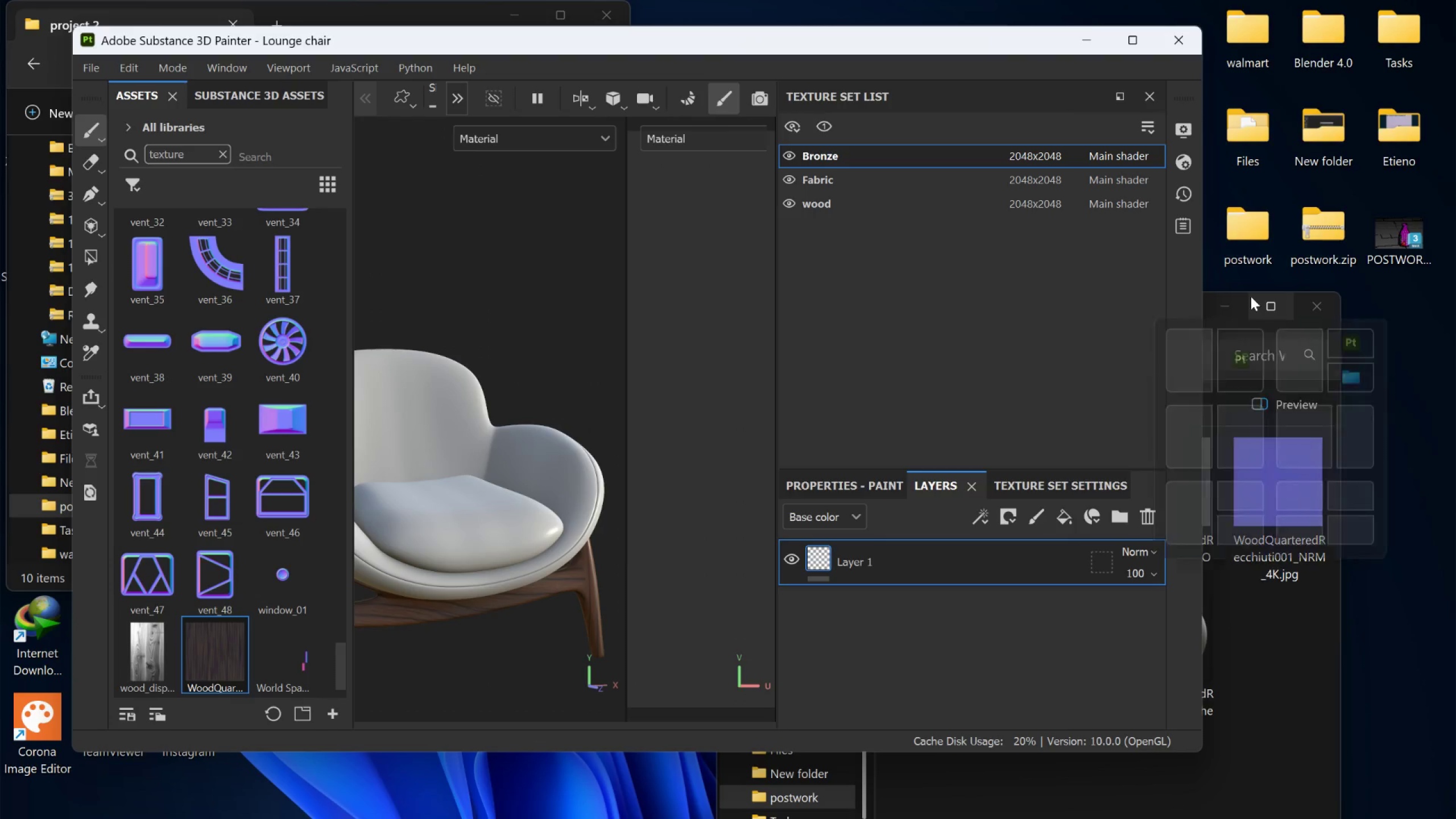 
wait(5.05)
 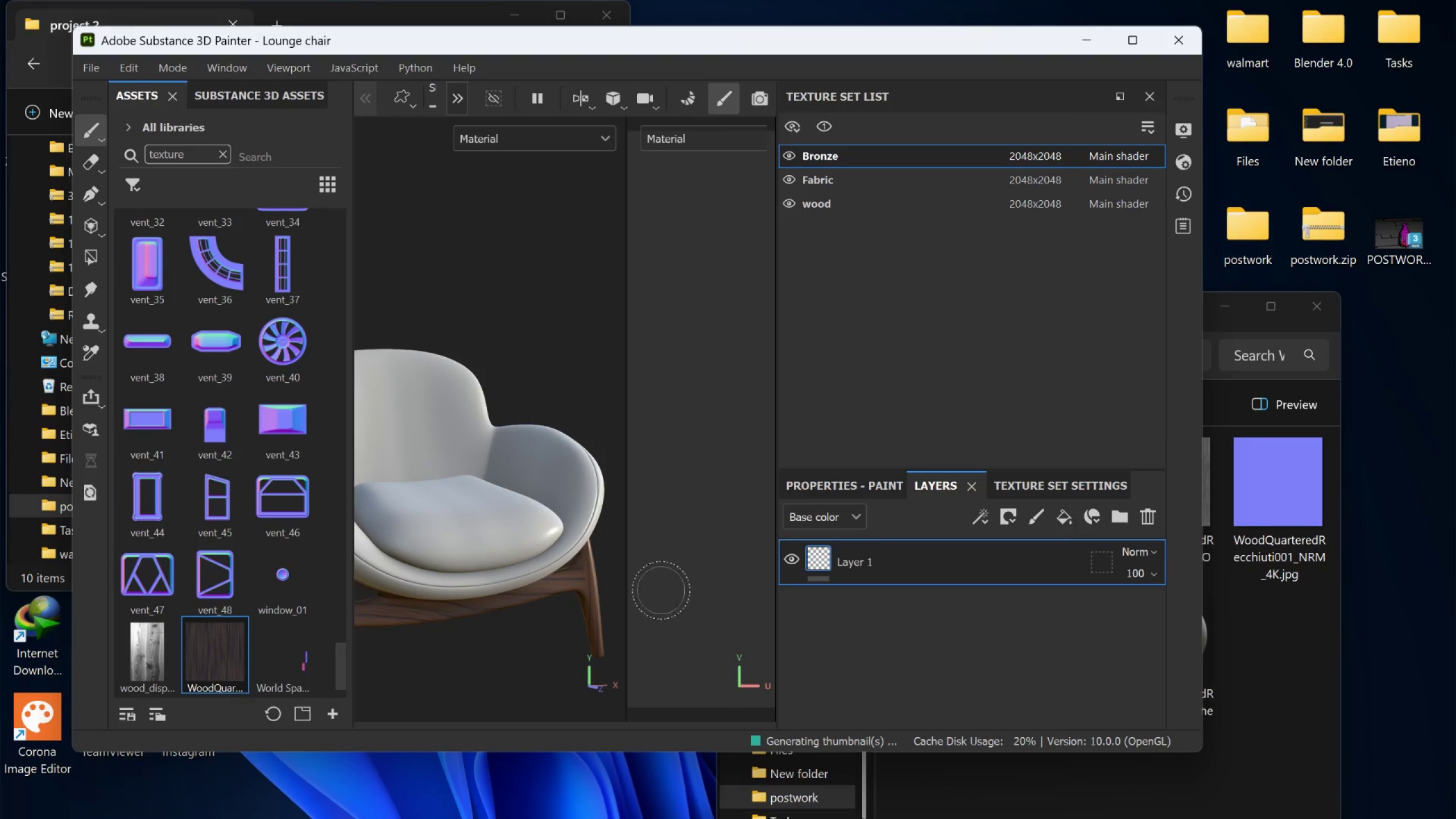 
left_click([1258, 246])
 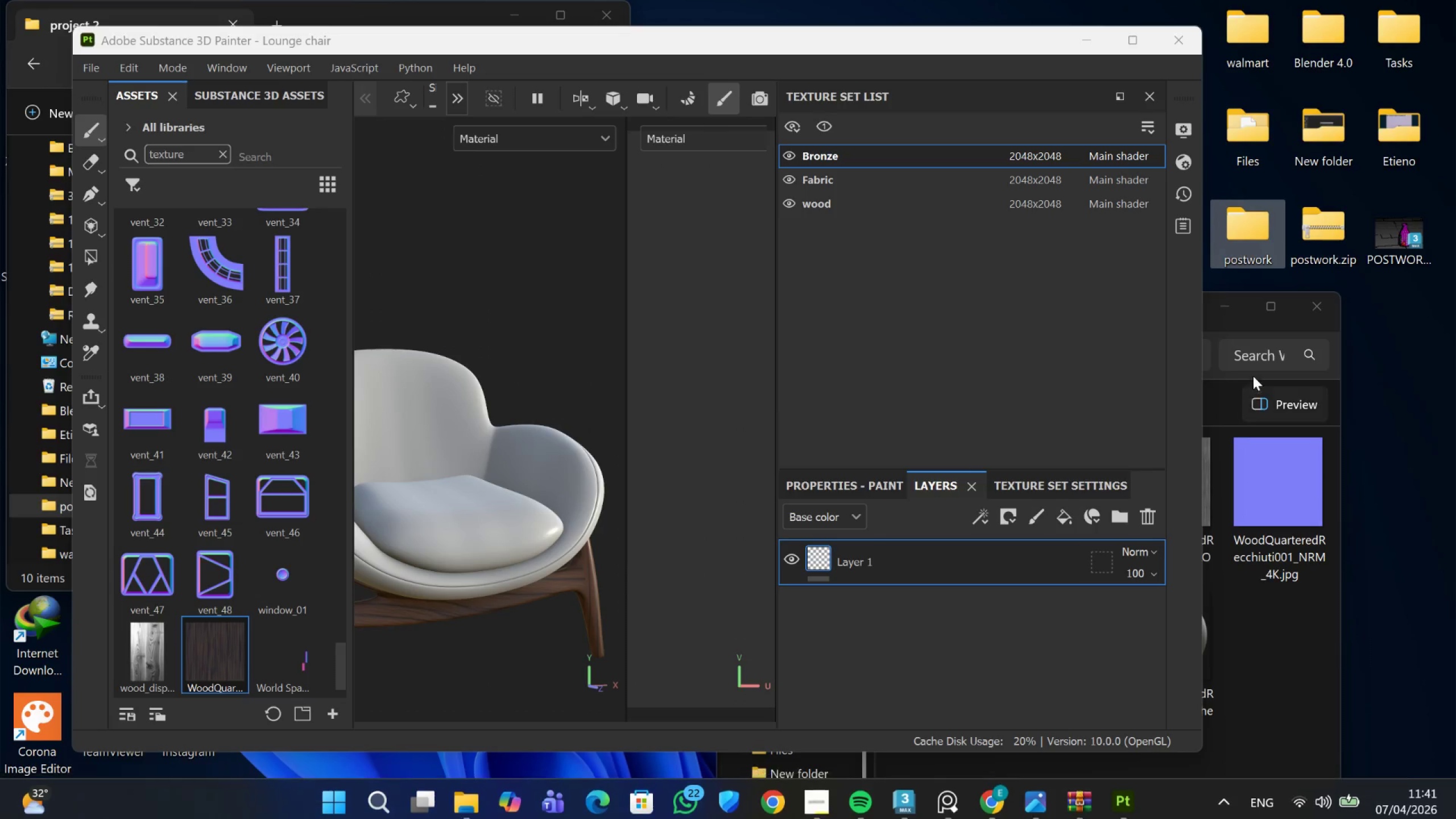 
left_click([1249, 322])
 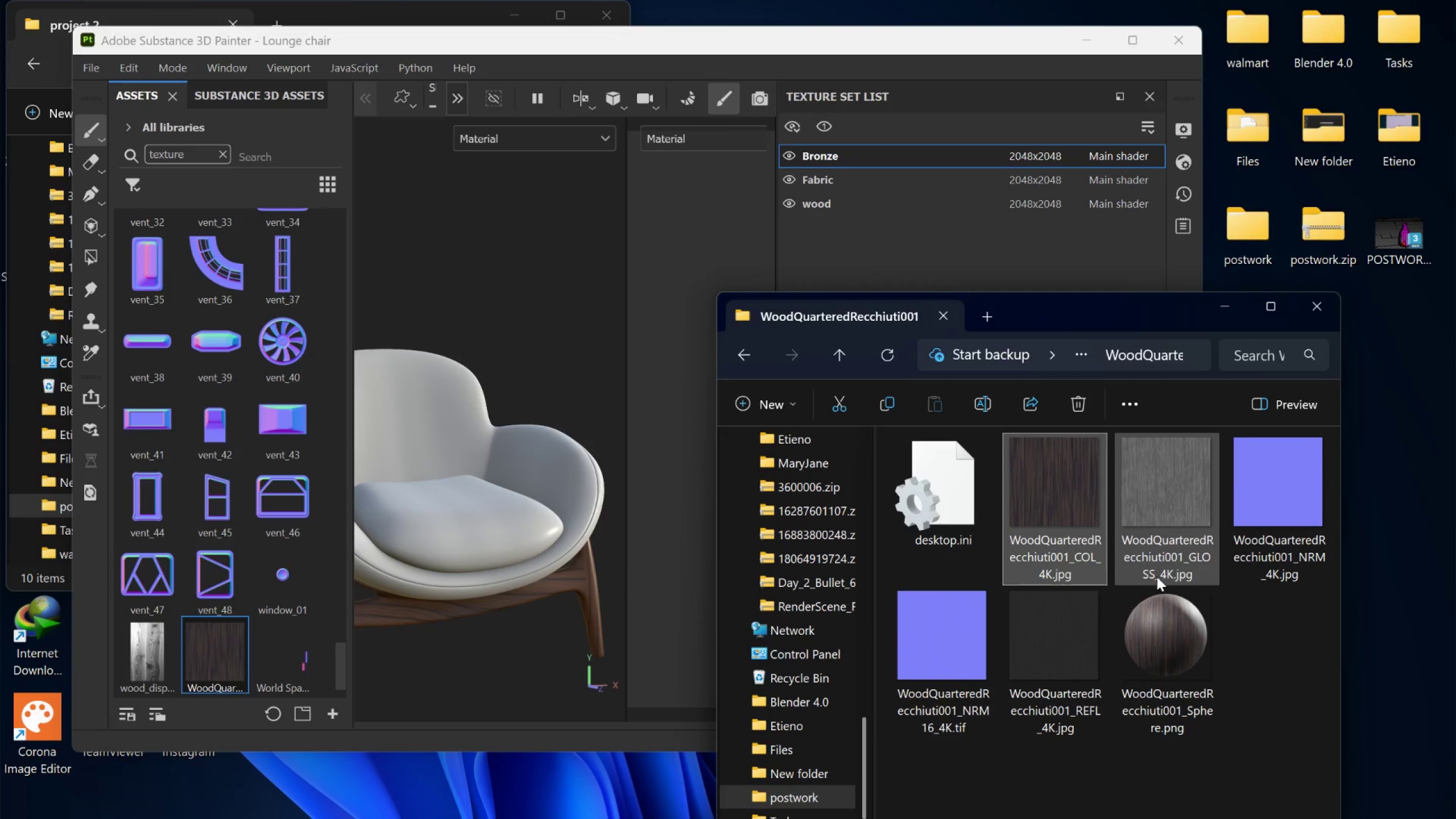 
mouse_move([1156, 537])
 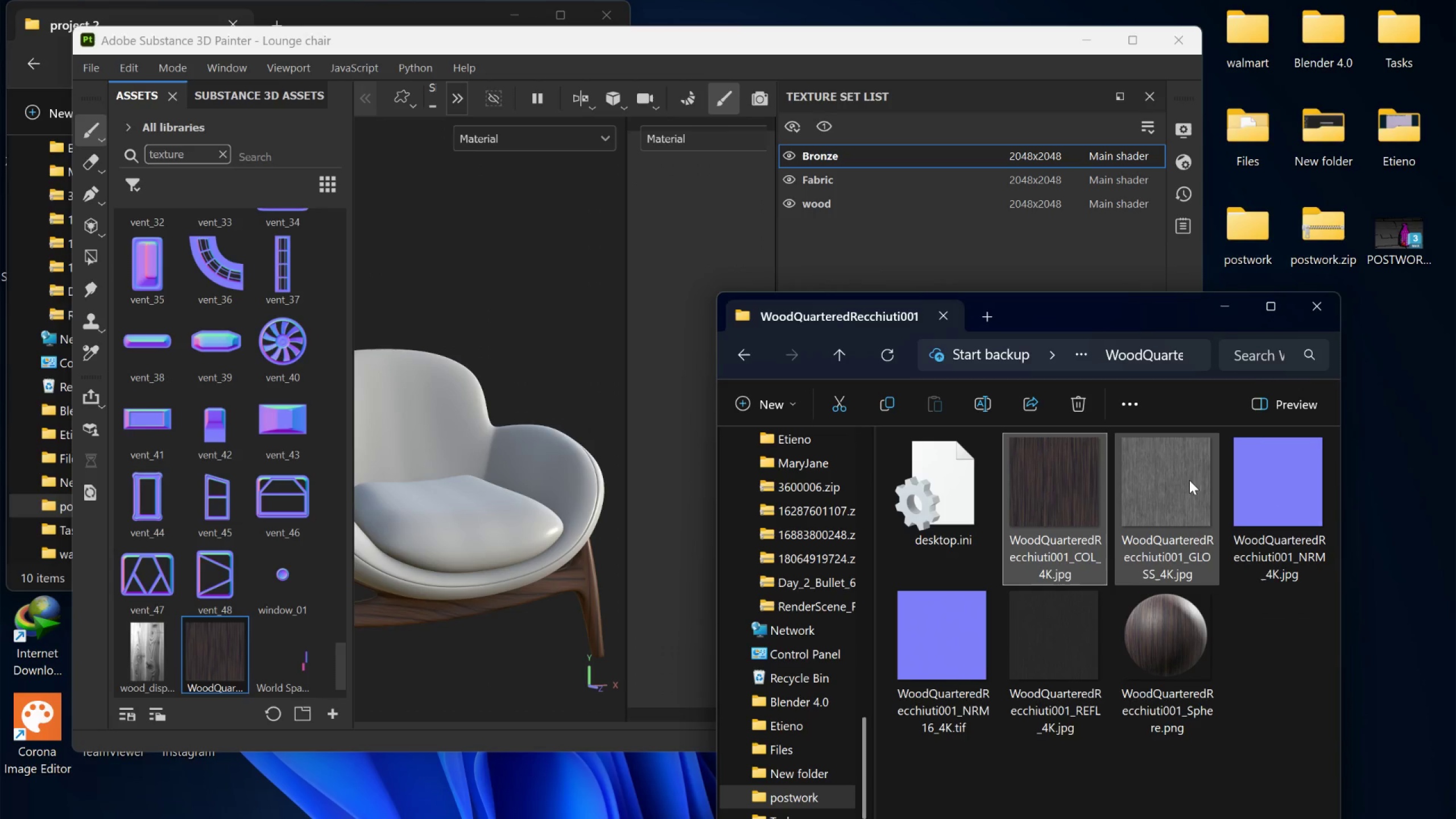 
double_click([1185, 482])
 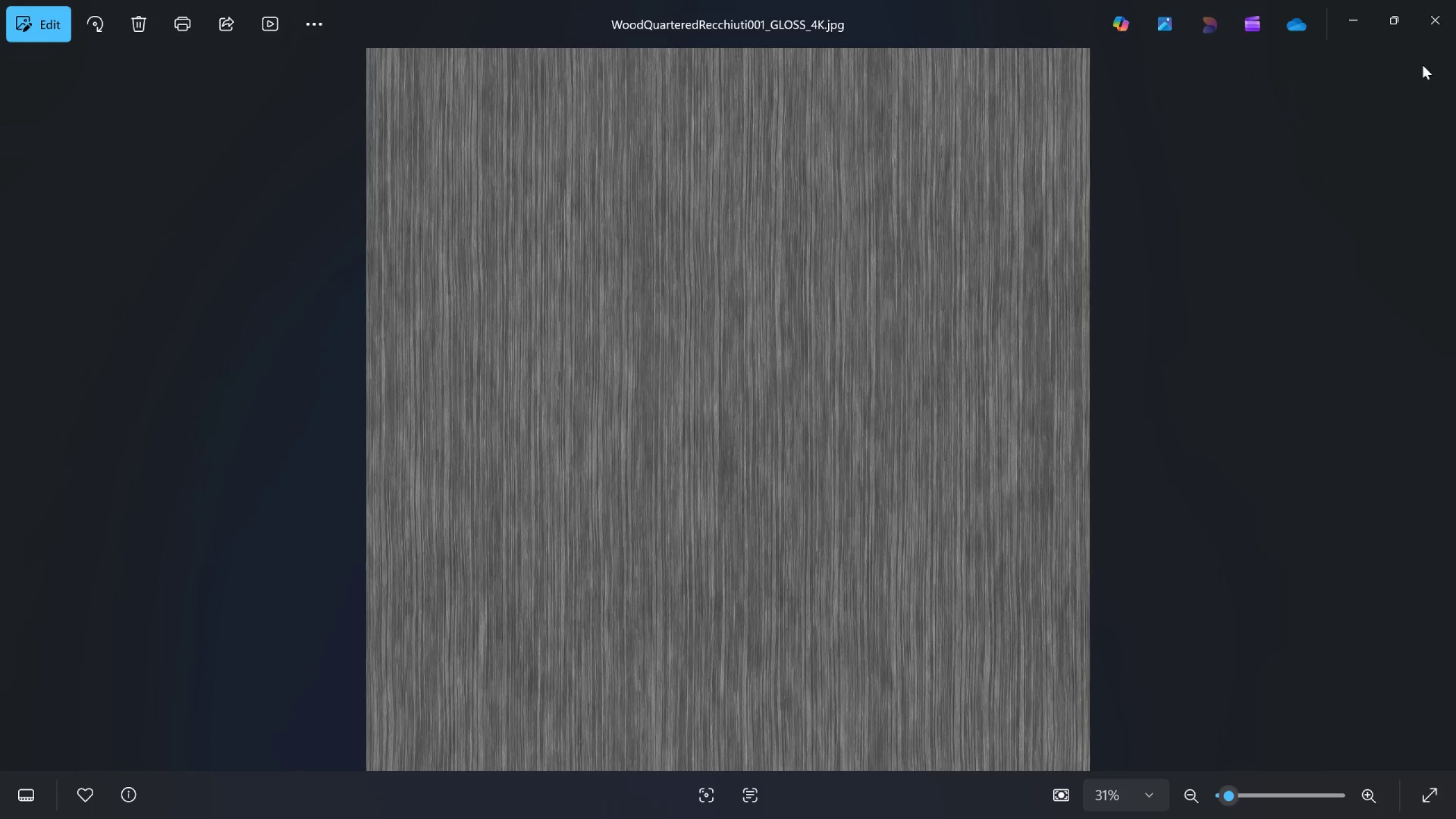 
left_click([1440, 31])
 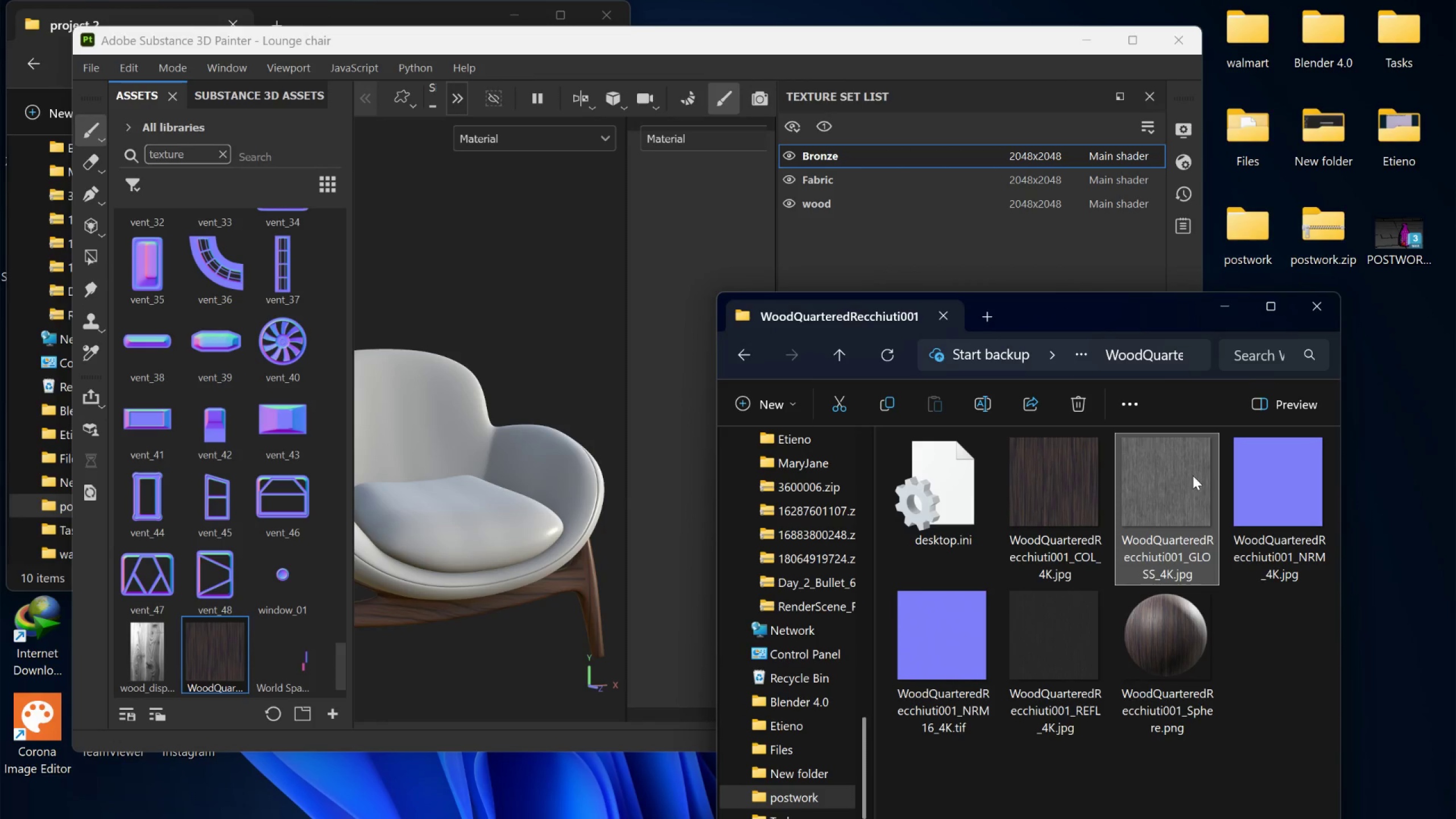 
left_click_drag(start_coordinate=[1168, 475], to_coordinate=[272, 438])
 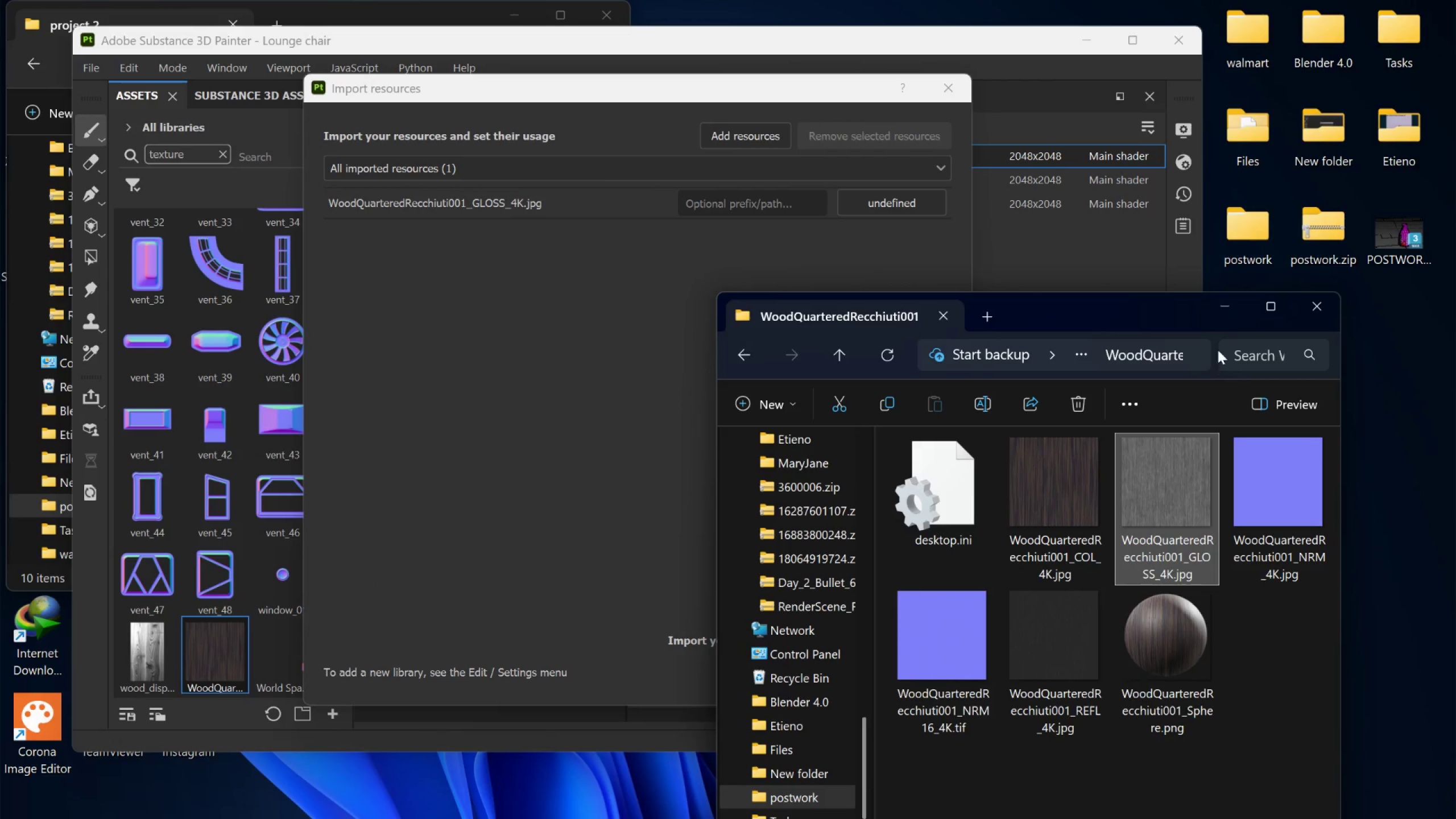 
left_click([1220, 308])
 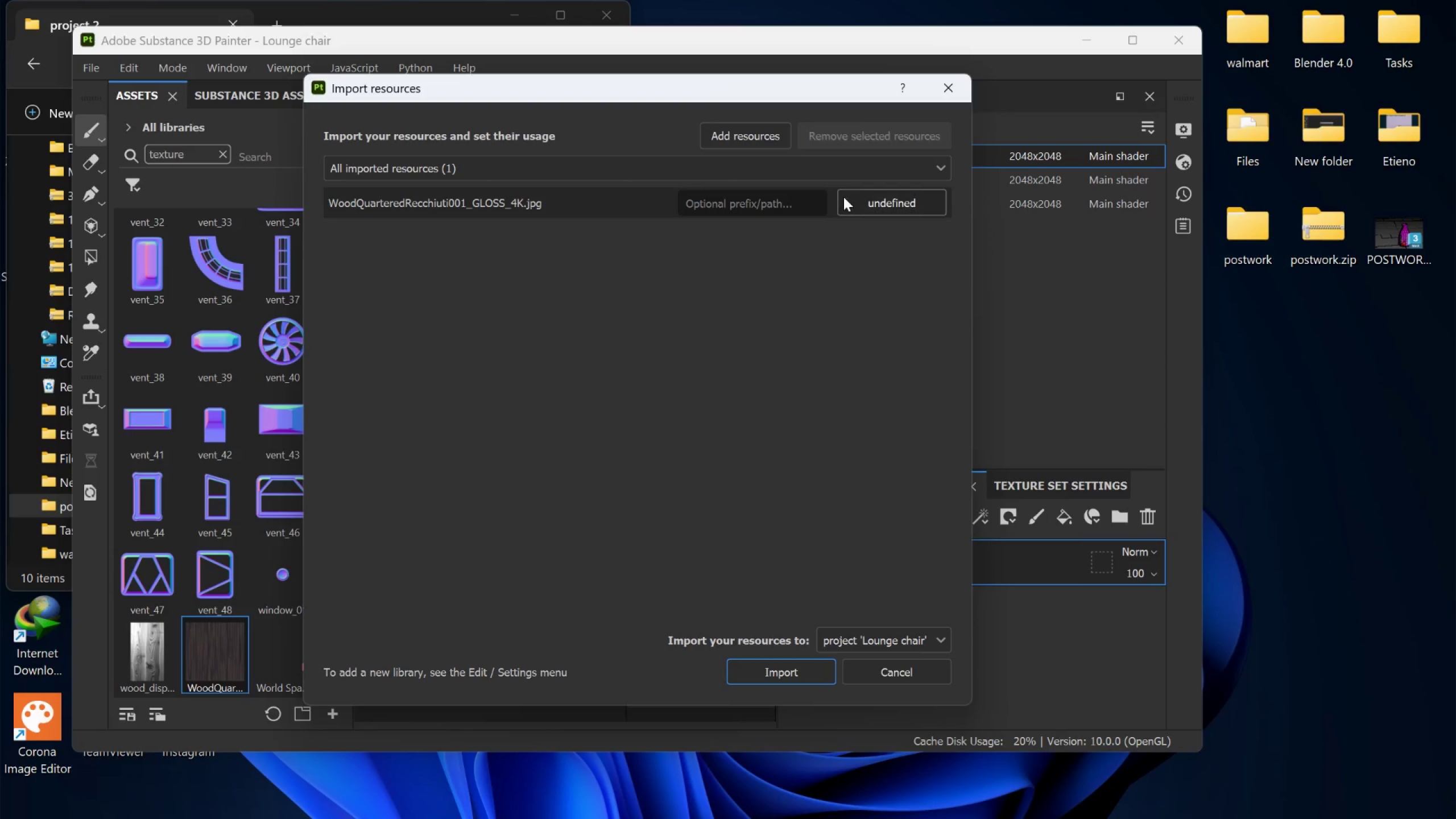 
left_click([850, 204])
 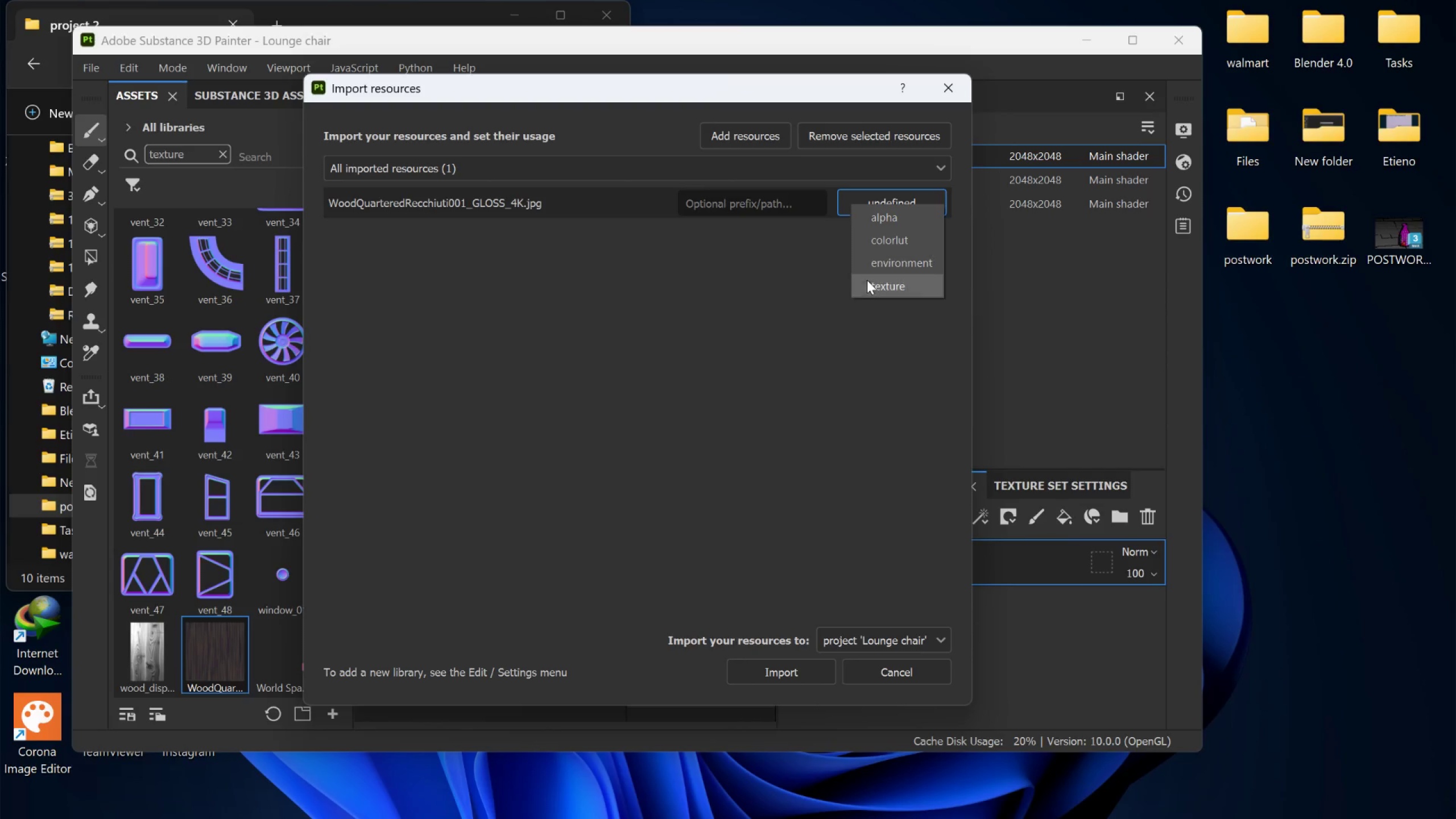 
left_click([867, 280])
 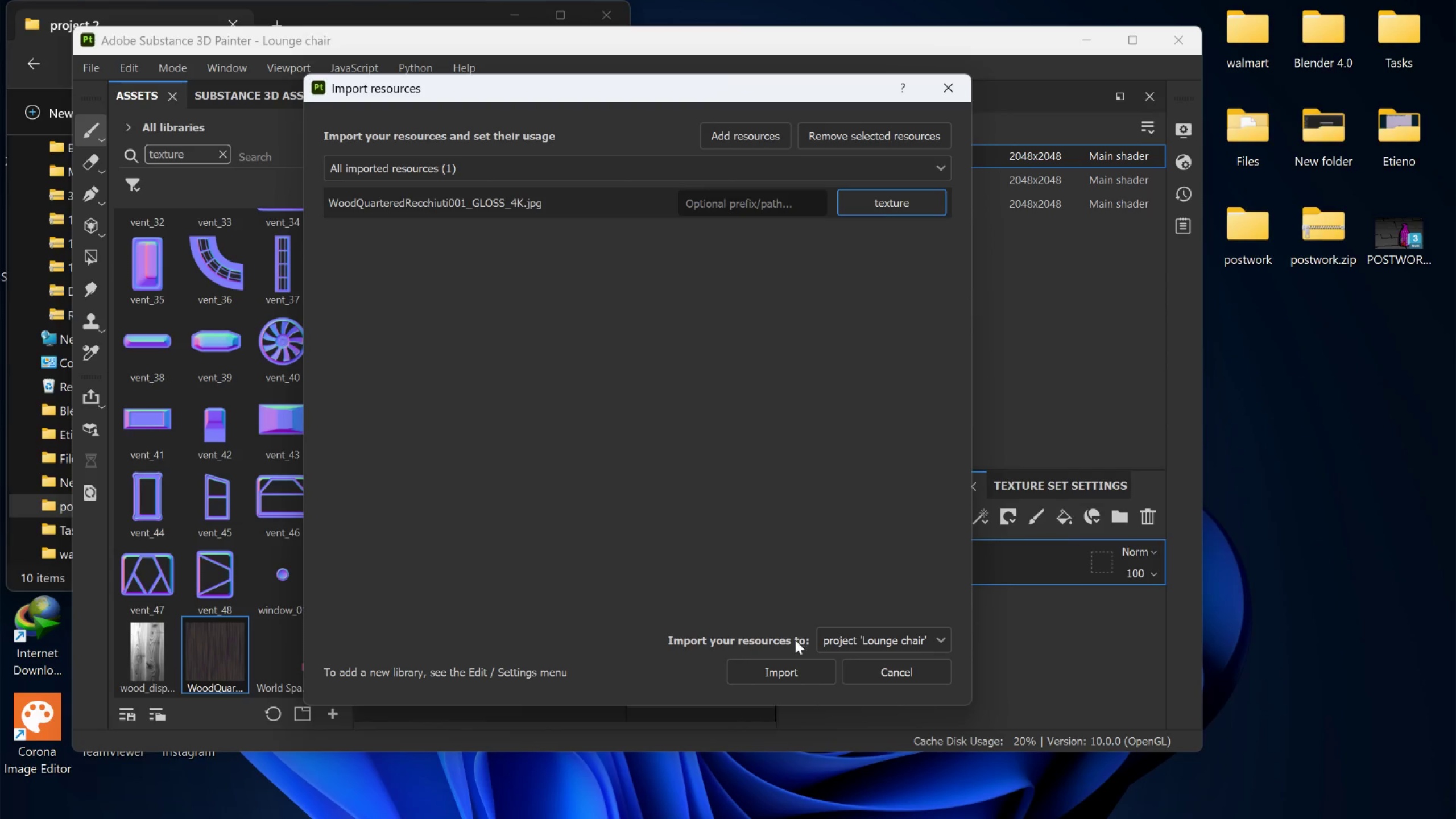 
left_click([783, 666])
 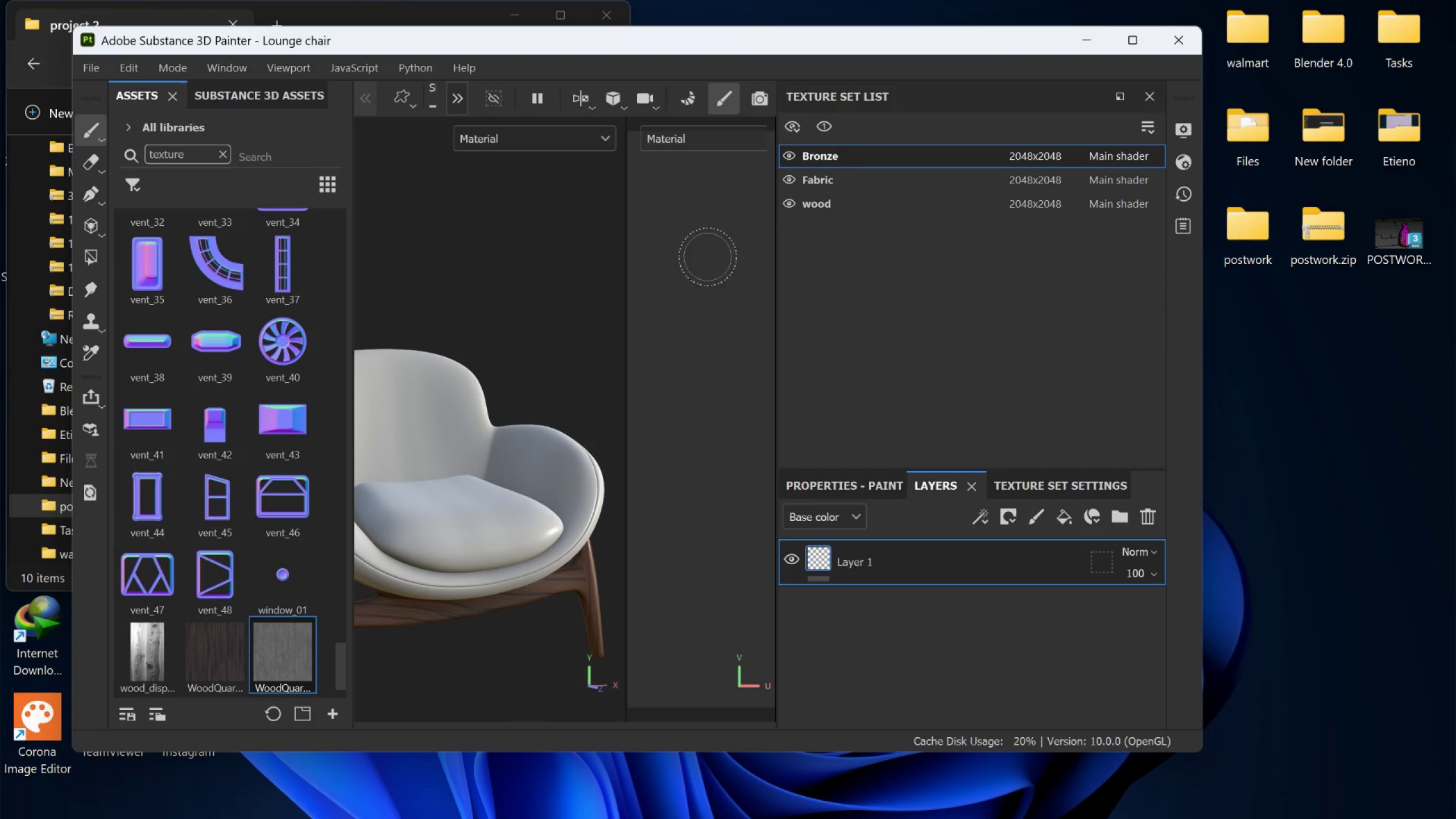 
scroll: coordinate [535, 482], scroll_direction: down, amount: 5.0
 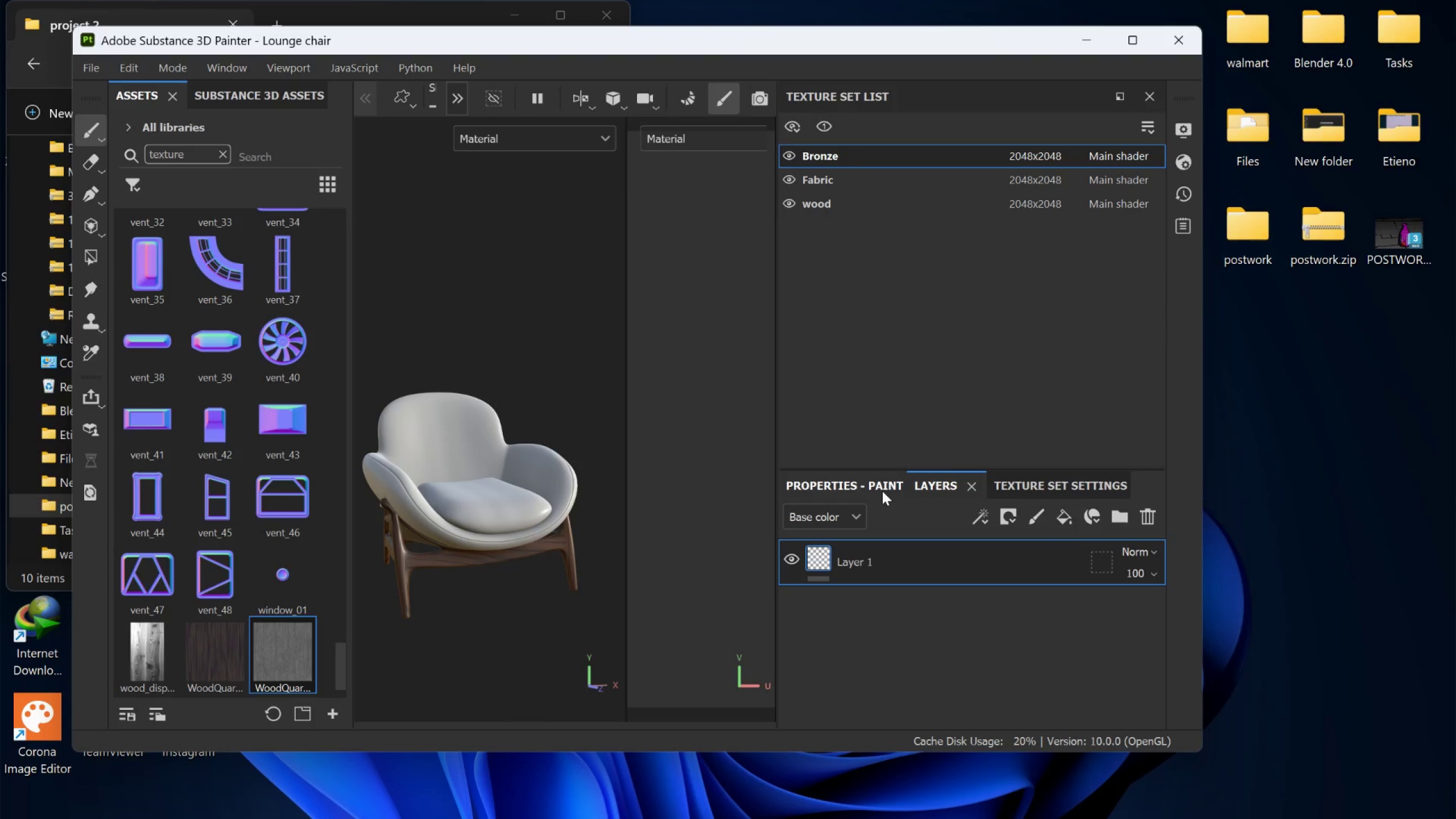 
left_click([882, 490])
 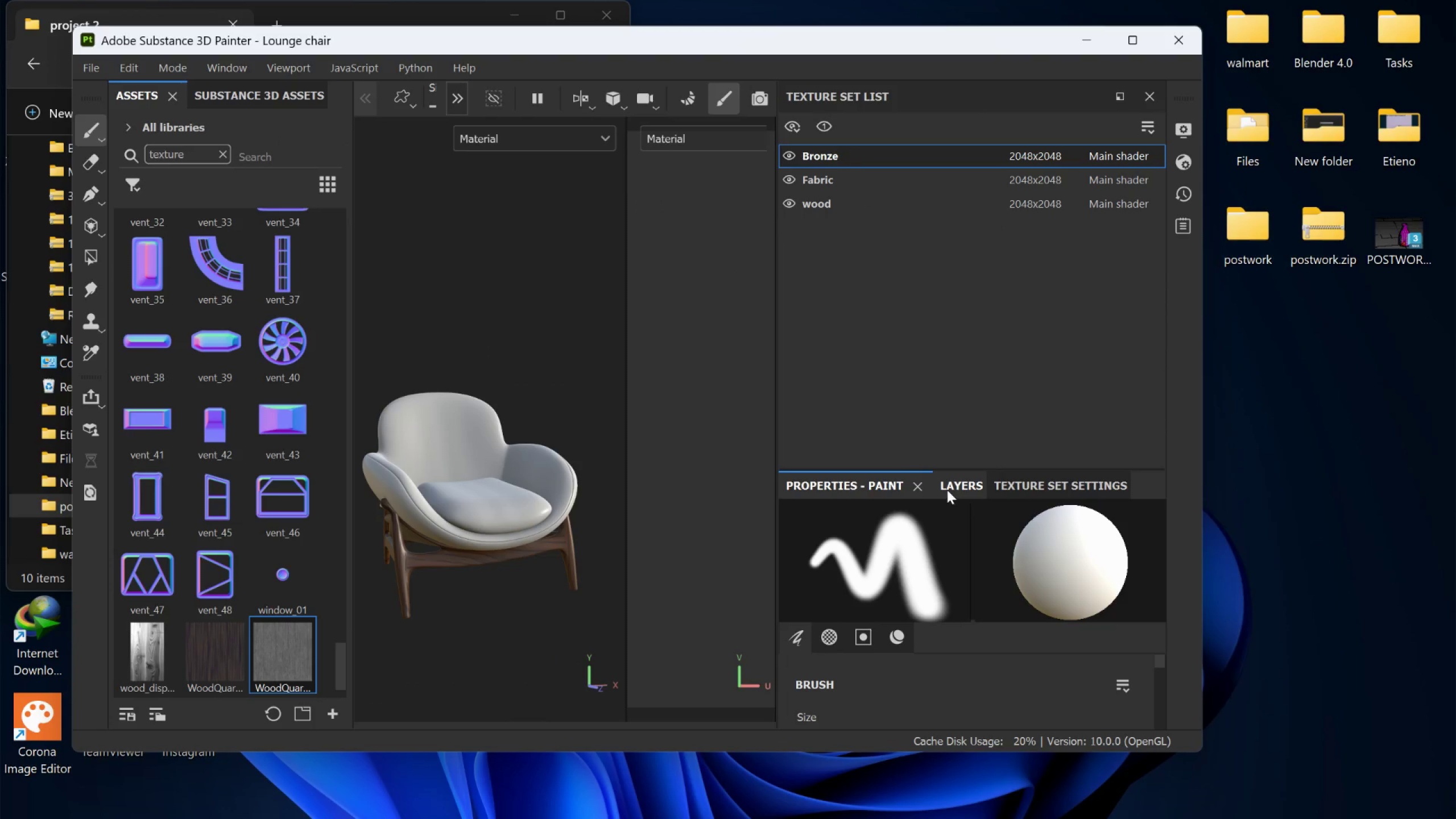 
left_click([947, 490])
 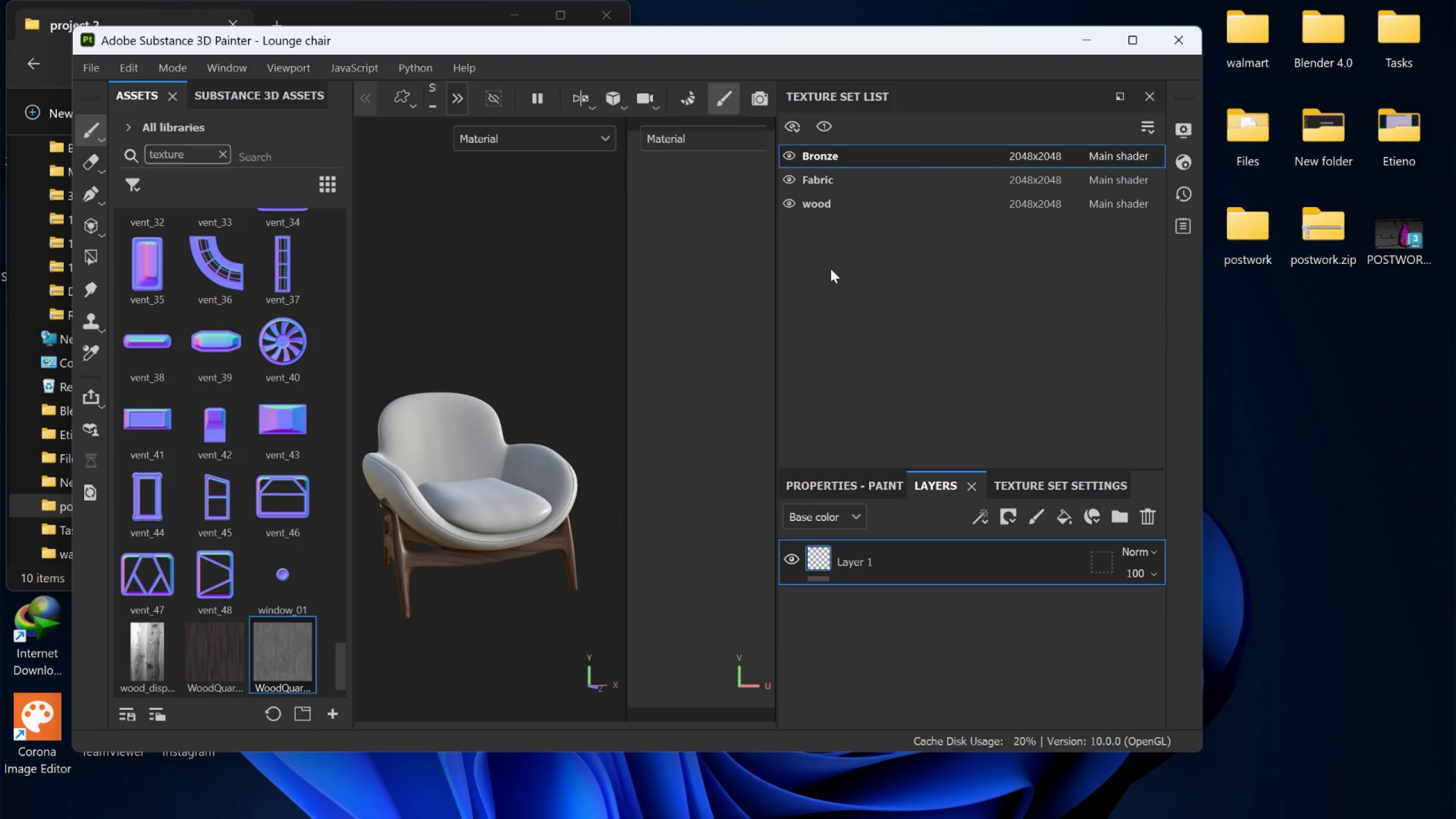 
left_click([841, 206])
 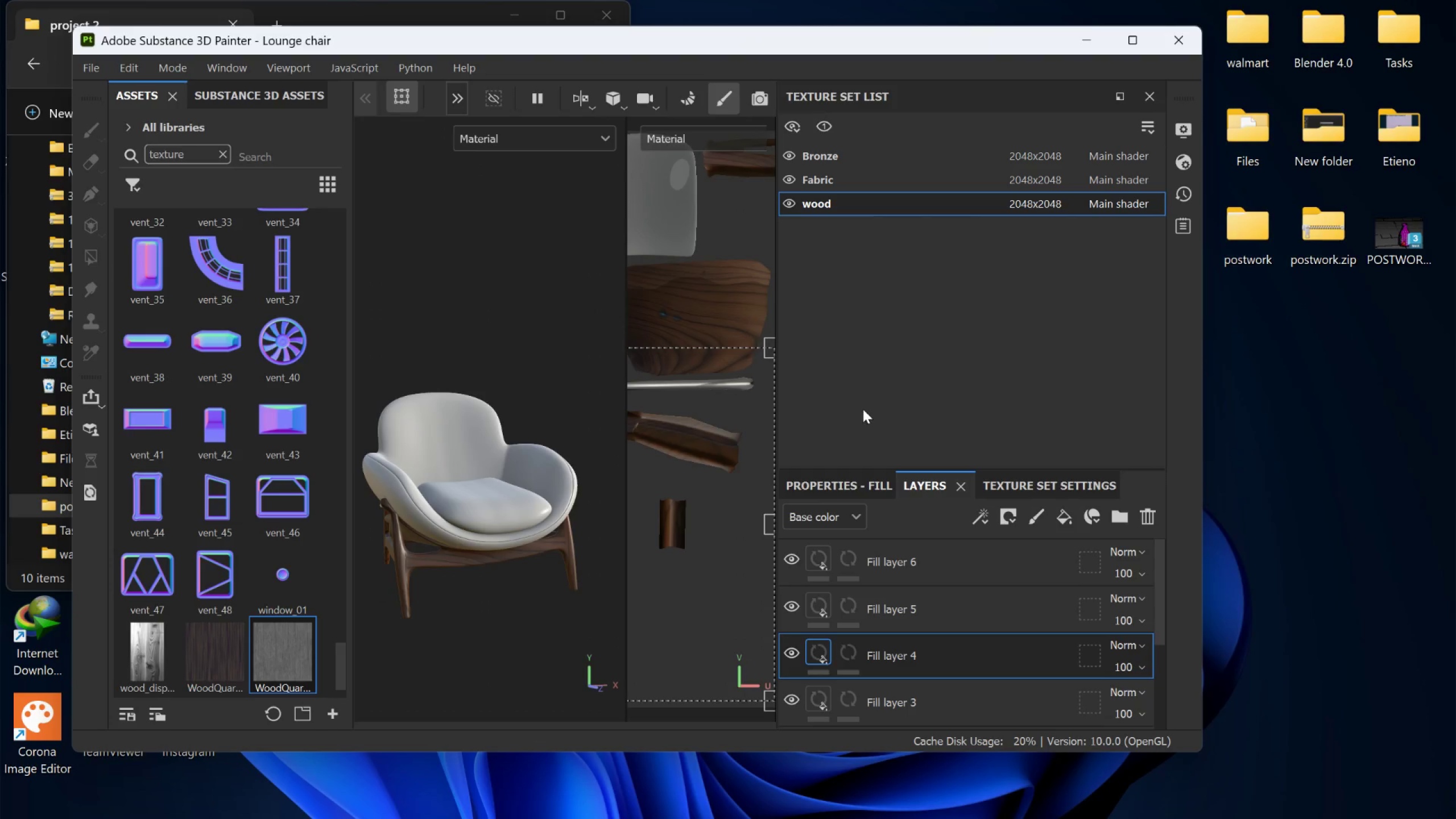 
scroll: coordinate [928, 599], scroll_direction: down, amount: 4.0
 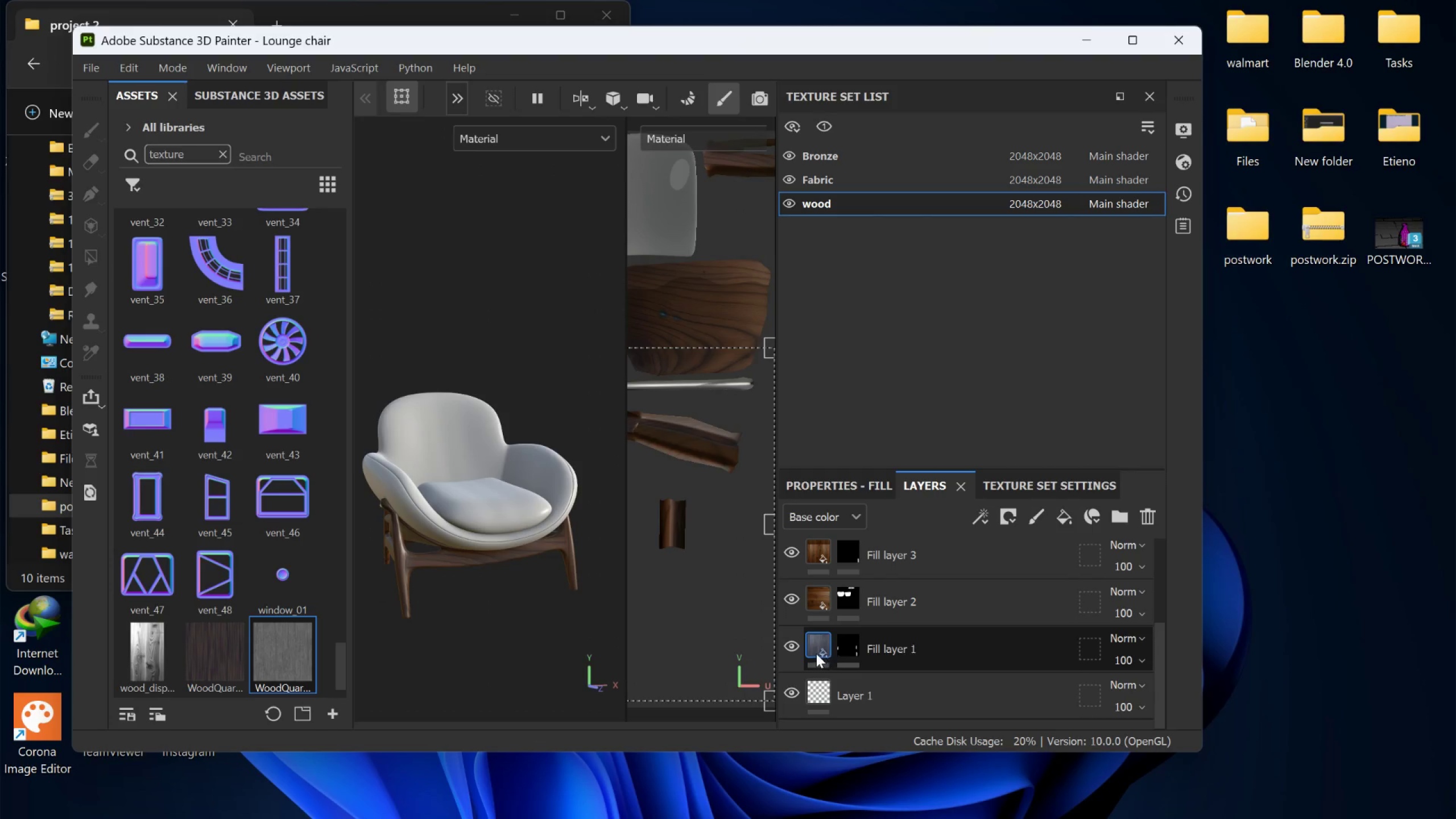 
left_click([792, 651])
 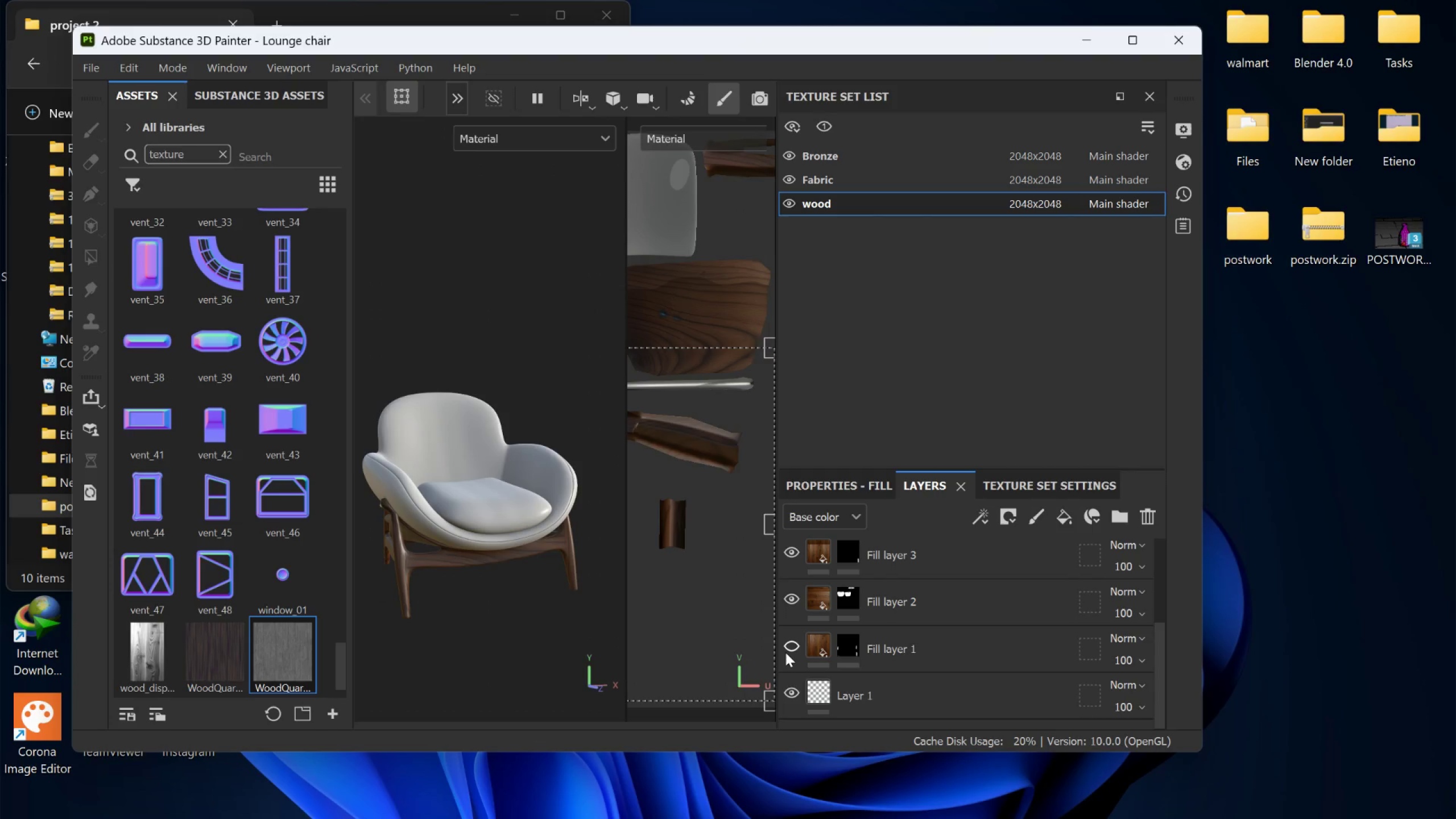 
left_click([787, 646])
 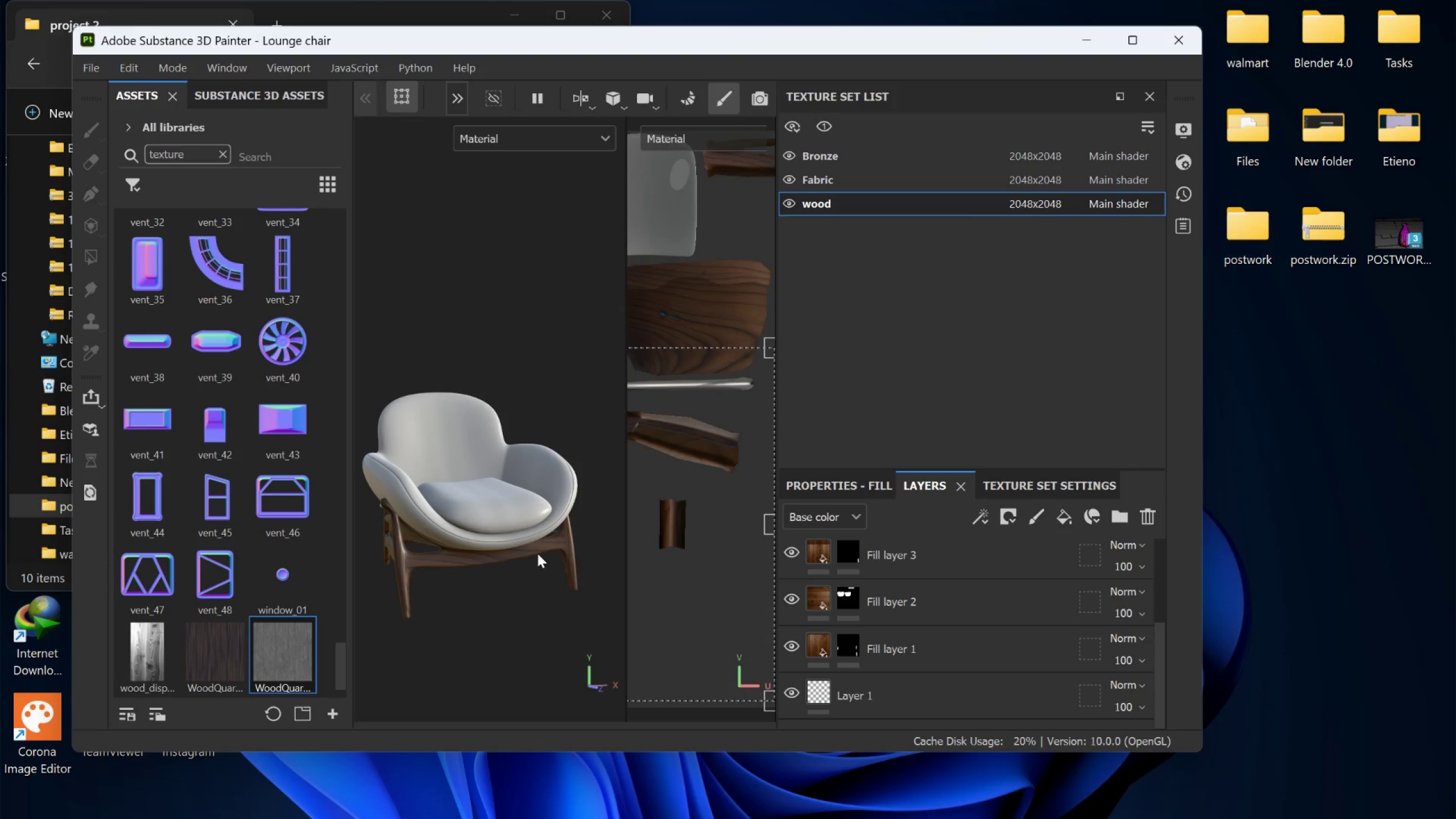 
scroll: coordinate [519, 558], scroll_direction: down, amount: 6.0
 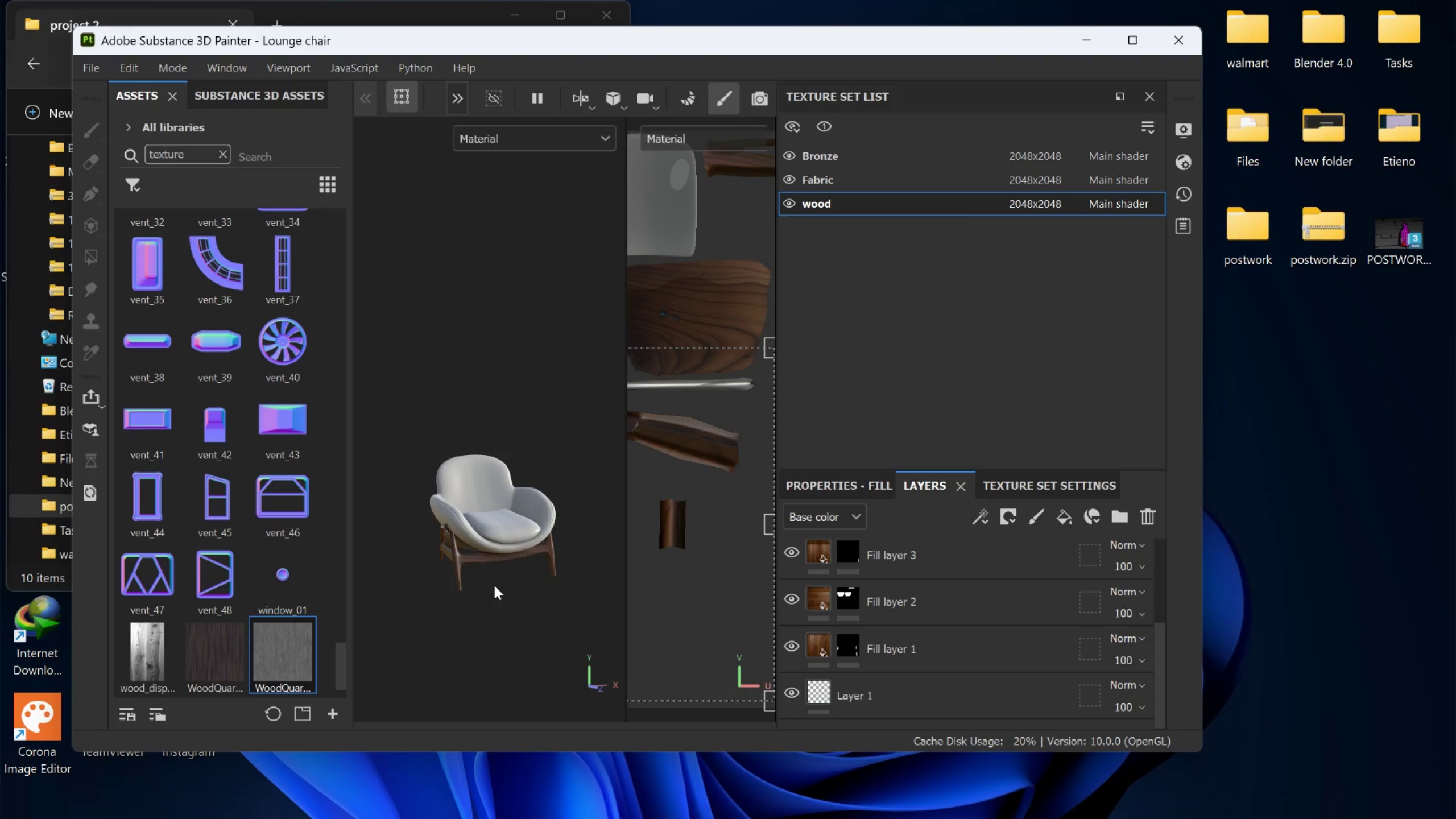 
hold_key(key=AltLeft, duration=0.56)
left_click_drag(start_coordinate=[473, 571], to_coordinate=[554, 555])
 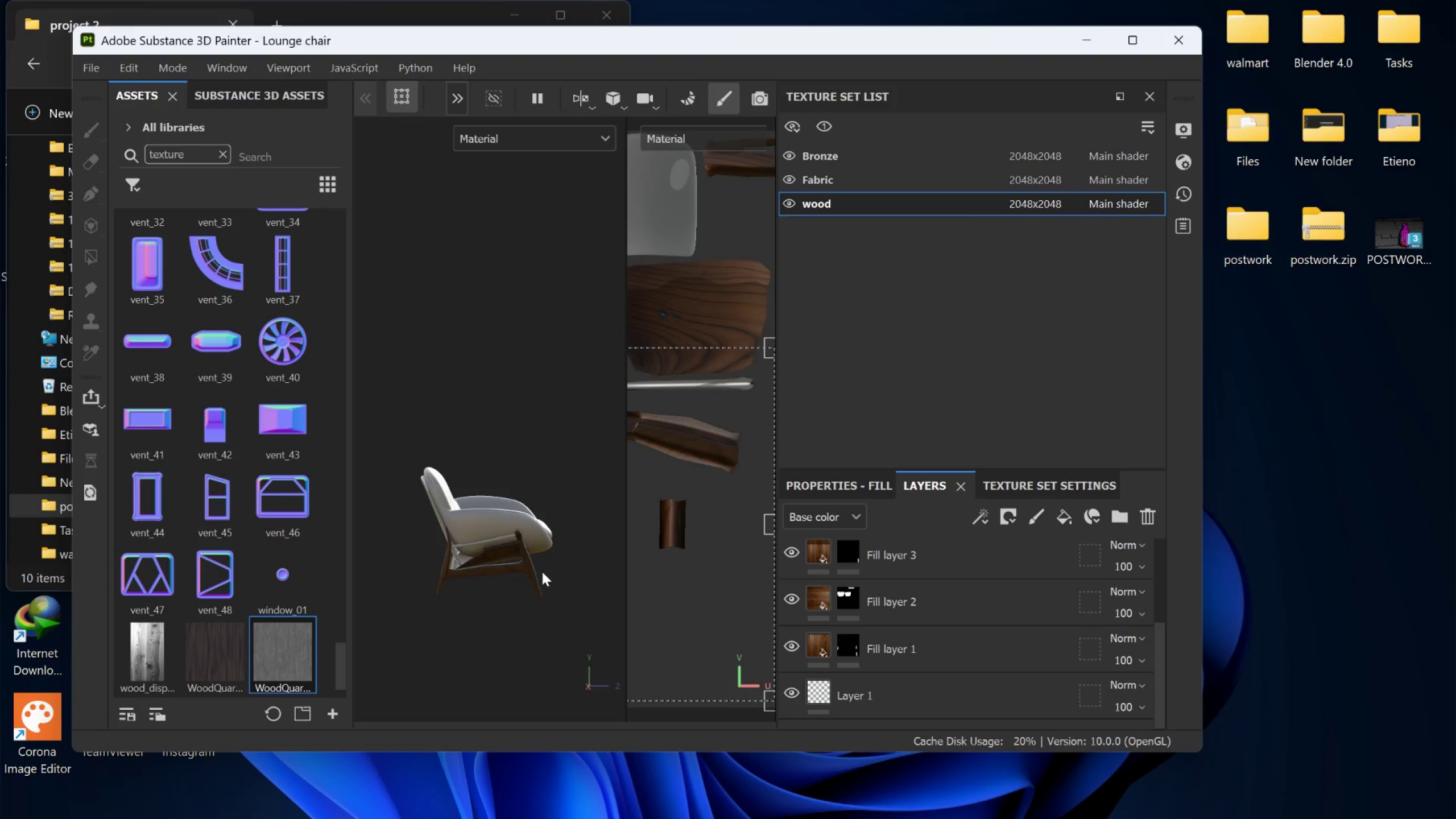 
hold_key(key=AltLeft, duration=0.62)
left_click_drag(start_coordinate=[482, 581], to_coordinate=[487, 559])
 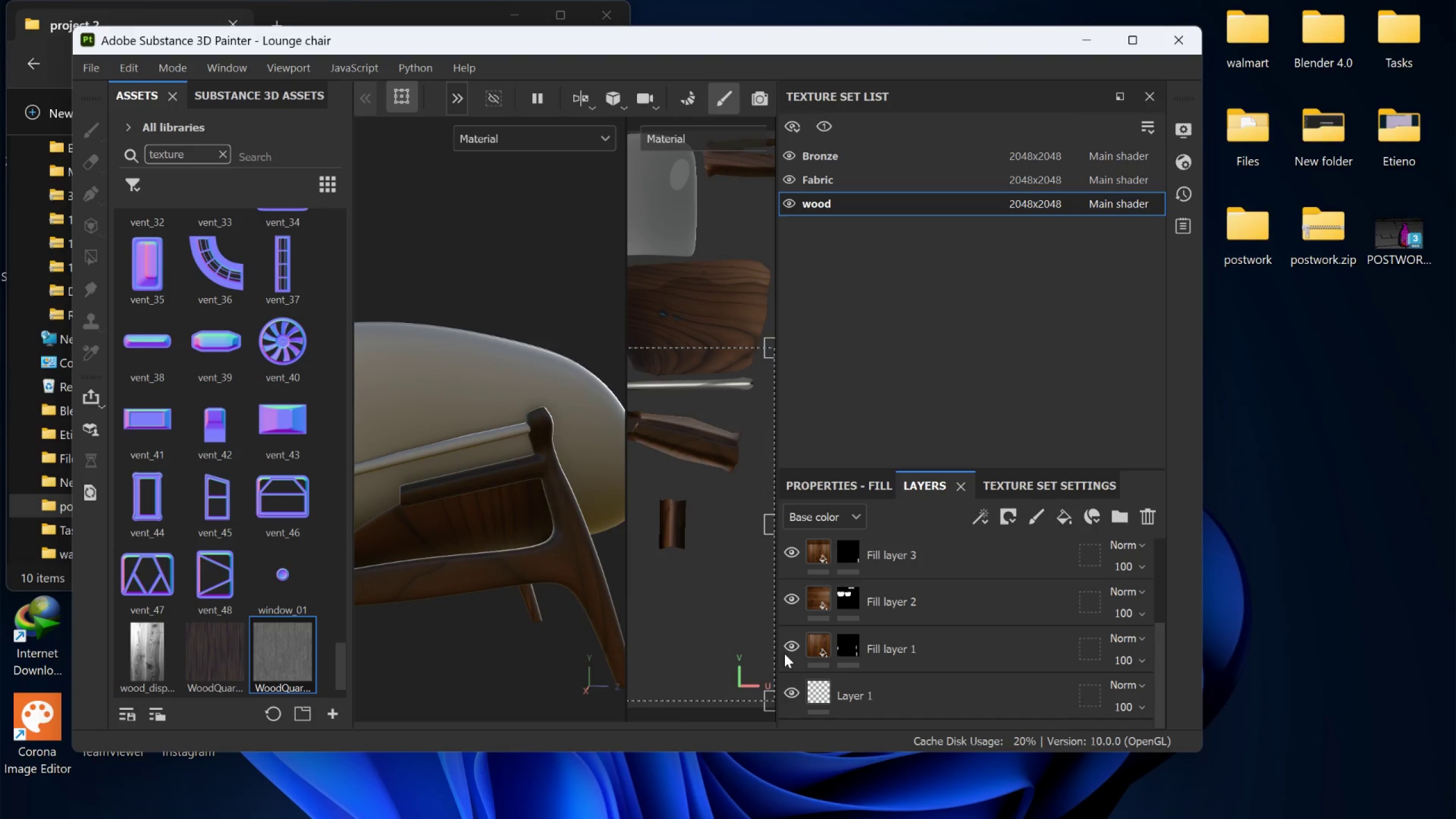 
scroll: coordinate [489, 584], scroll_direction: up, amount: 13.0
 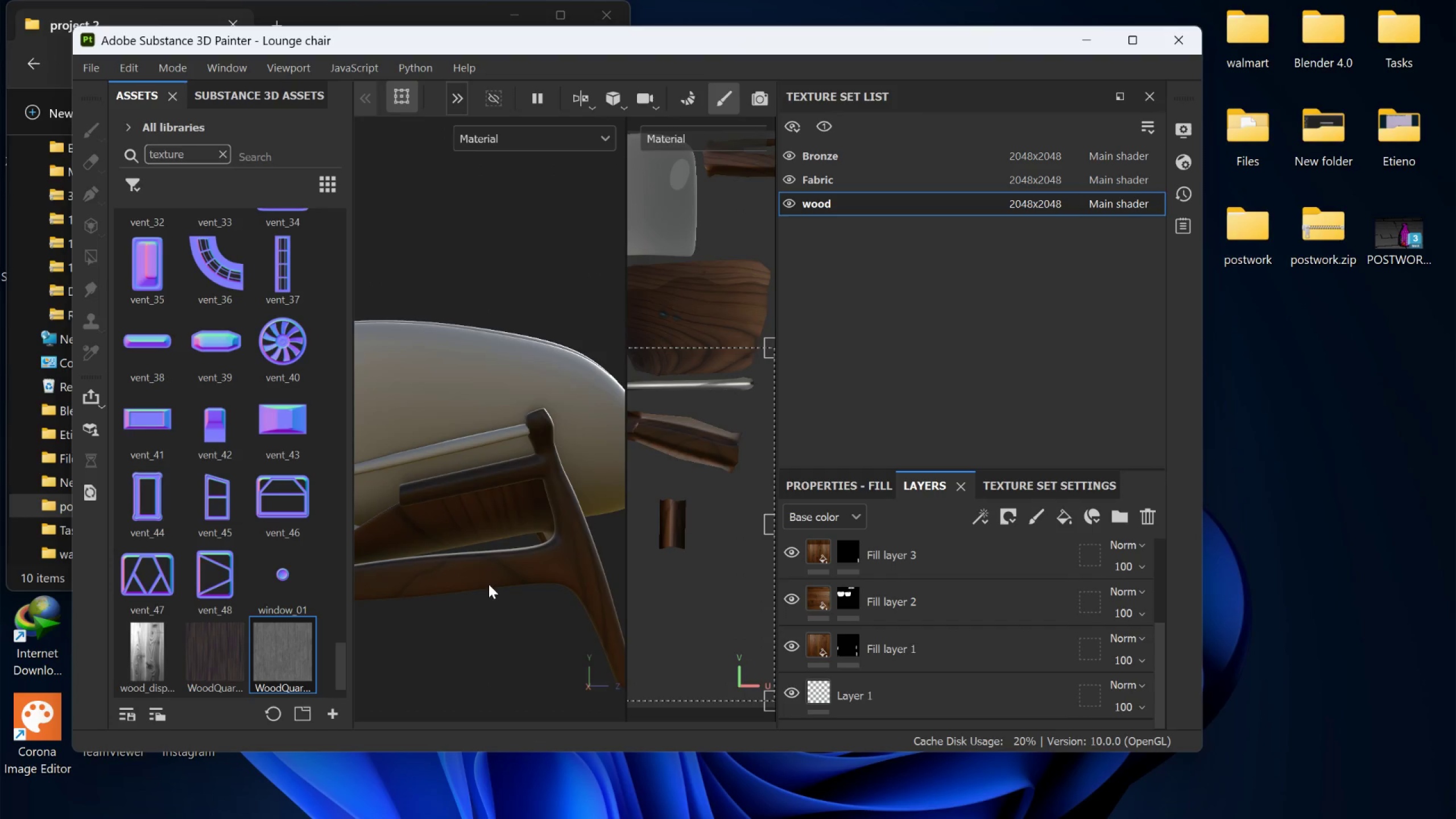 
left_click([791, 649])
 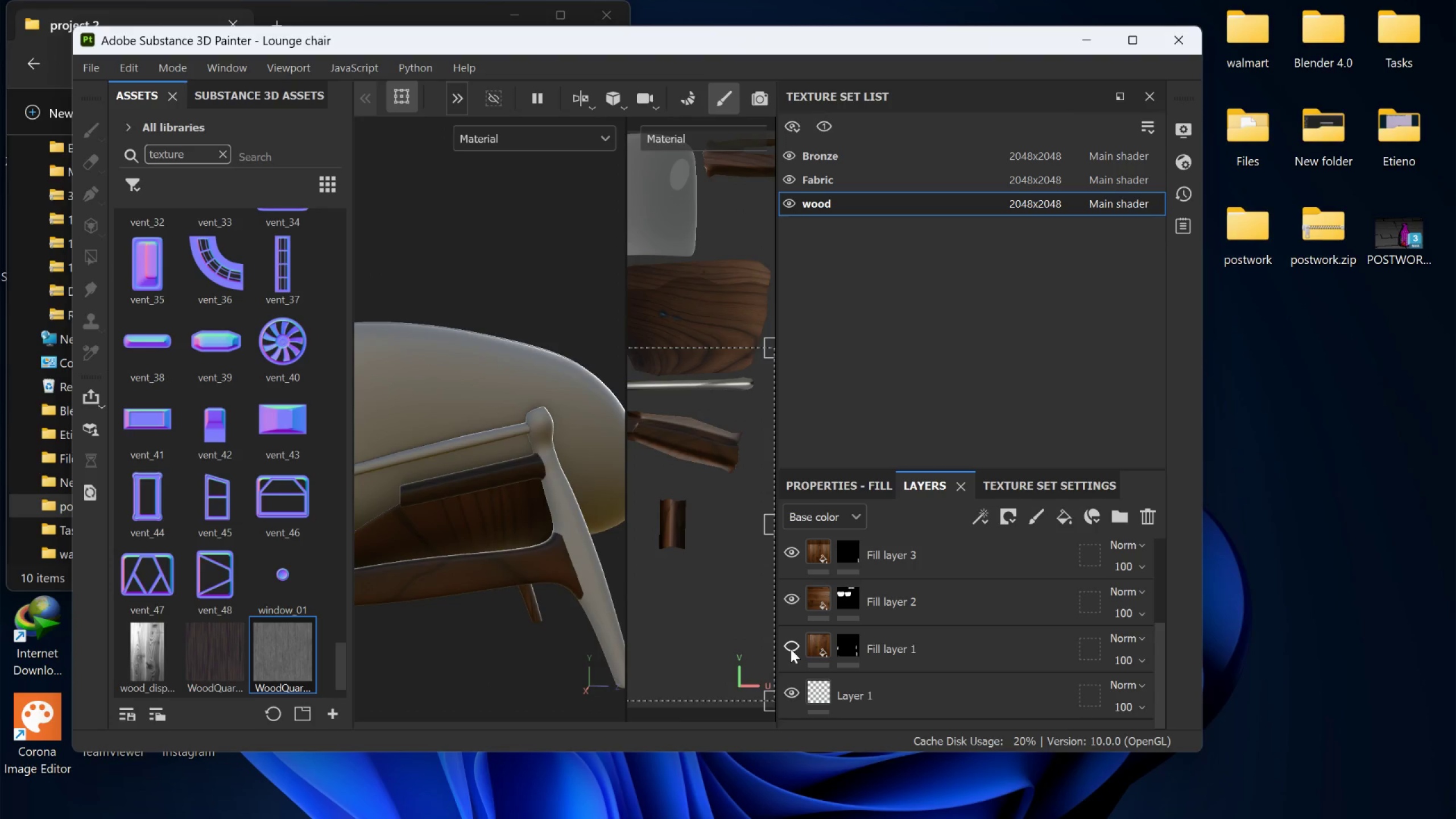 
left_click([791, 649])
 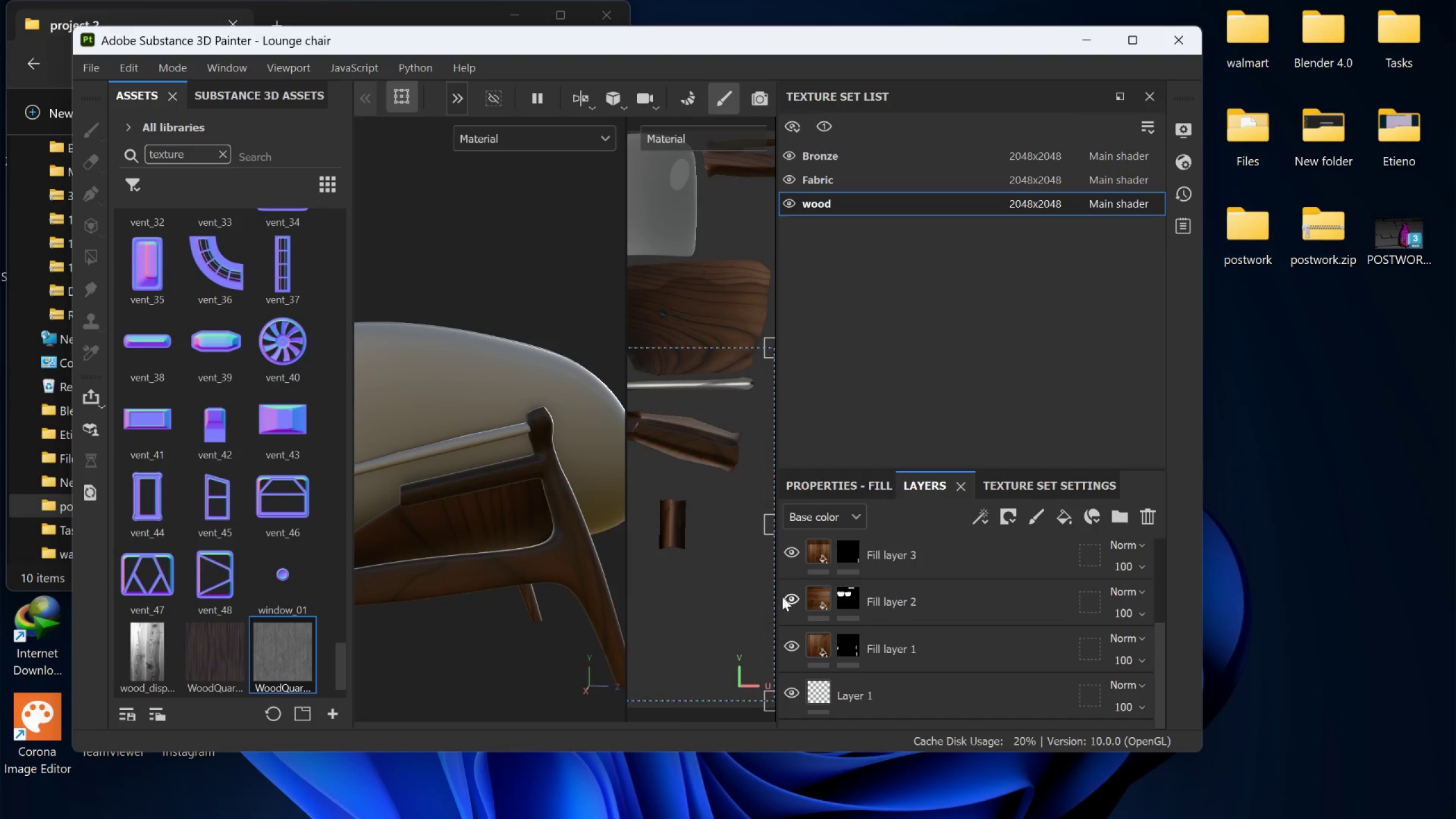 
hold_key(key=AltLeft, duration=0.81)
left_click_drag(start_coordinate=[557, 575], to_coordinate=[469, 607])
 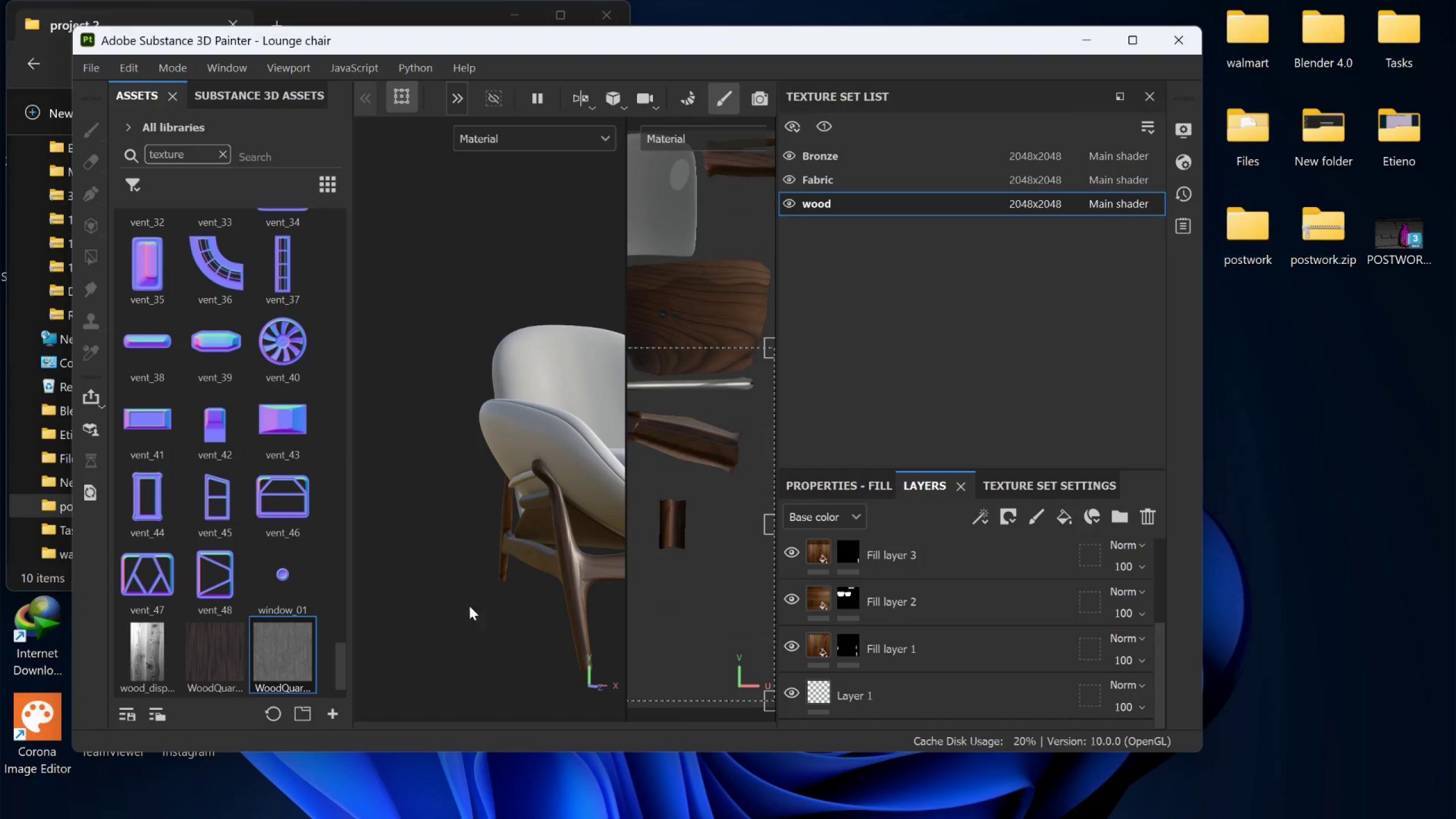 
scroll: coordinate [571, 571], scroll_direction: down, amount: 4.0
 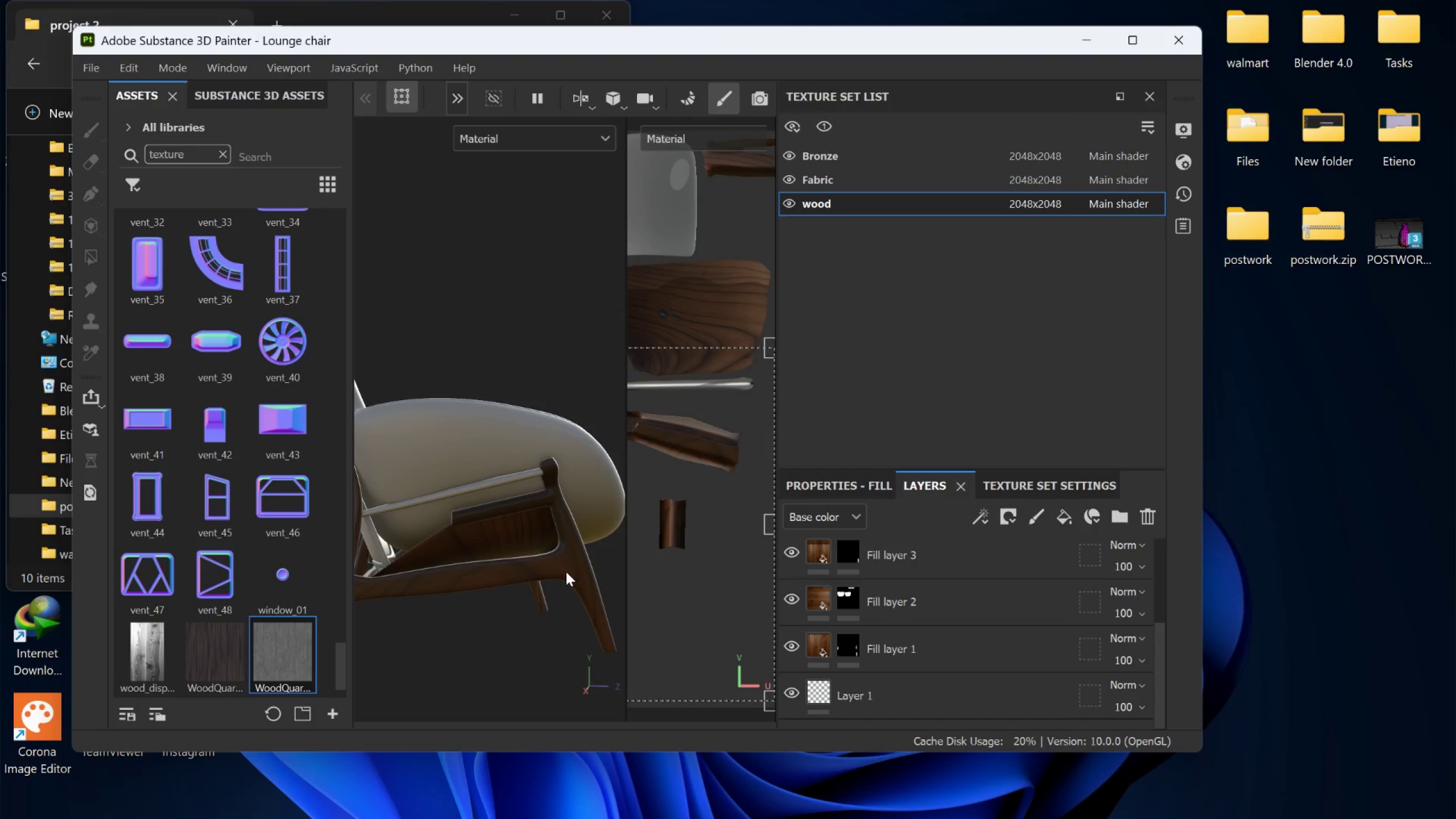 
hold_key(key=AltLeft, duration=6.02)
left_click([845, 489])
 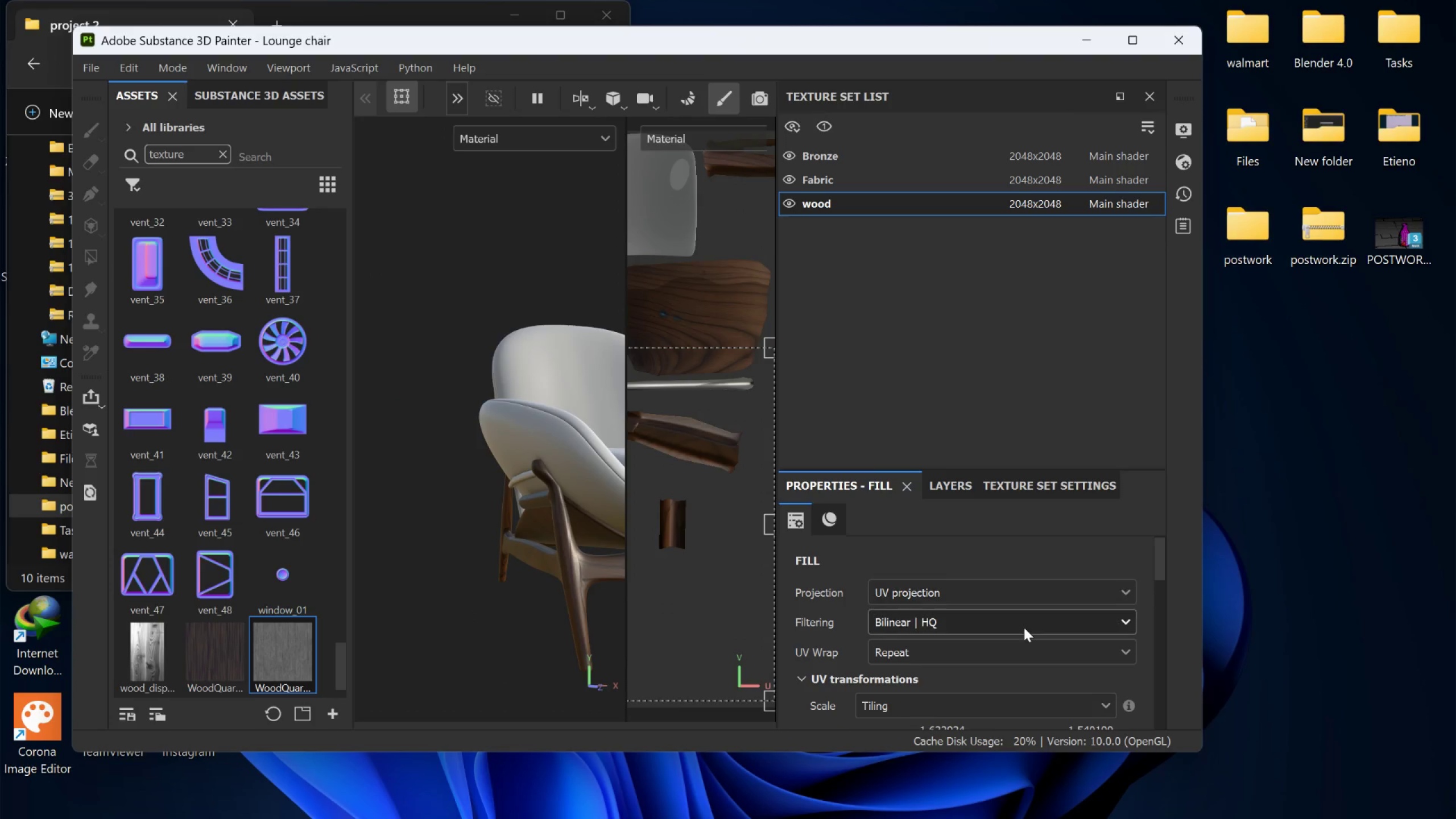 
scroll: coordinate [1024, 630], scroll_direction: down, amount: 6.0
 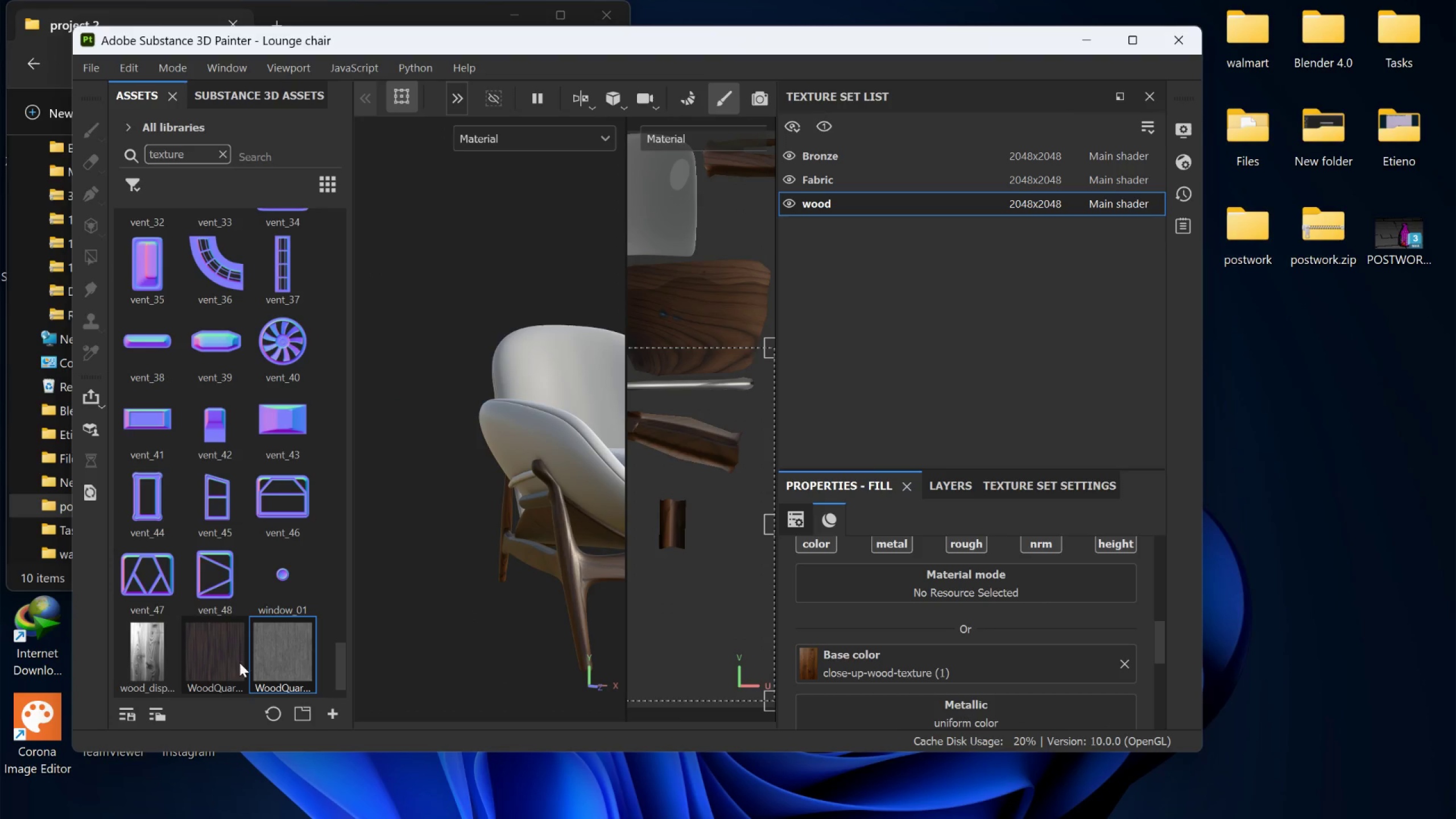 
left_click_drag(start_coordinate=[226, 658], to_coordinate=[815, 665])
 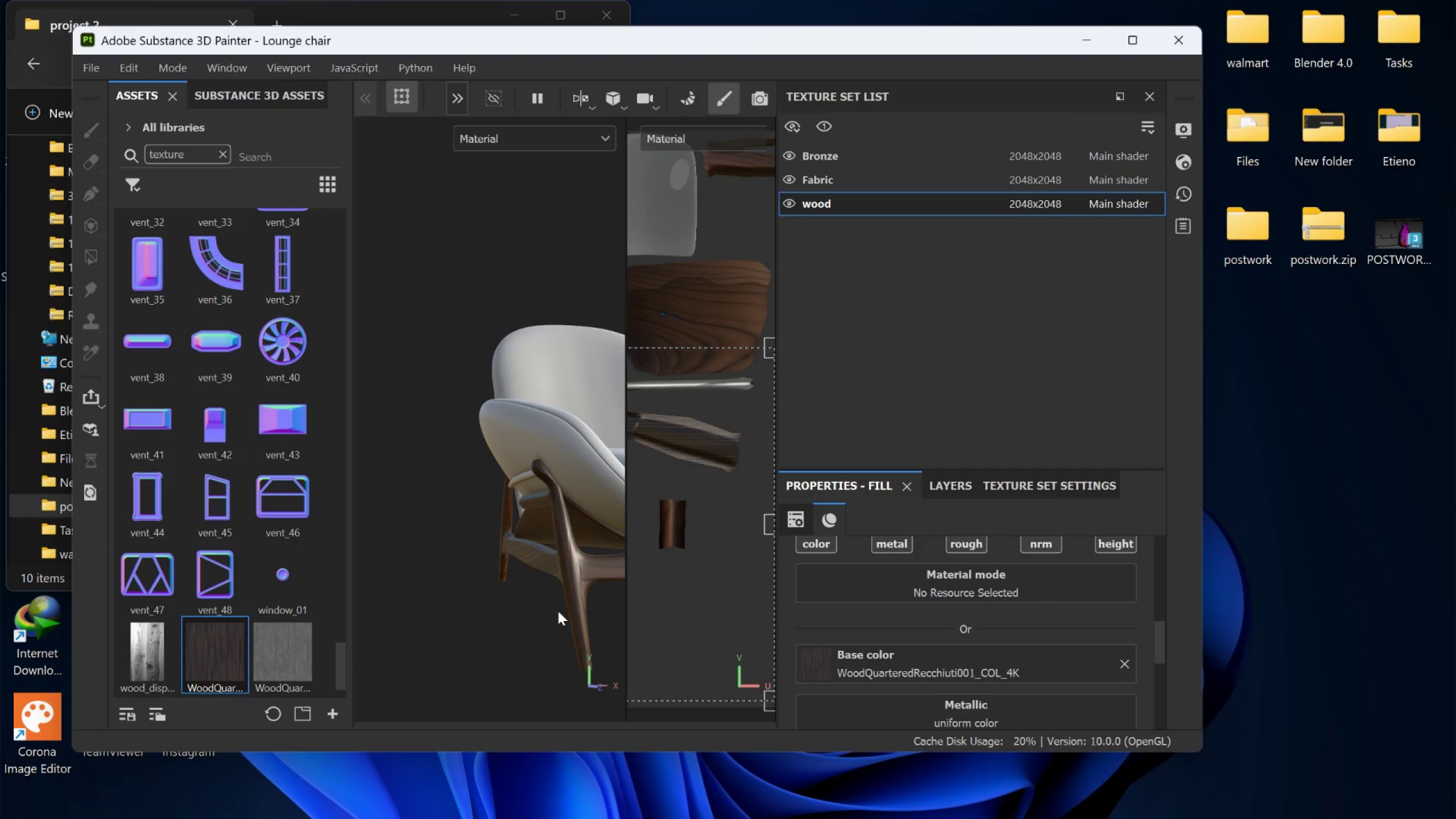 
hold_key(key=AltLeft, duration=1.02)
left_click_drag(start_coordinate=[458, 553], to_coordinate=[571, 539])
 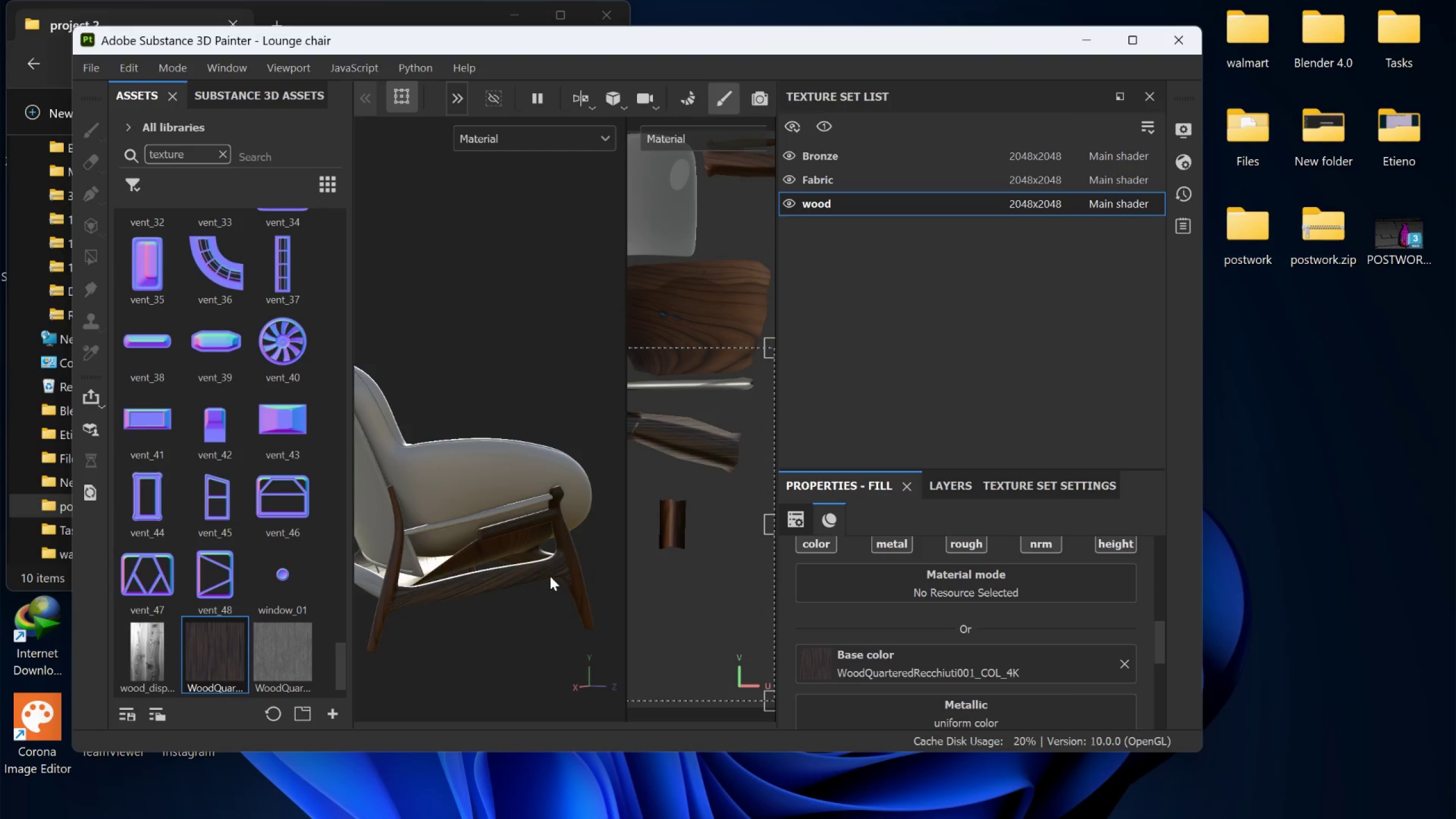 
scroll: coordinate [510, 592], scroll_direction: down, amount: 3.0
 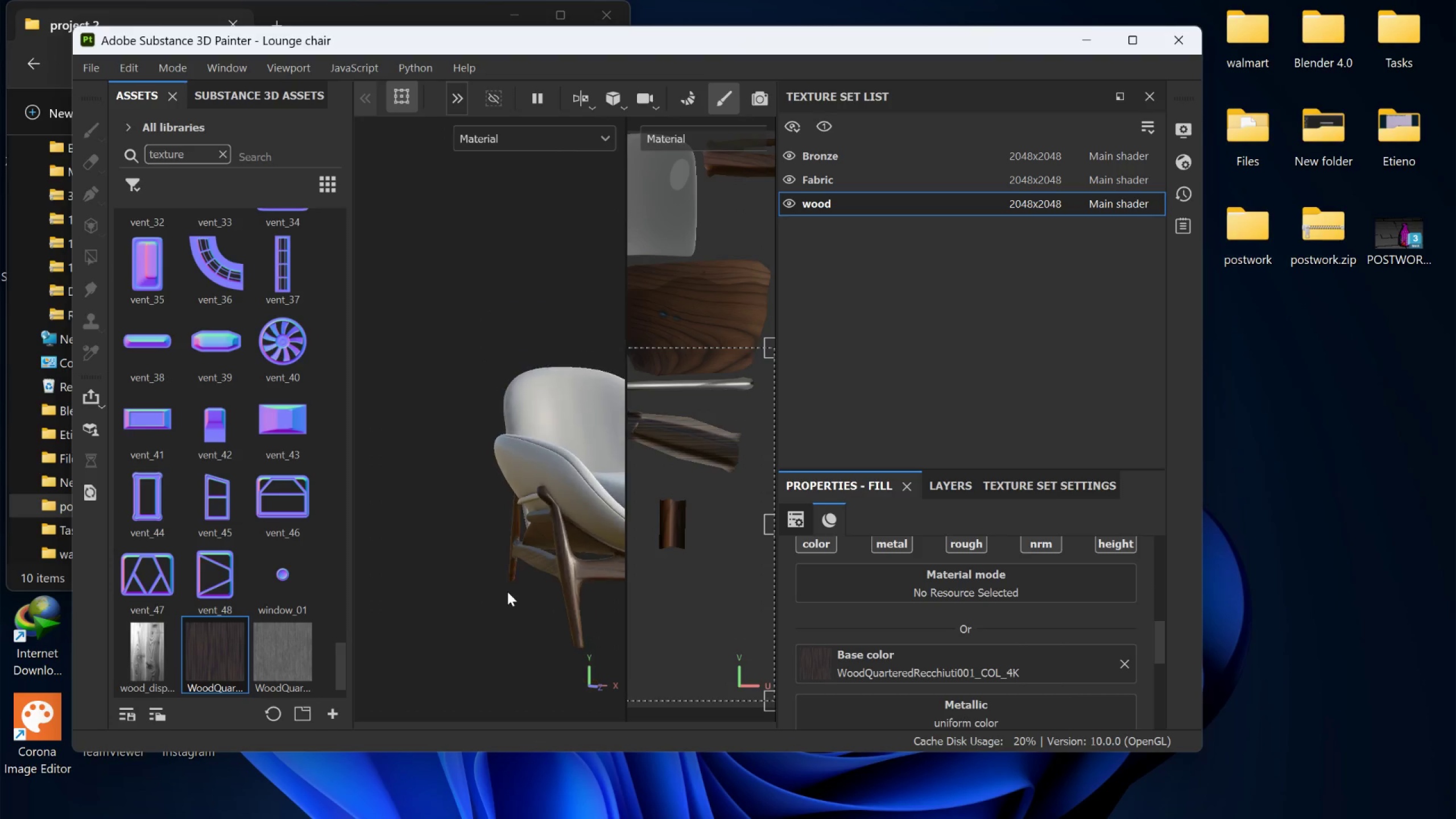 
hold_key(key=AltLeft, duration=1.5)
left_click_drag(start_coordinate=[544, 578], to_coordinate=[504, 590])
 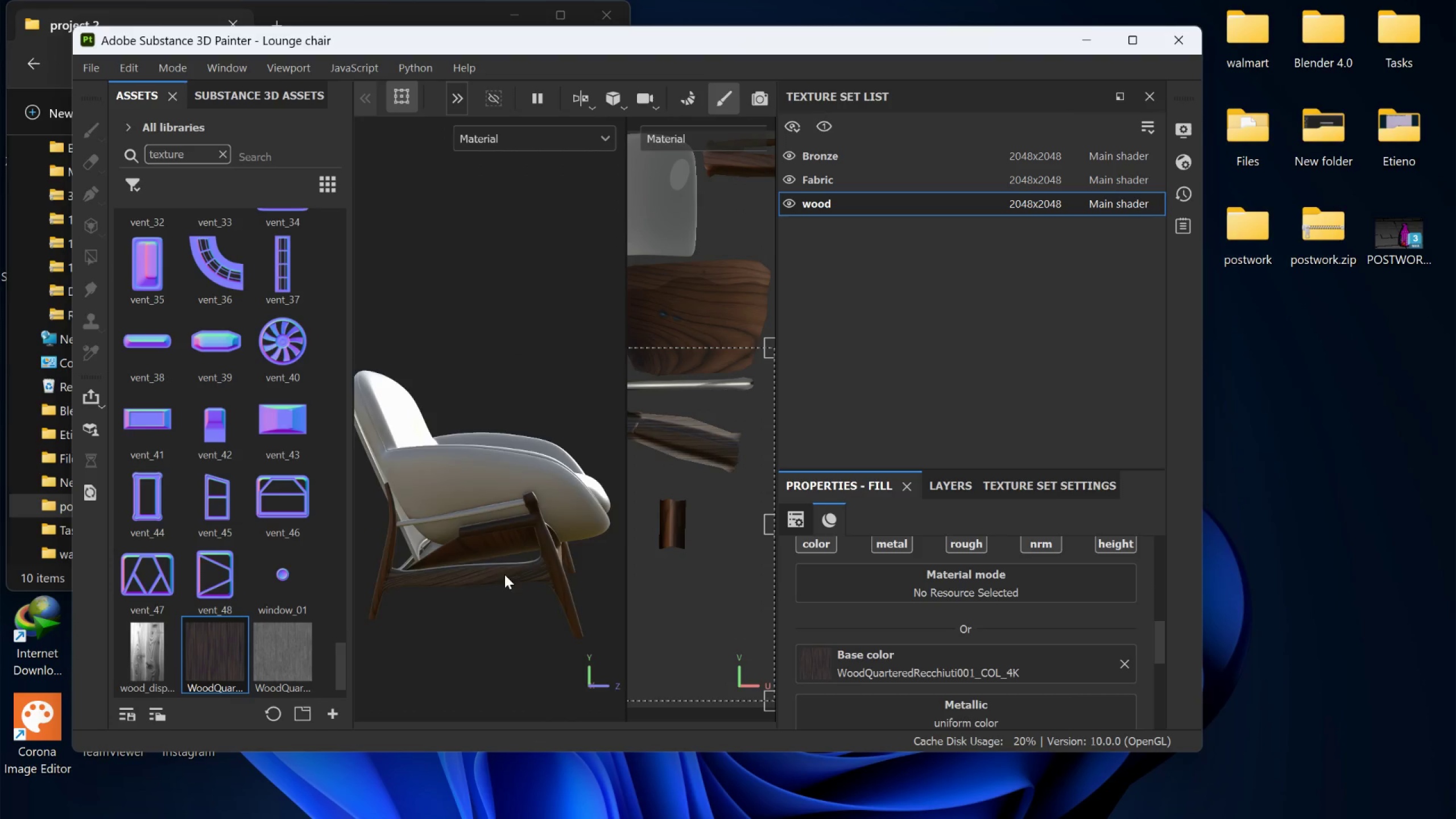 
scroll: coordinate [547, 578], scroll_direction: up, amount: 5.0
 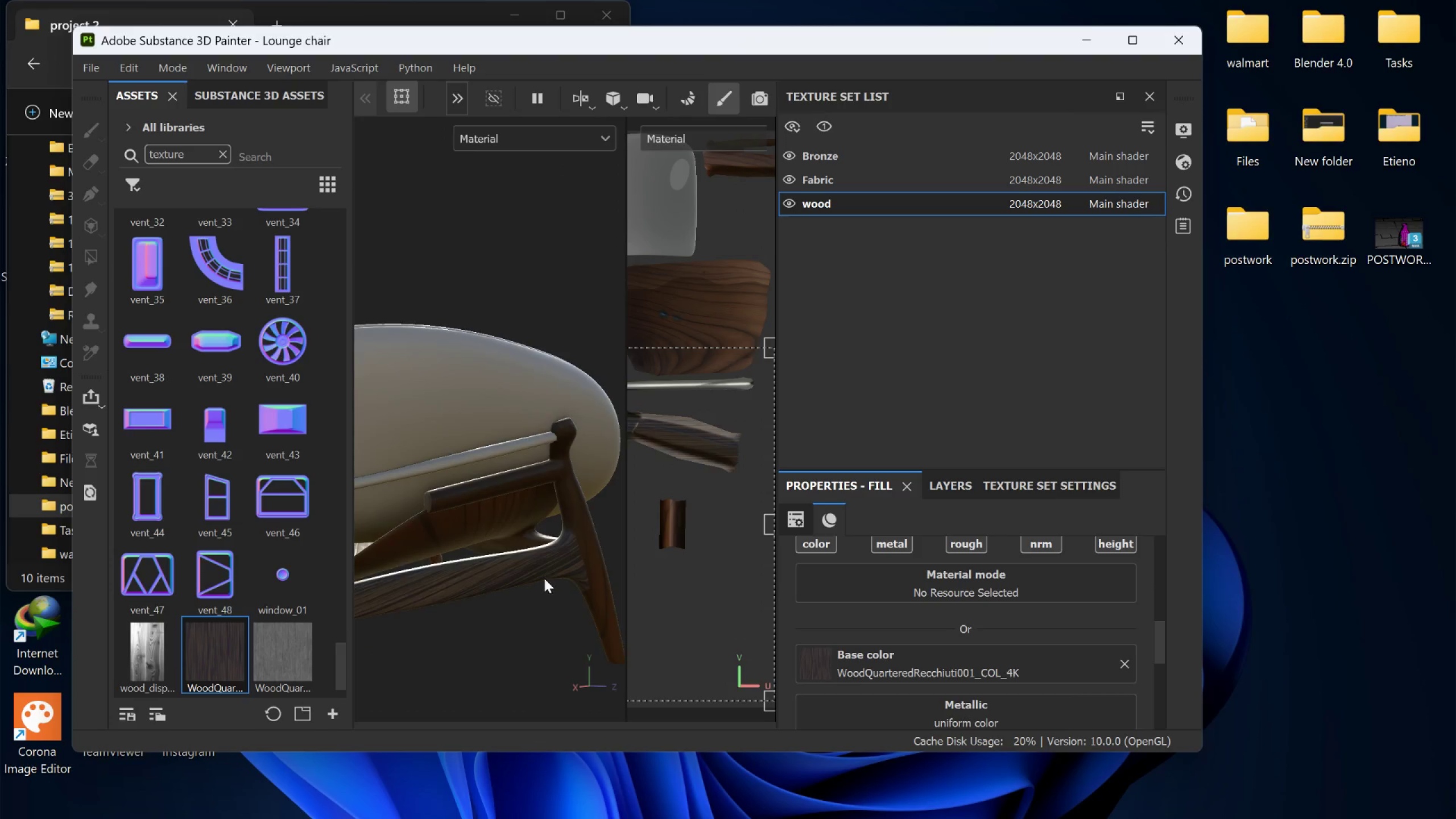 
hold_key(key=AltLeft, duration=1.39)
 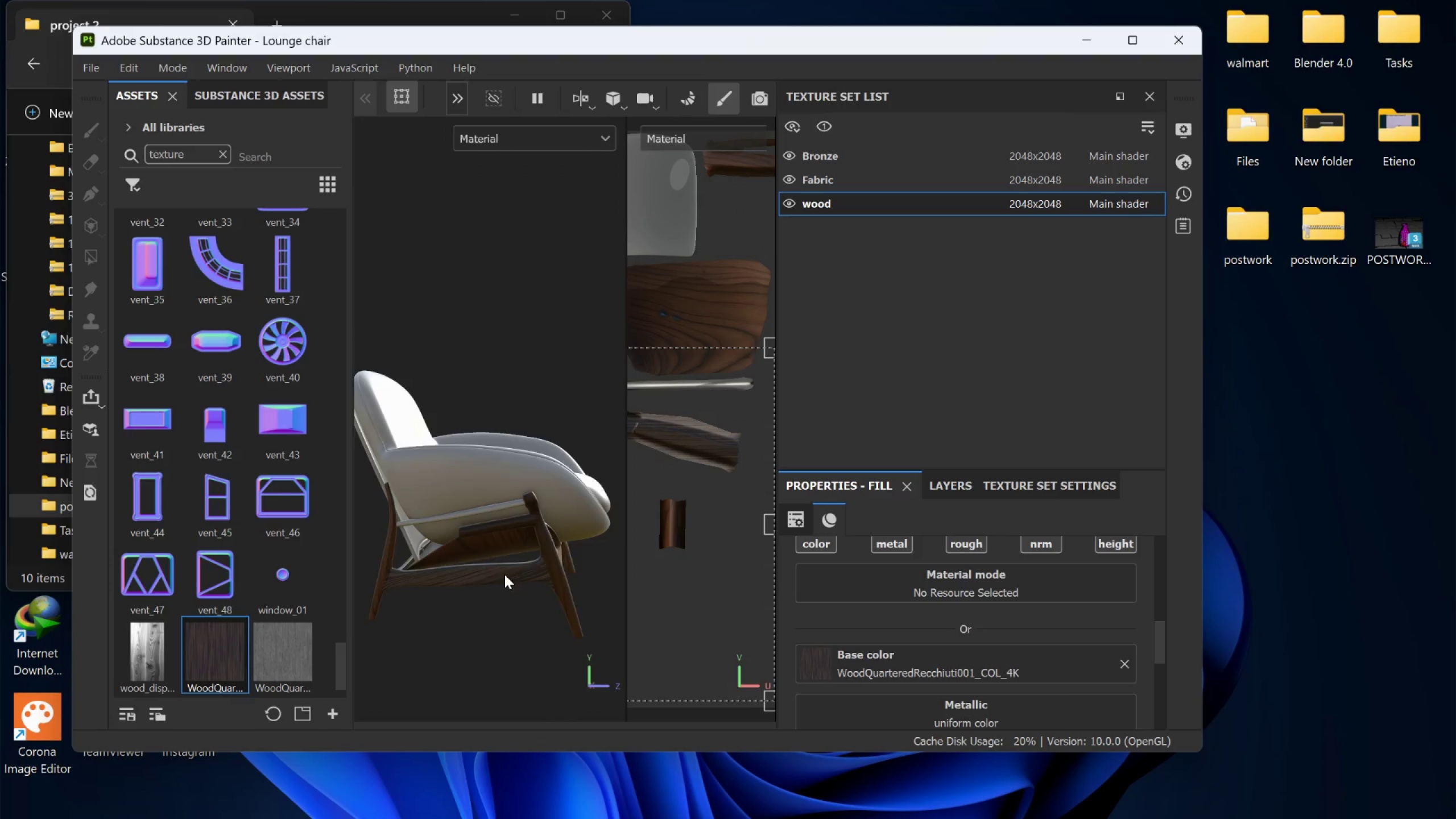 
hold_key(key=AltLeft, duration=1.5)
left_click_drag(start_coordinate=[505, 571], to_coordinate=[292, 533])
 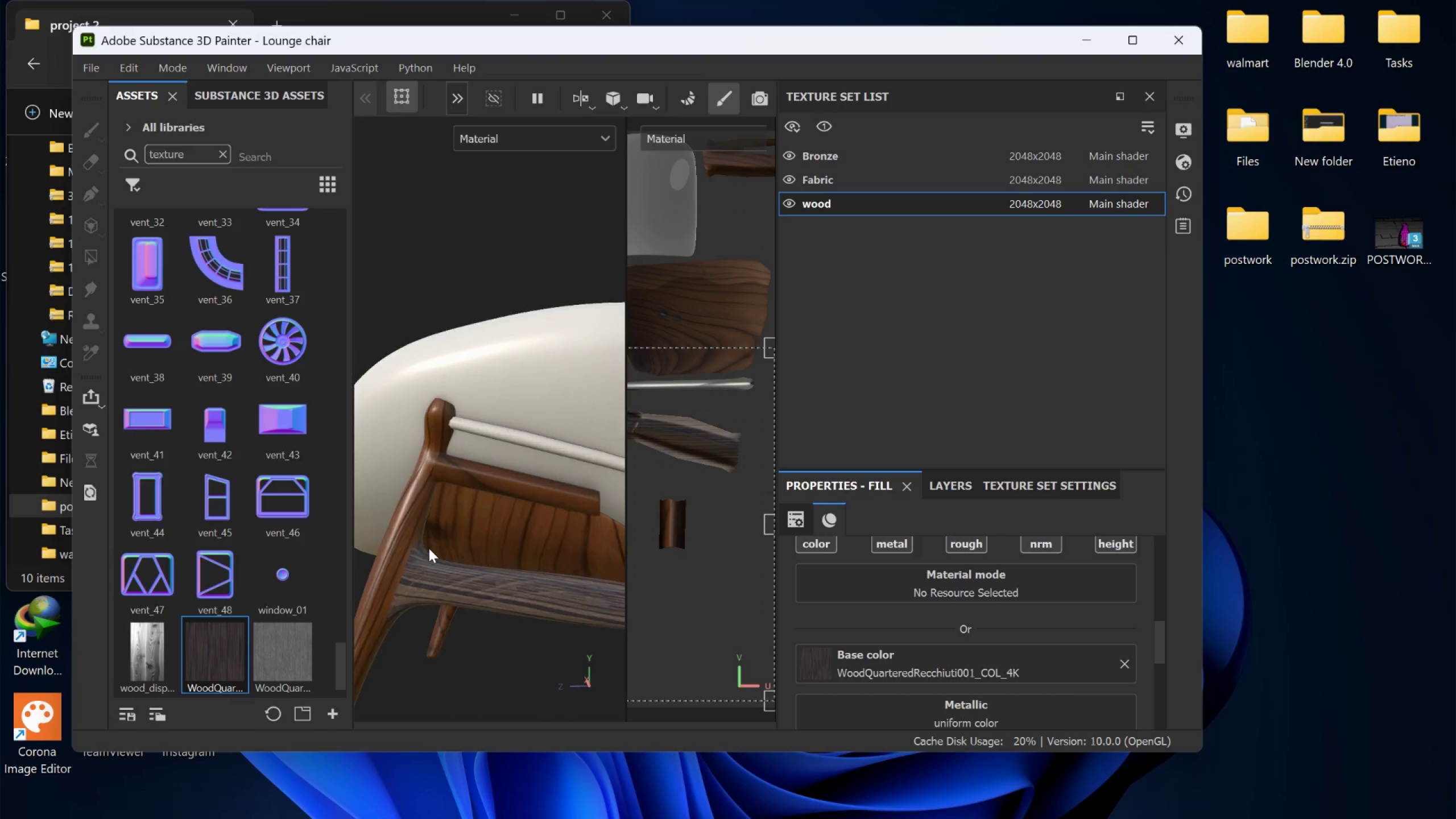 
scroll: coordinate [502, 583], scroll_direction: down, amount: 6.0
 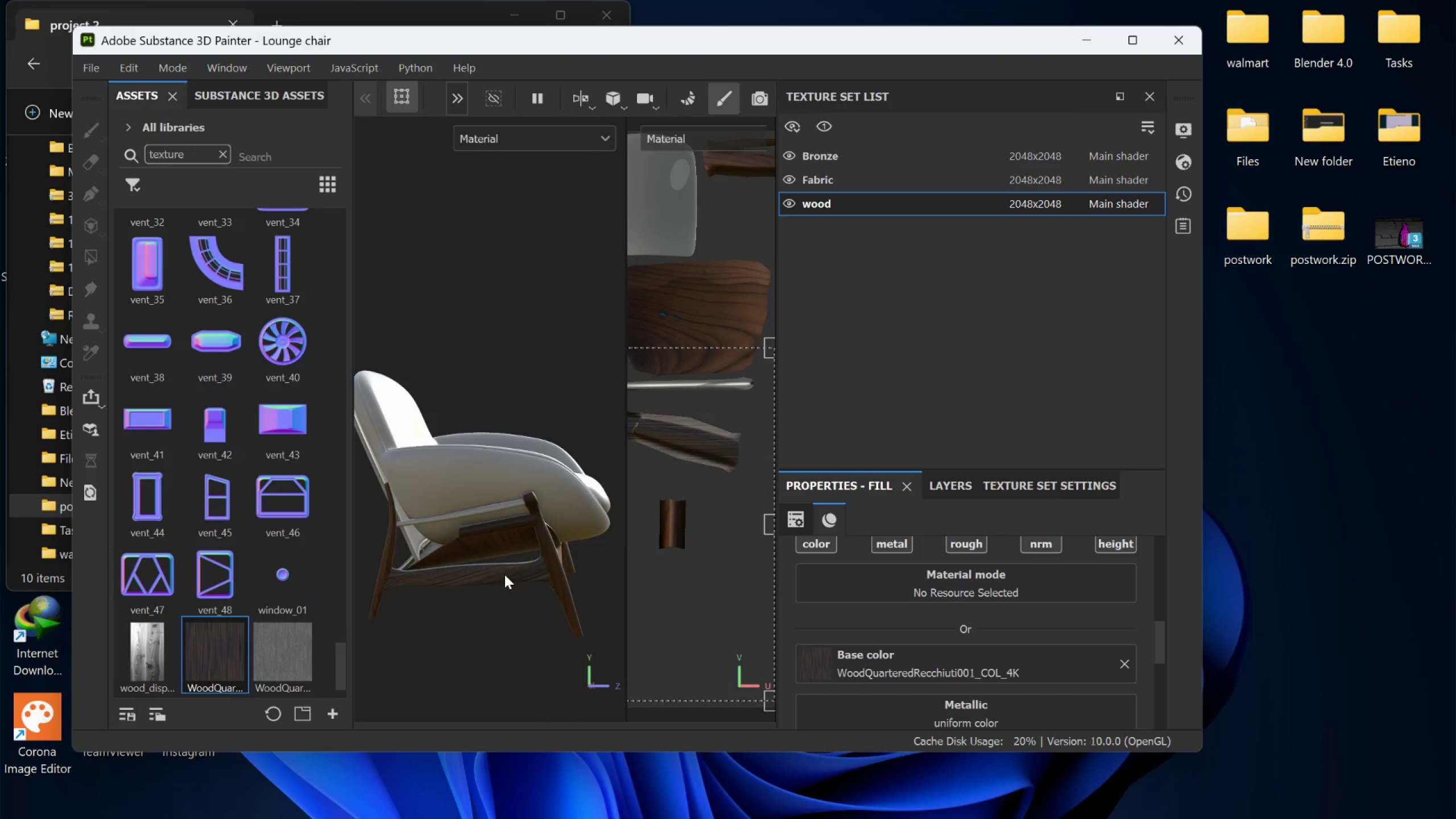 
hold_key(key=AltLeft, duration=0.62)
 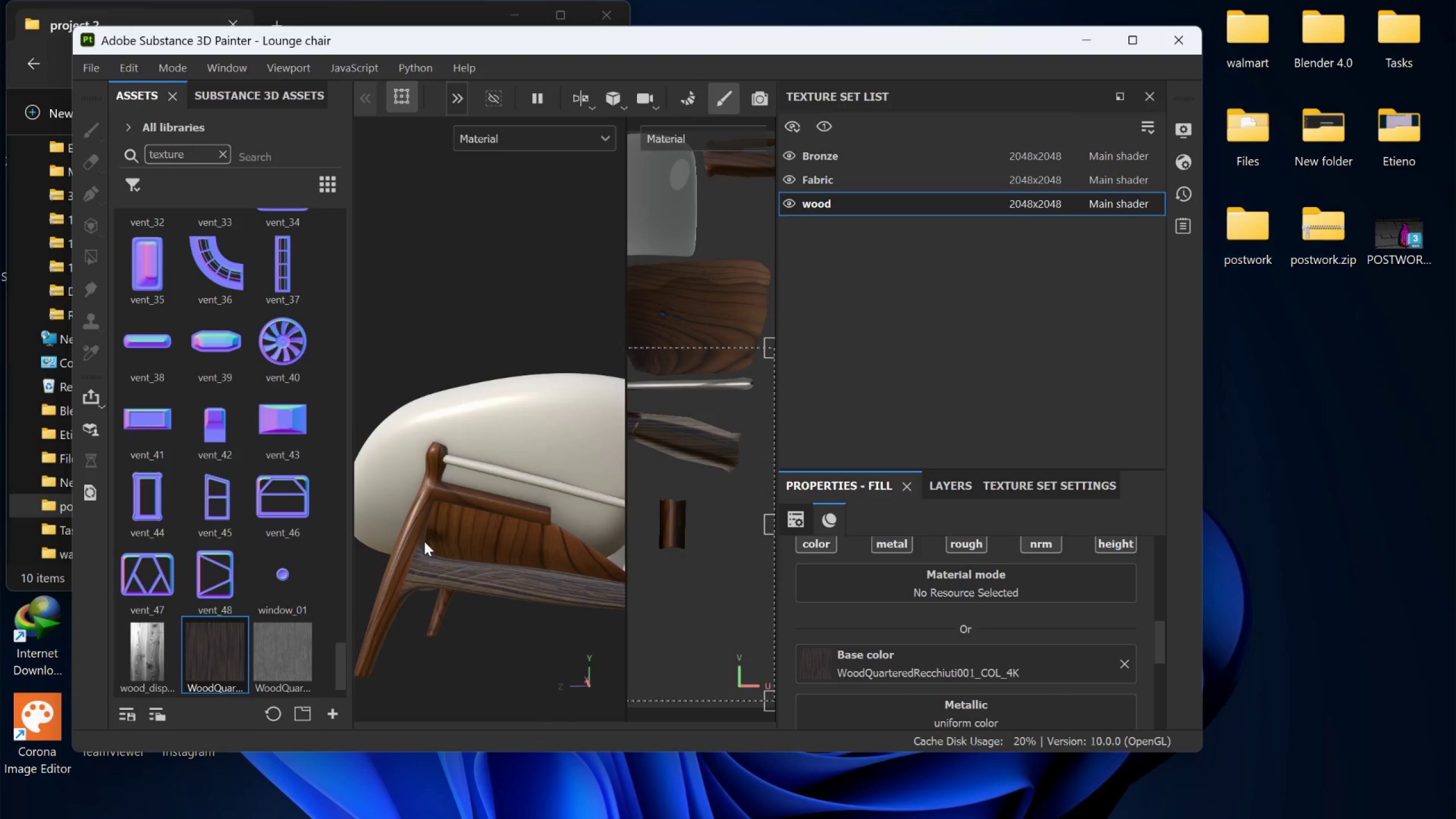 
scroll: coordinate [443, 576], scroll_direction: up, amount: 5.0
 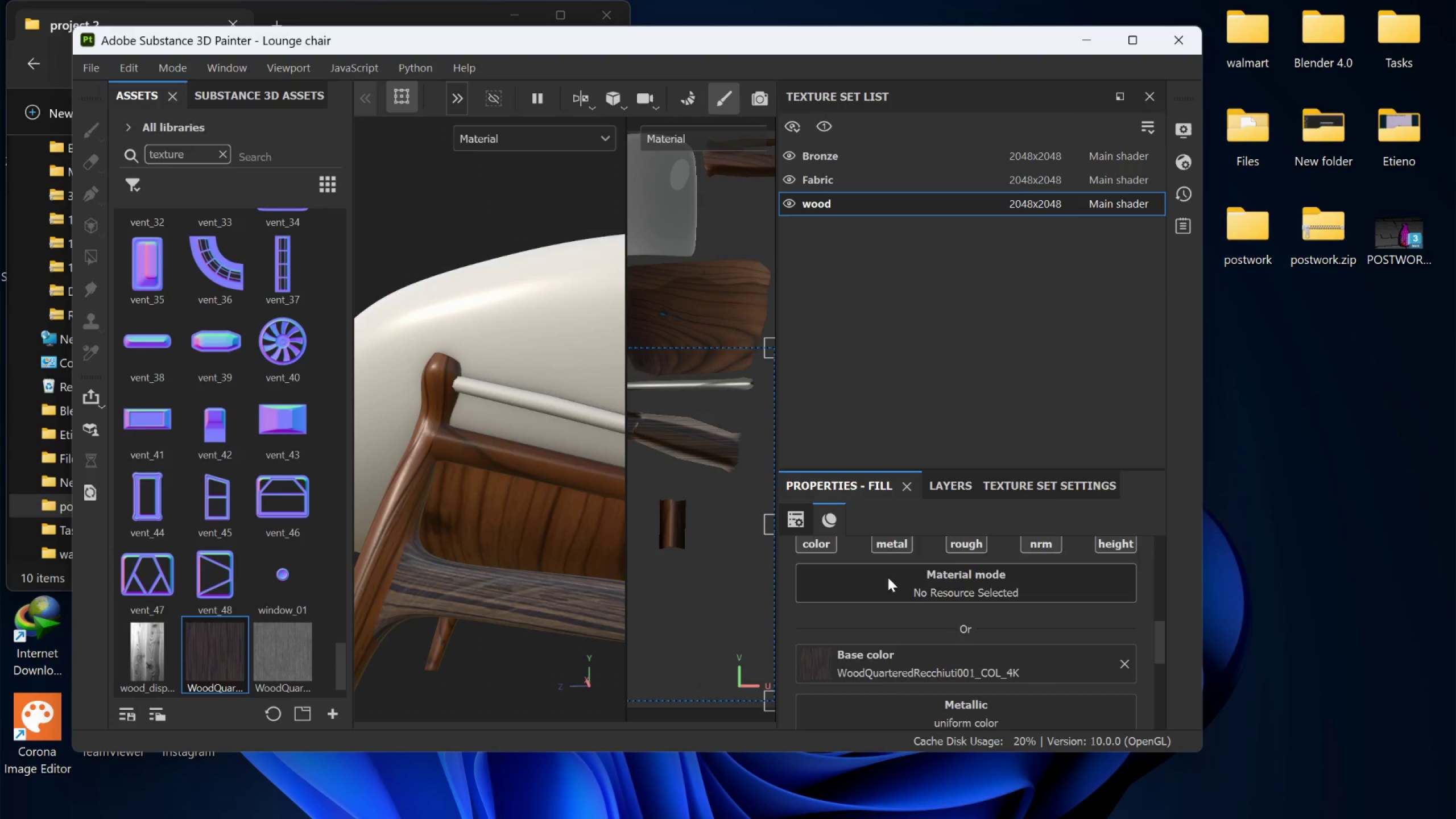 
scroll: coordinate [1028, 665], scroll_direction: down, amount: 7.0
 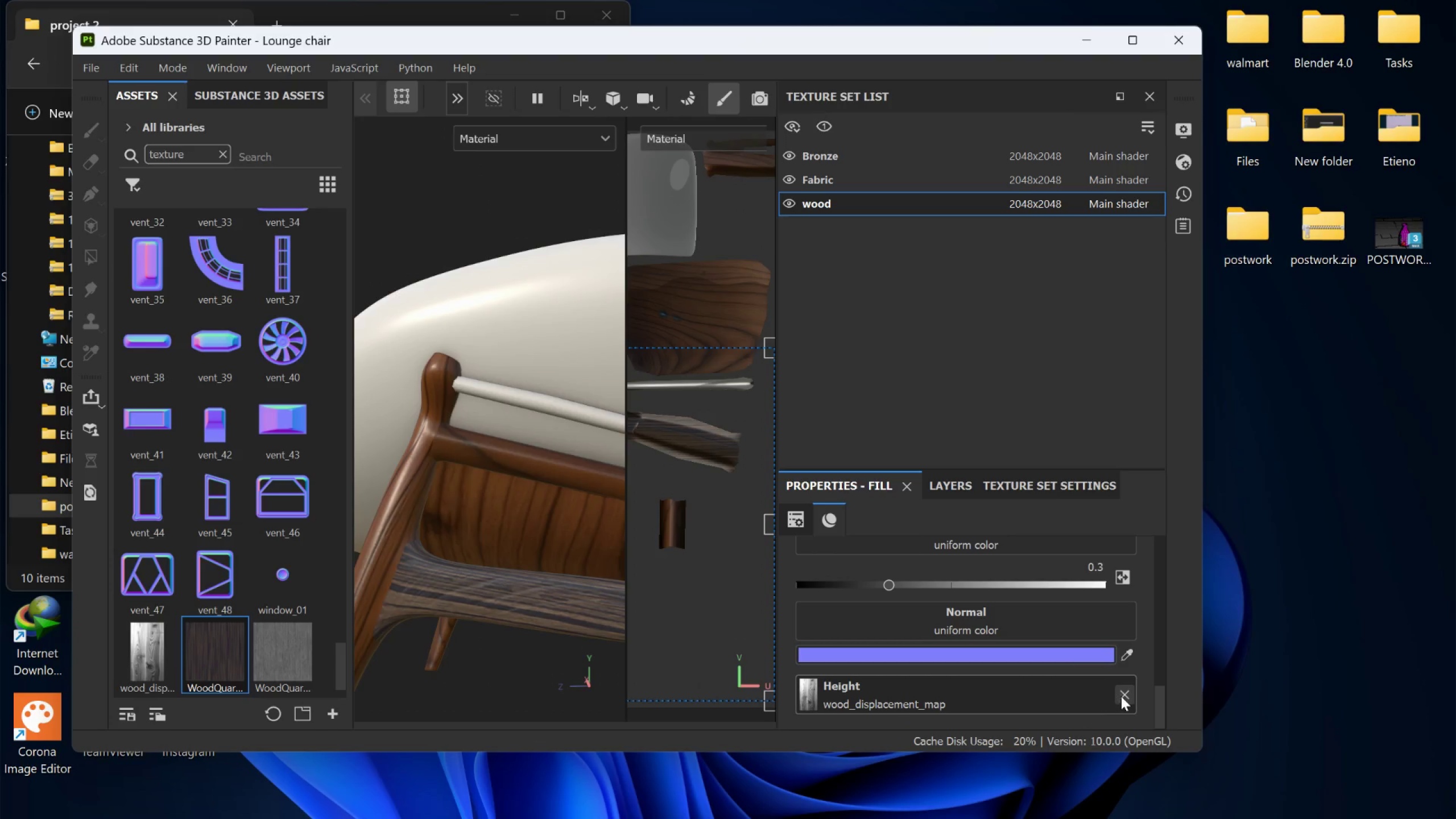 
left_click([1121, 696])
 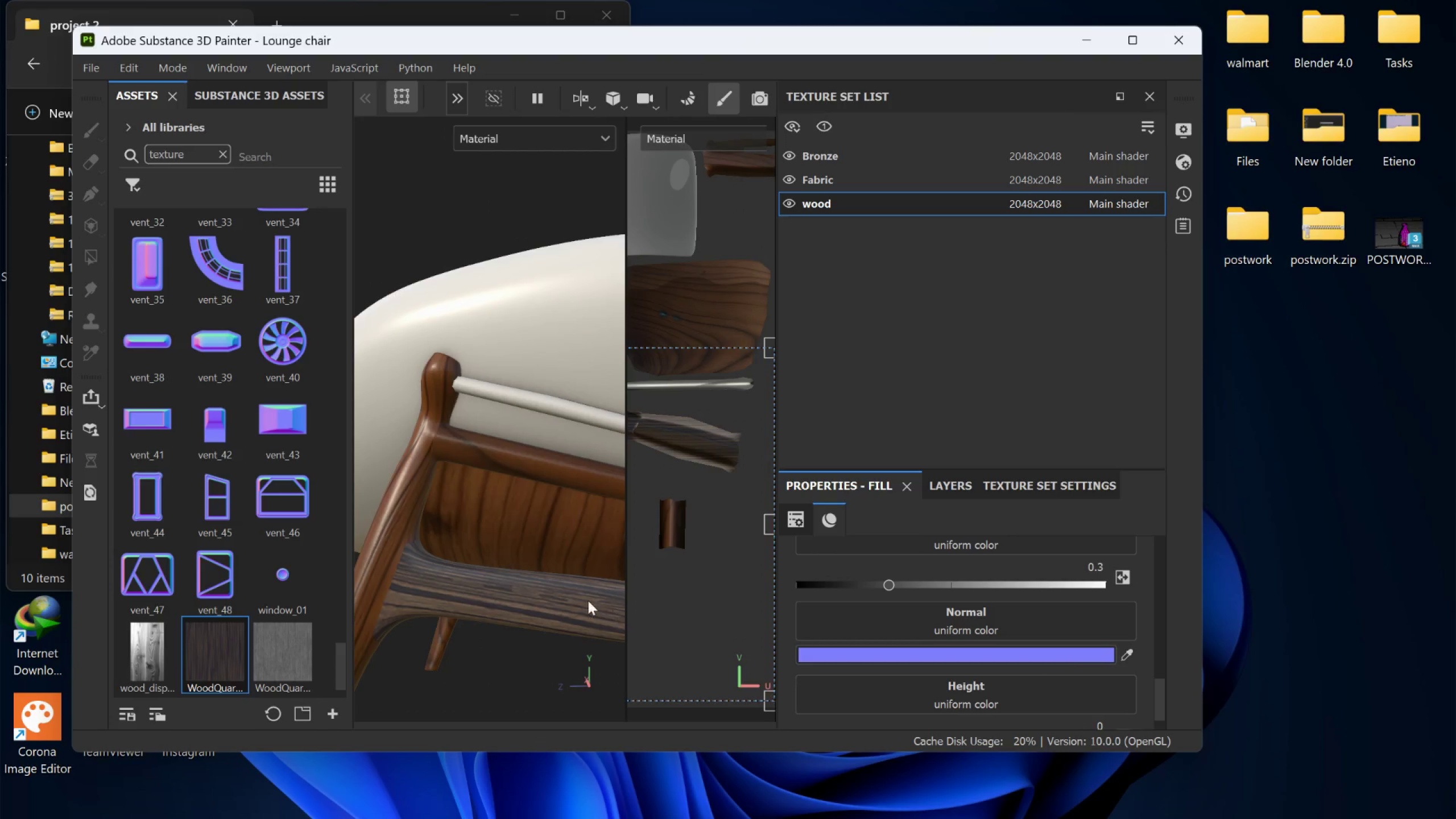 
hold_key(key=AltLeft, duration=1.5)
left_click_drag(start_coordinate=[485, 577], to_coordinate=[663, 584])
 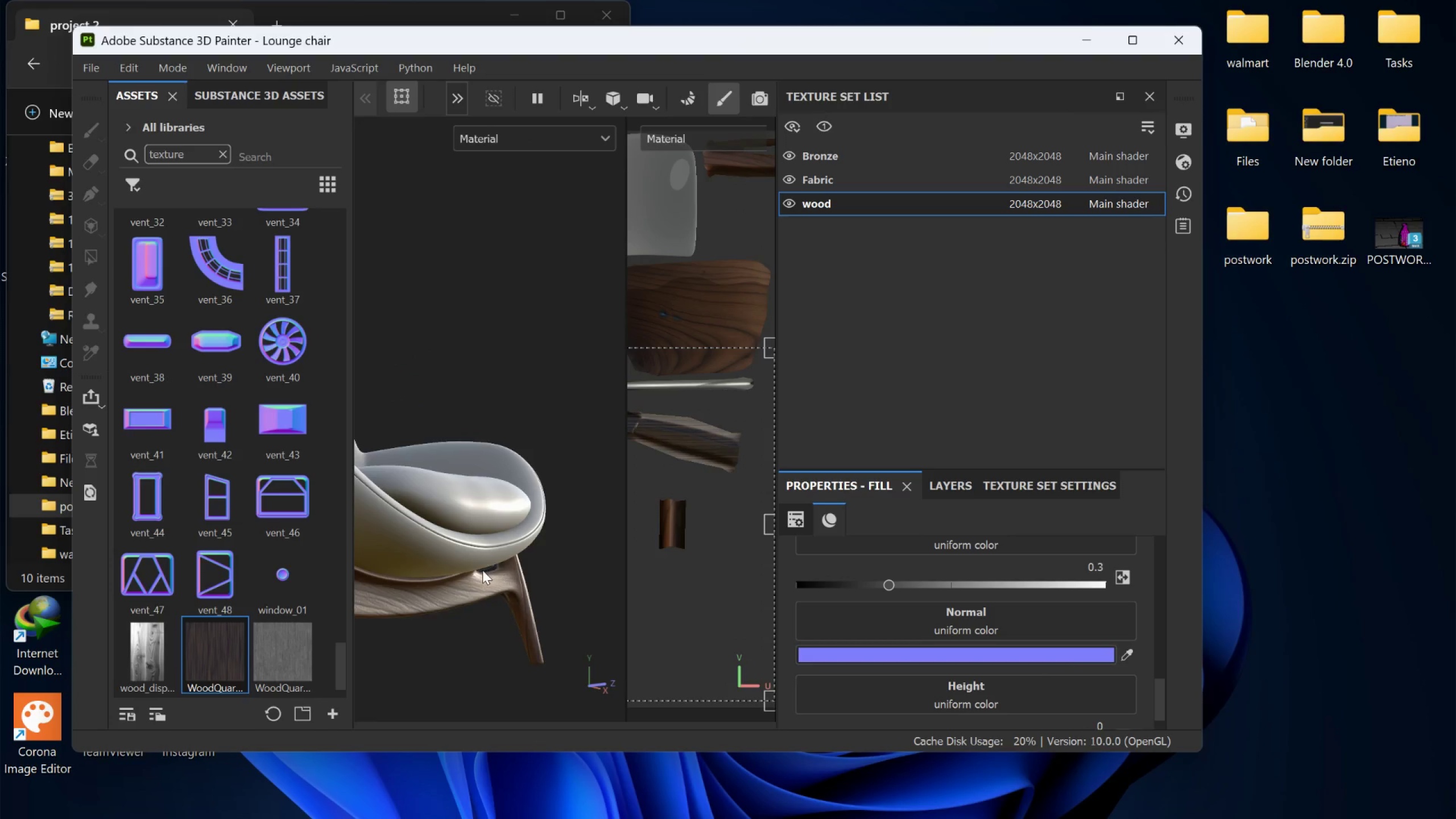 
scroll: coordinate [555, 585], scroll_direction: down, amount: 4.0
 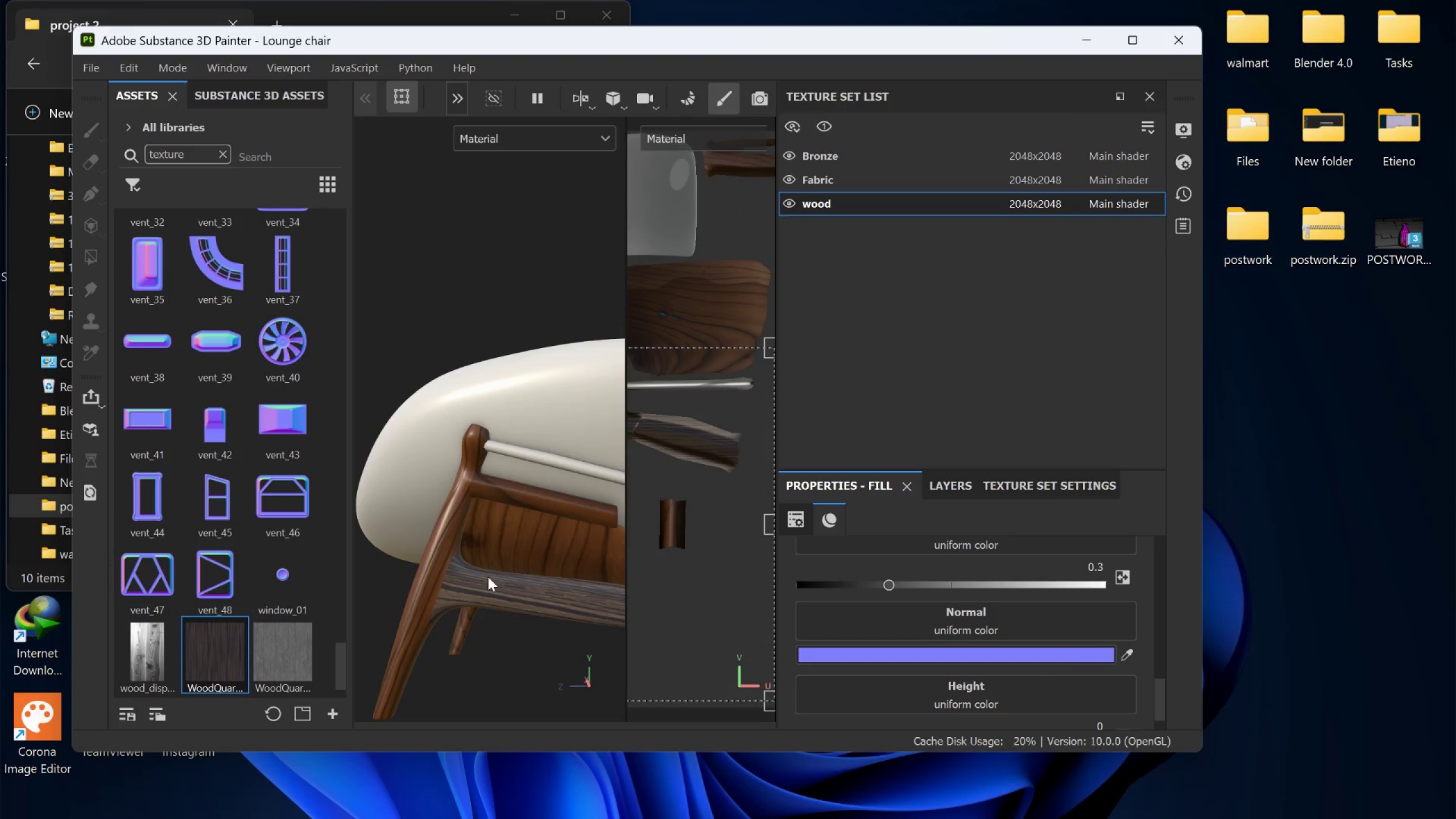 
hold_key(key=AltLeft, duration=1.22)
 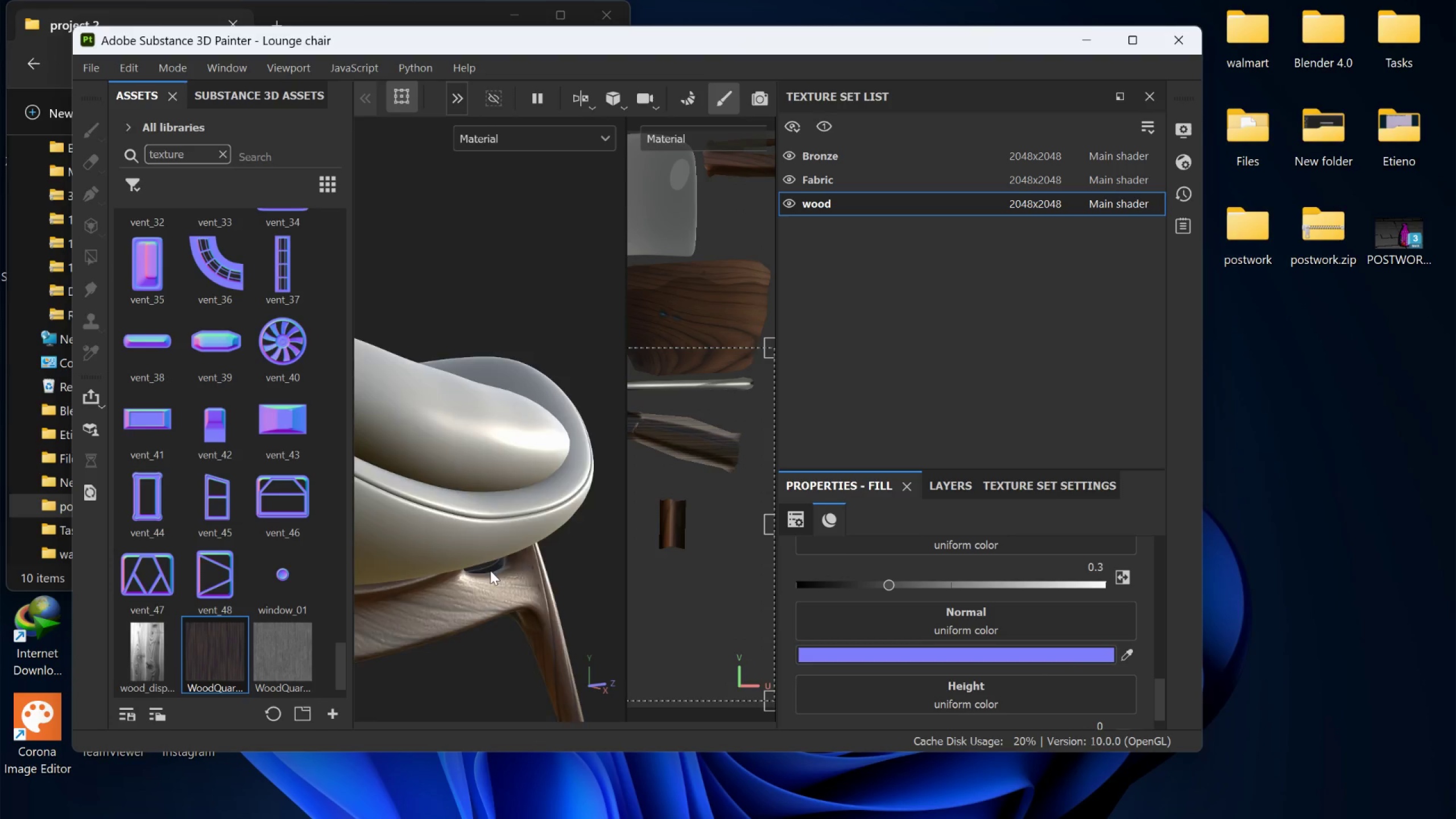 
hold_key(key=AltLeft, duration=0.81)
left_click_drag(start_coordinate=[438, 567], to_coordinate=[512, 549])
 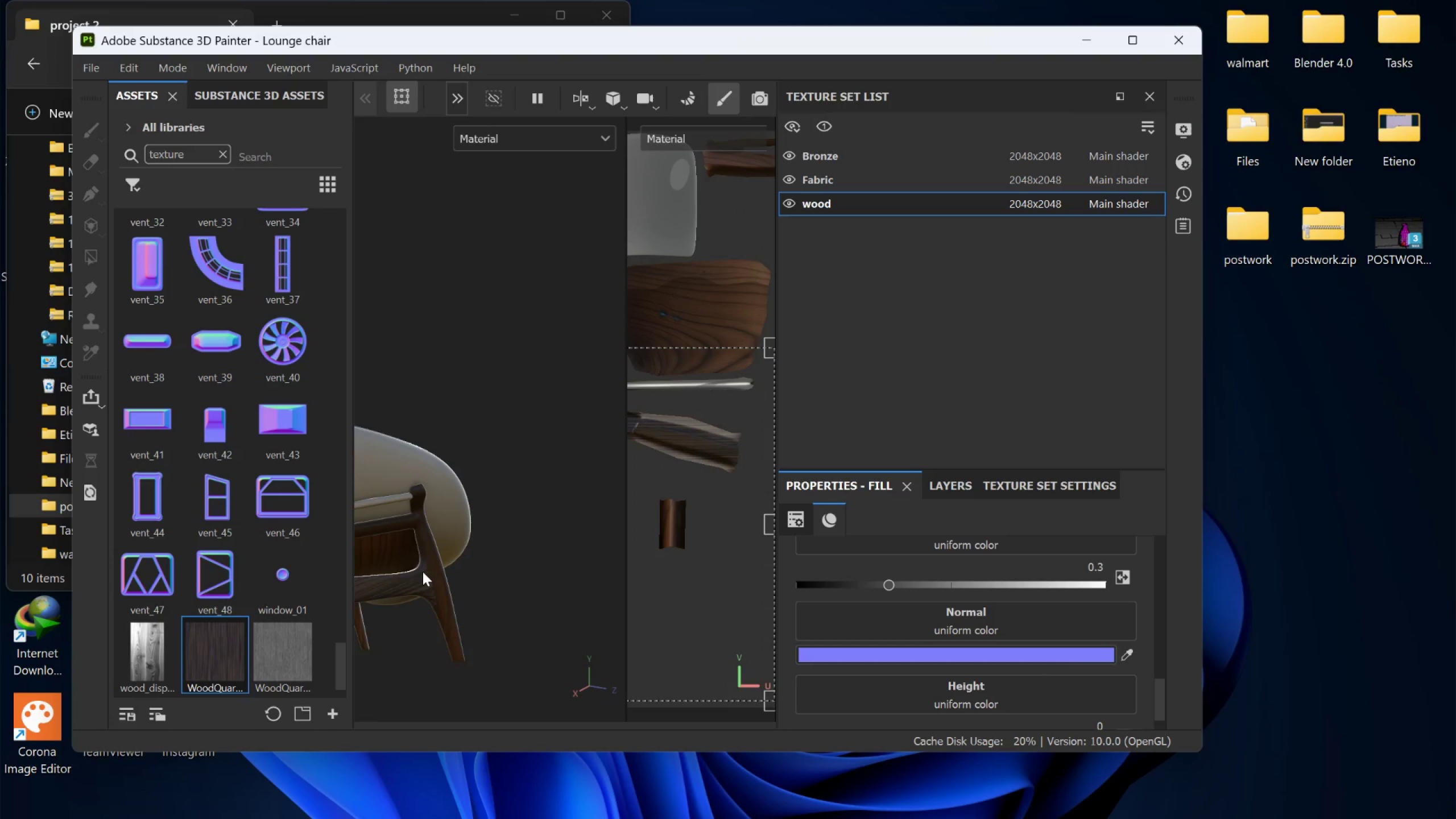 
scroll: coordinate [482, 570], scroll_direction: down, amount: 10.0
 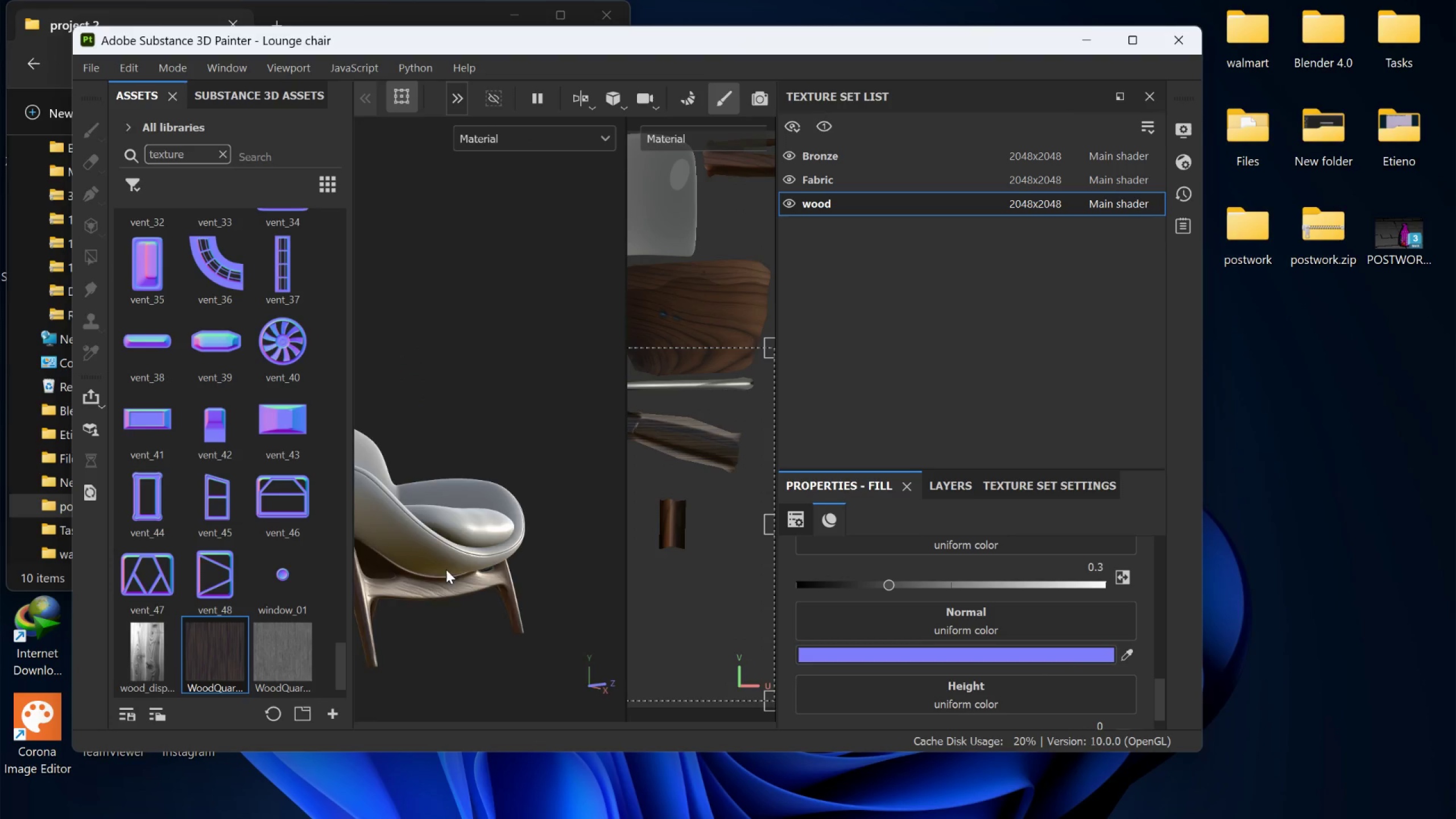 
scroll: coordinate [427, 568], scroll_direction: none, amount: 0.0
 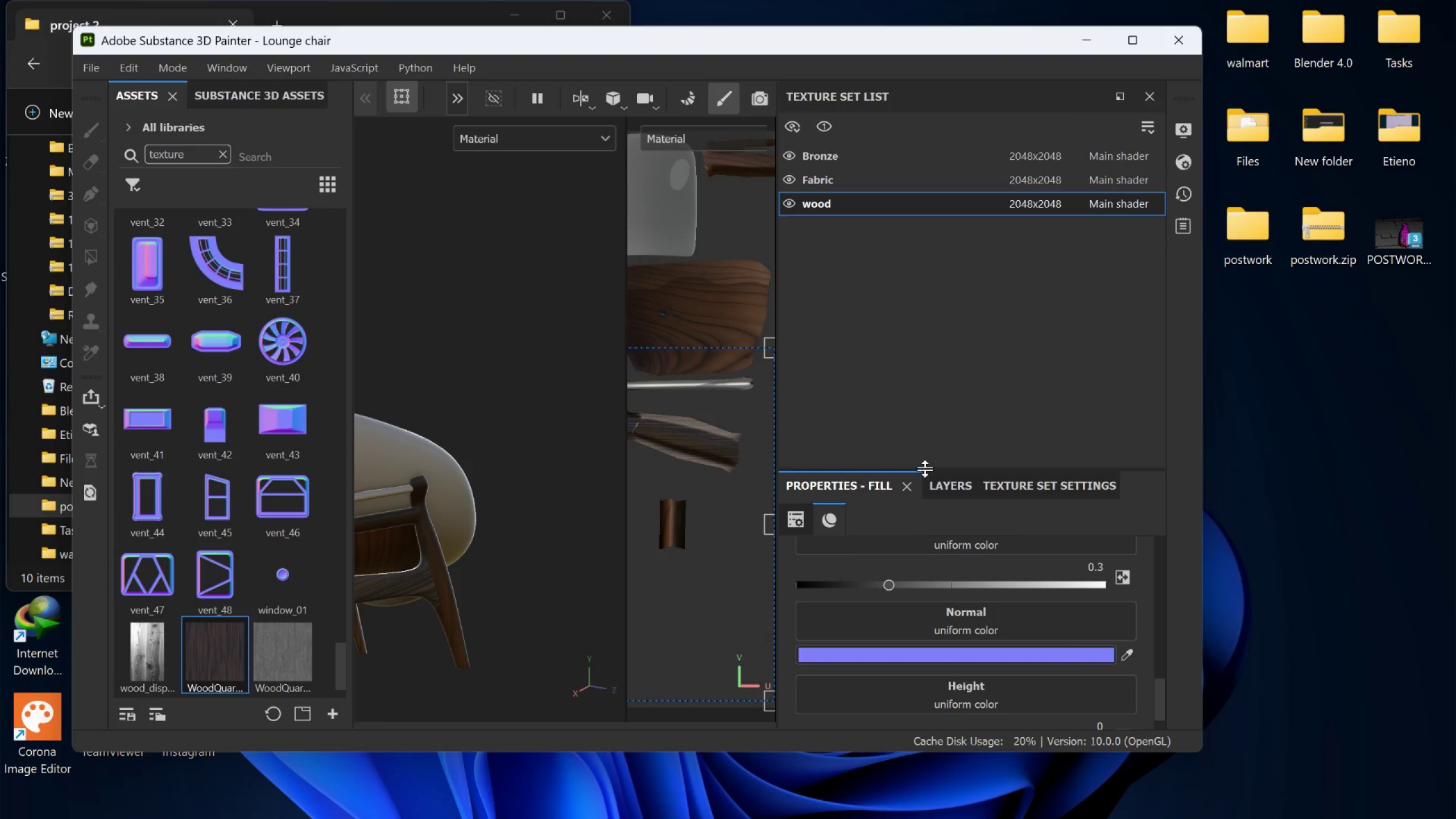 
scroll: coordinate [1097, 582], scroll_direction: up, amount: 9.0
 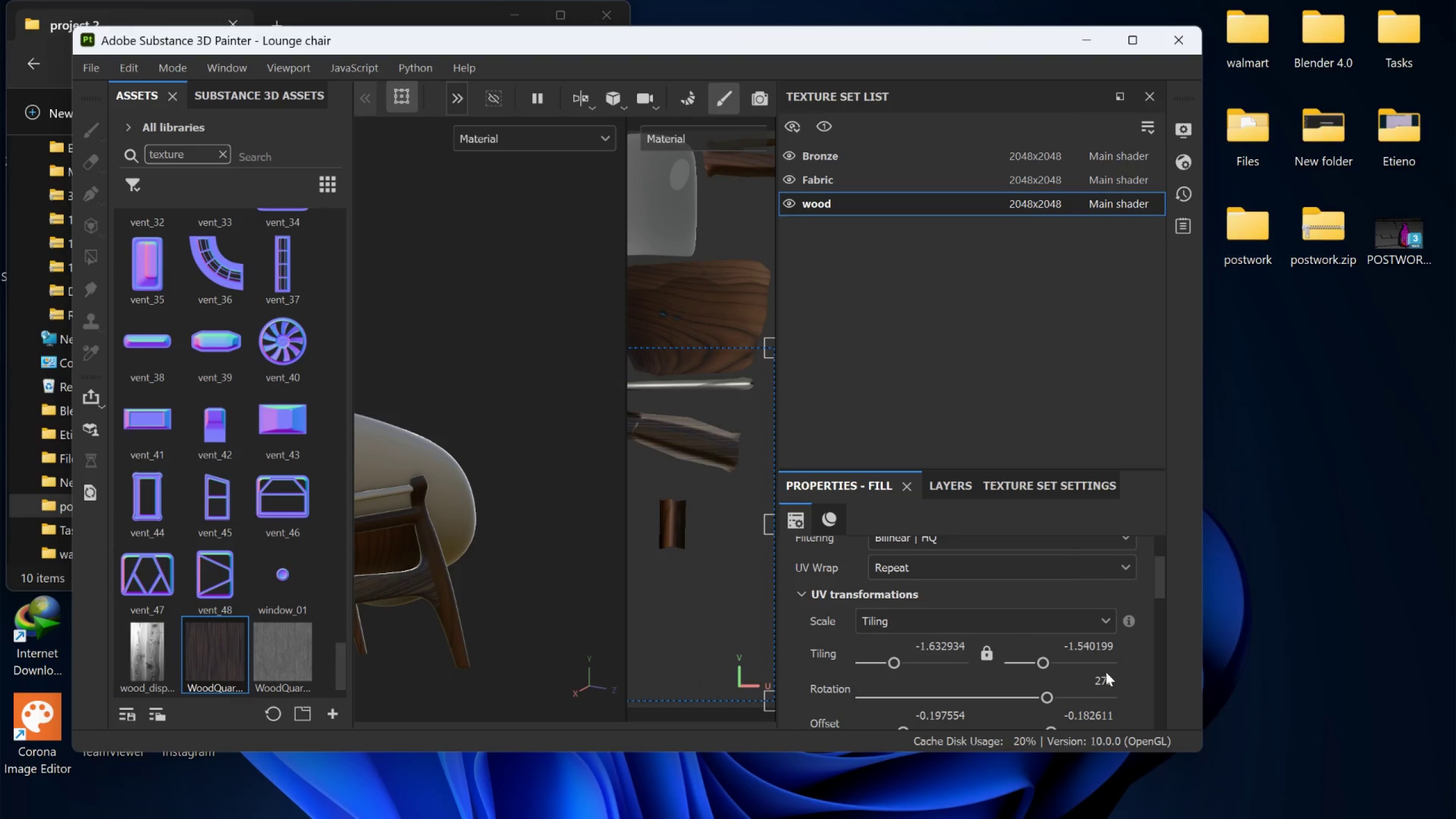 
double_click([1102, 679])
 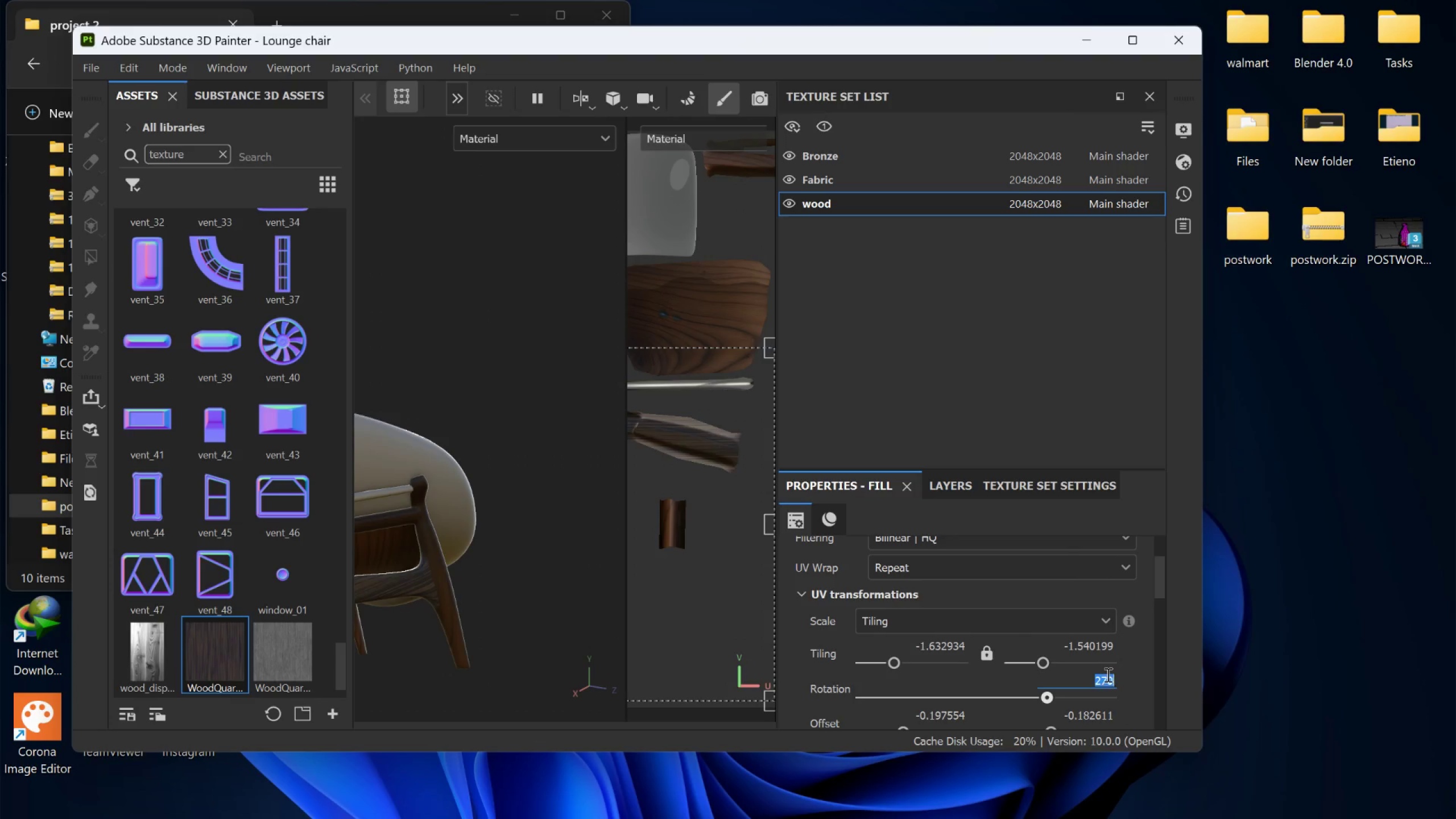 
key(O)
 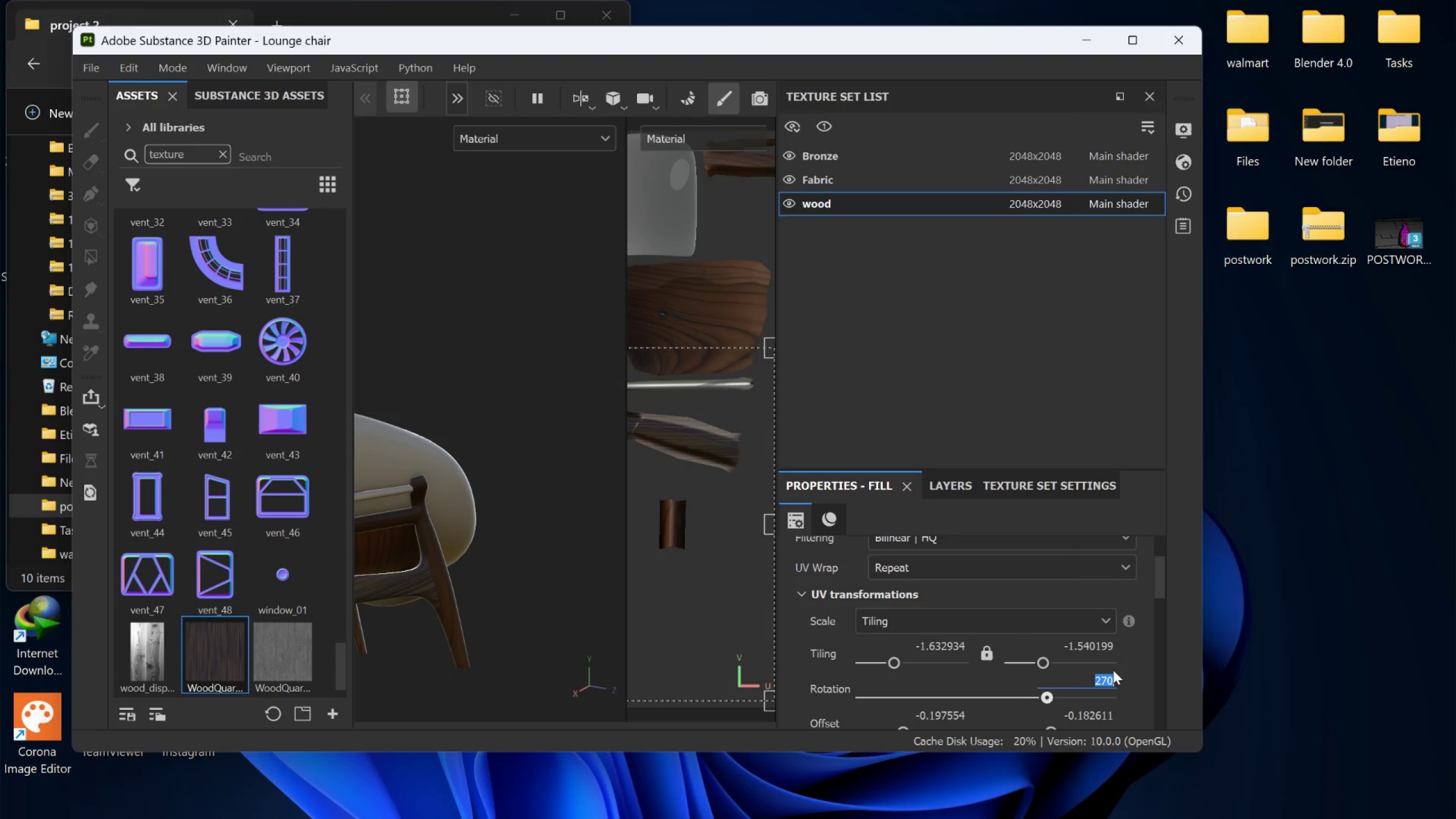 
key(Enter)
 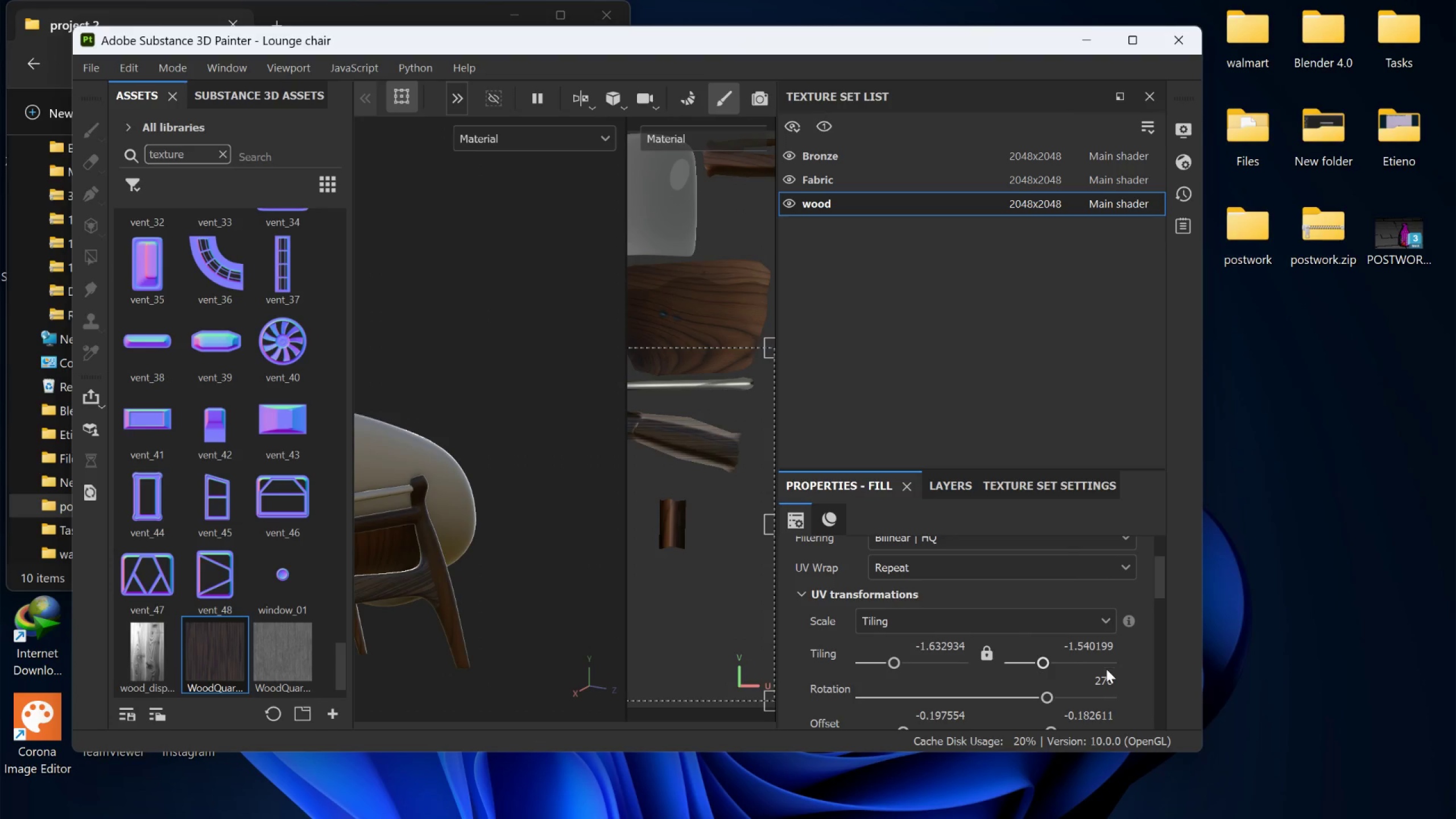 
double_click([1103, 675])
 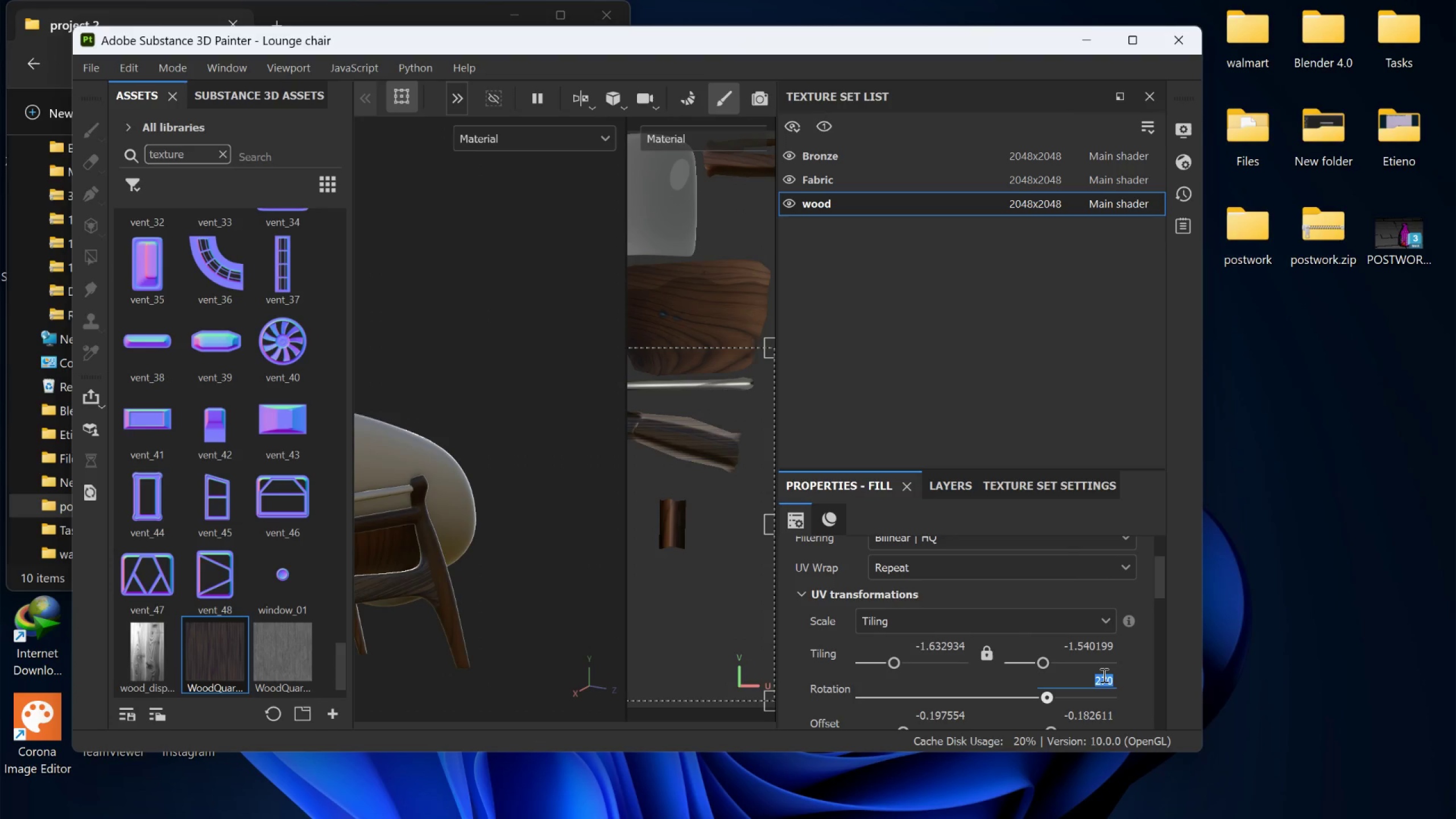 
key(0)
 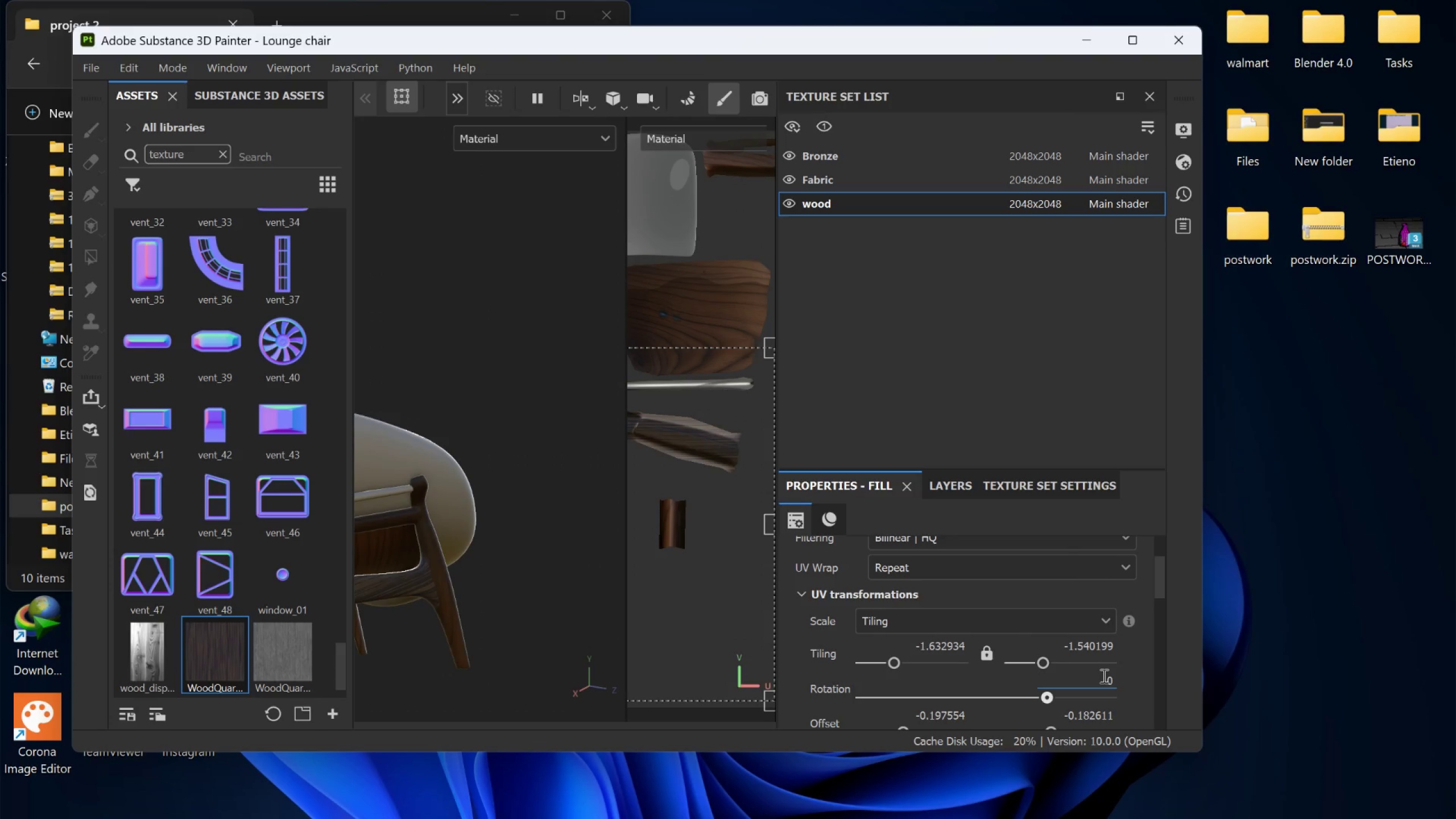 
key(Enter)
 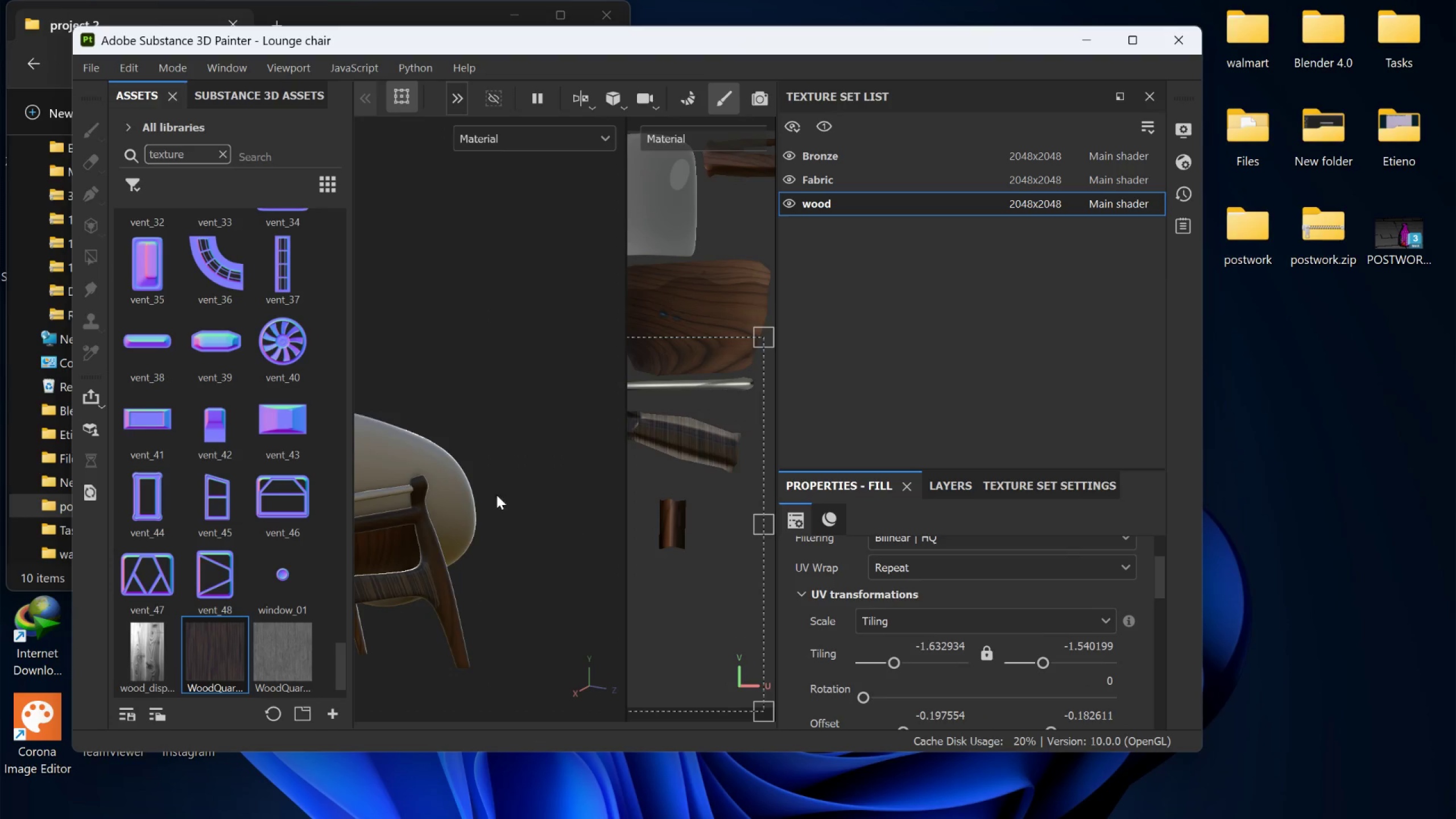 
scroll: coordinate [474, 487], scroll_direction: down, amount: 3.0
 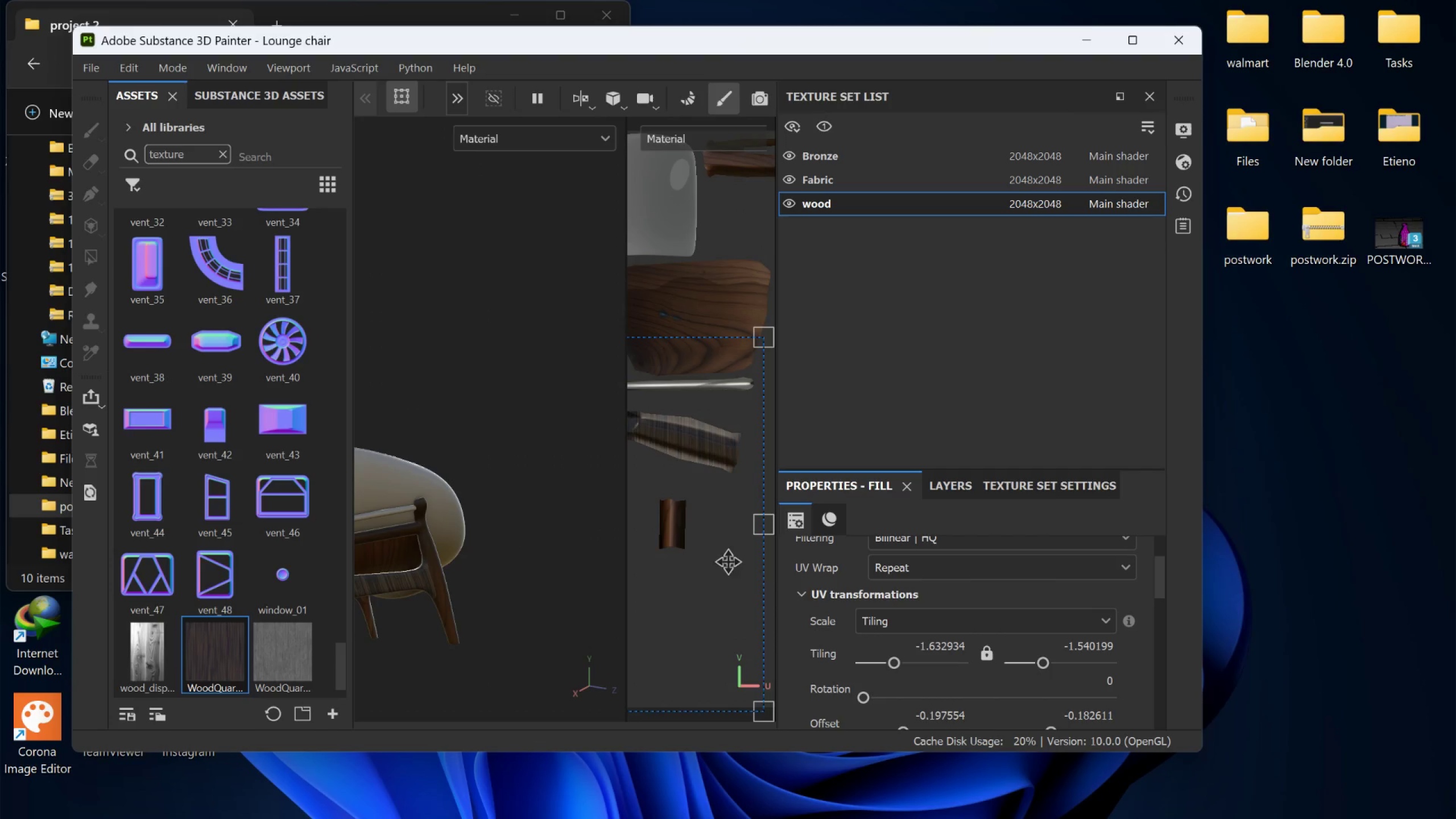 
hold_key(key=AltLeft, duration=0.61)
left_click_drag(start_coordinate=[449, 537], to_coordinate=[377, 557])
 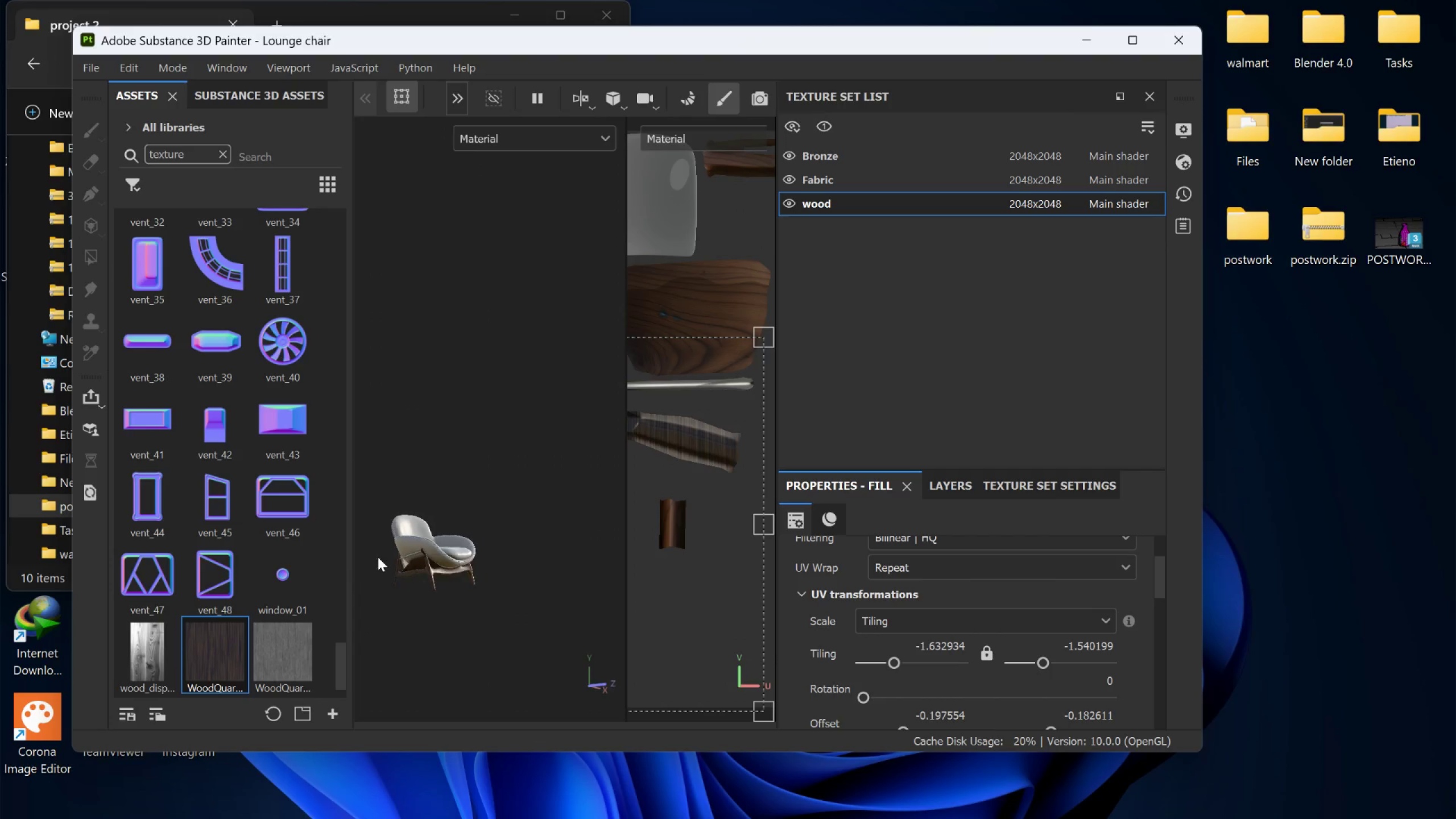 
scroll: coordinate [449, 538], scroll_direction: down, amount: 14.0
 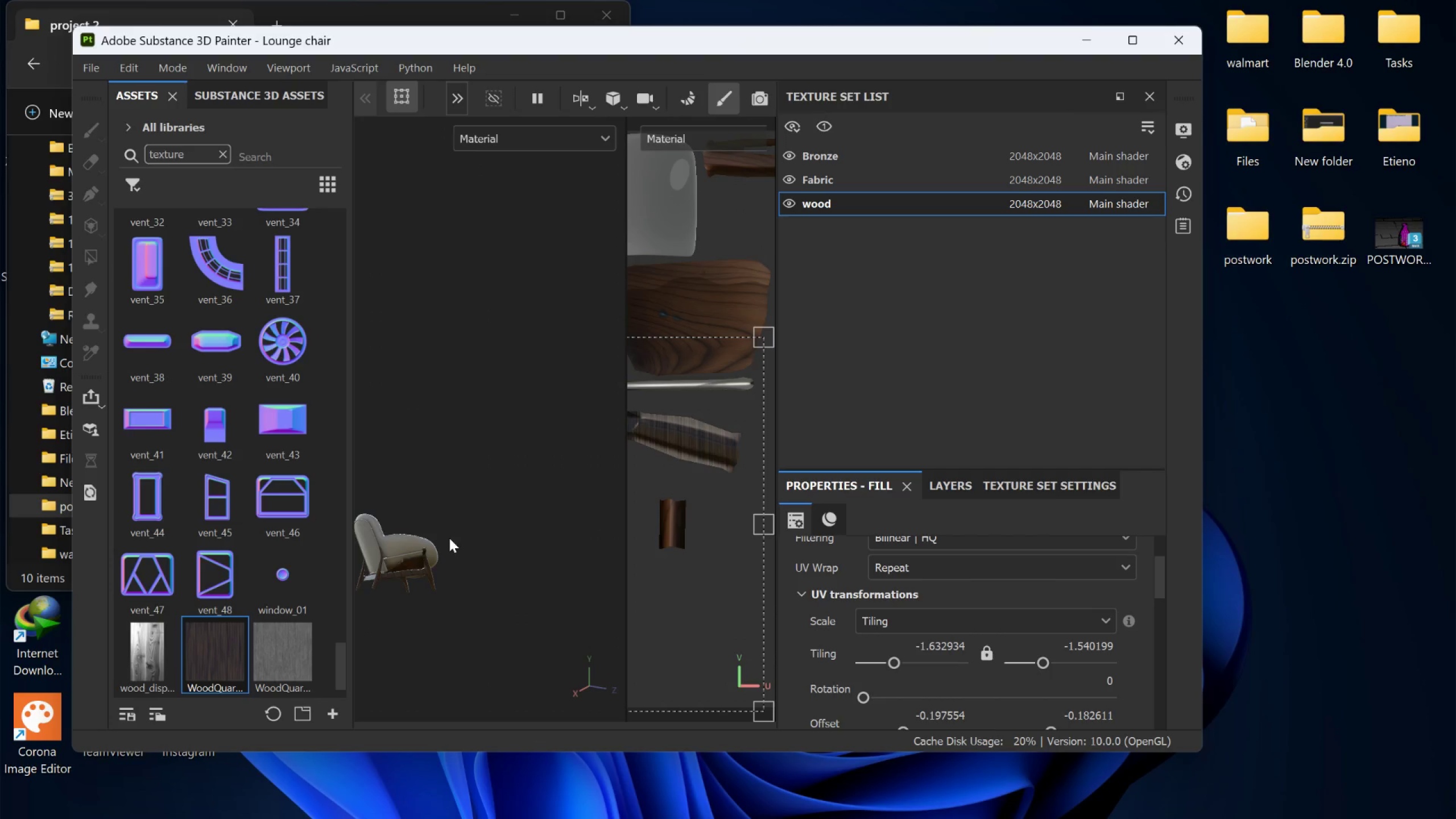 
hold_key(key=AltLeft, duration=1.83)
left_click_drag(start_coordinate=[437, 562], to_coordinate=[473, 564])
 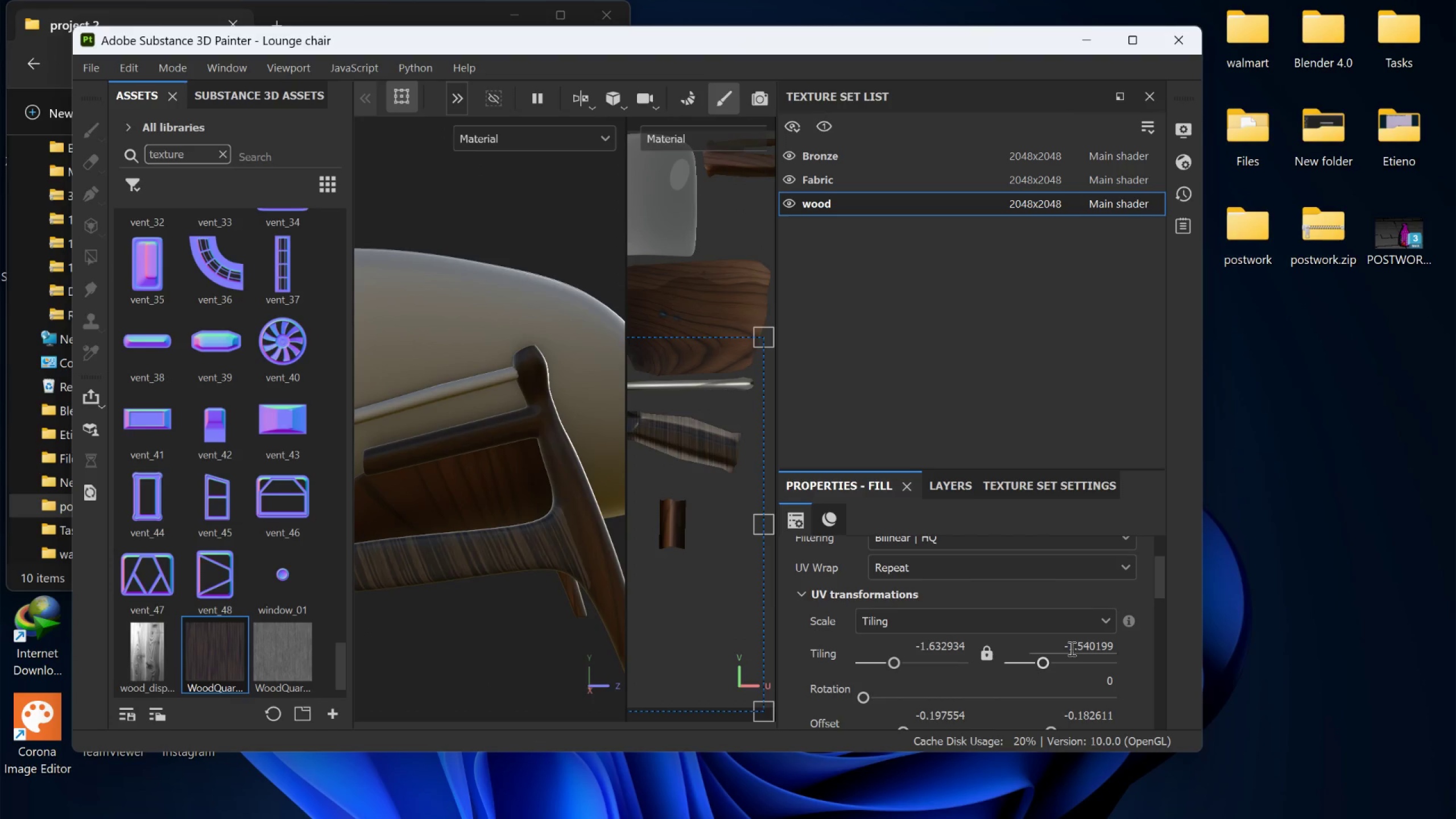 
scroll: coordinate [442, 567], scroll_direction: up, amount: 21.0
 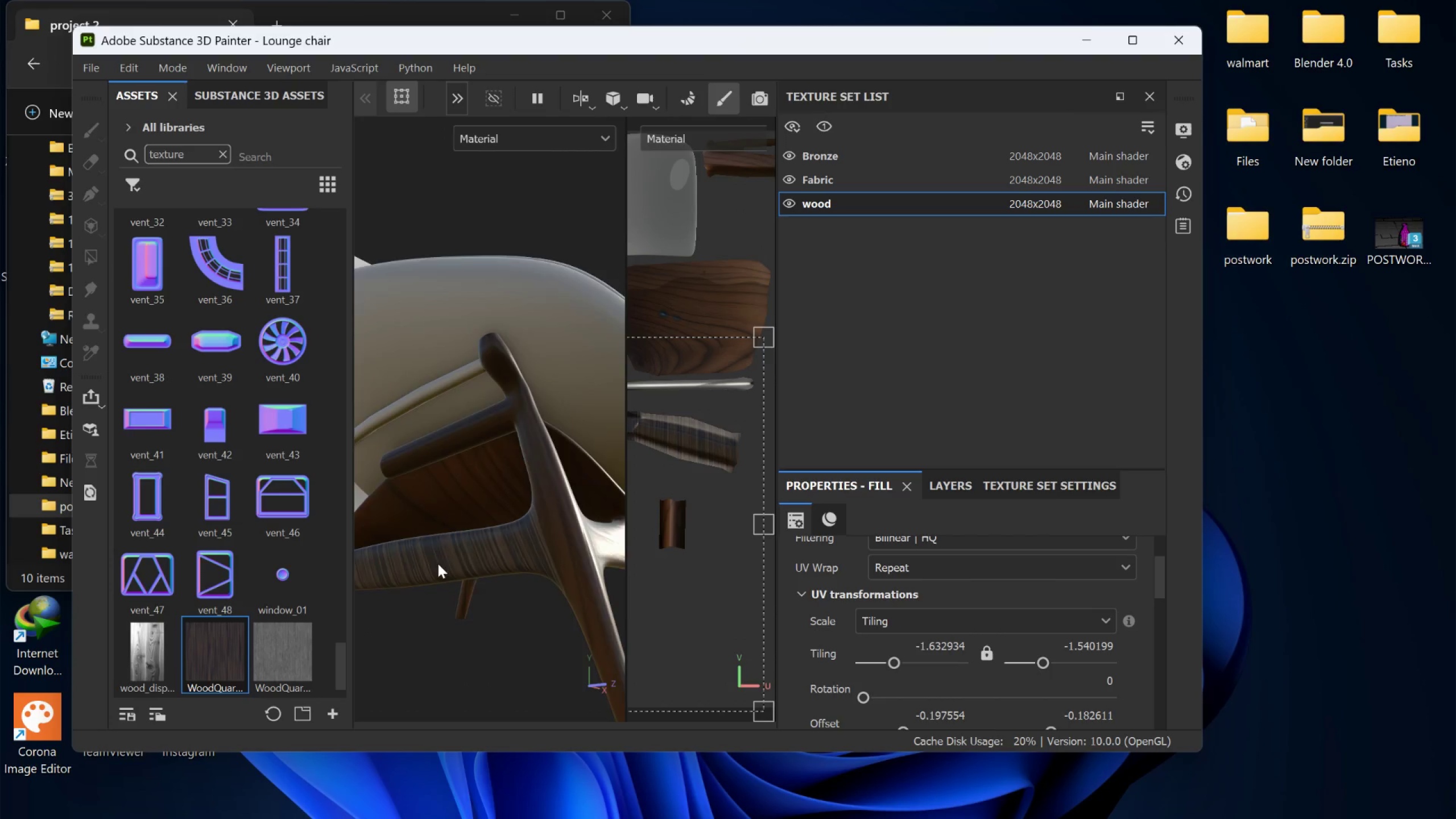 
key(Alt+AltLeft)
 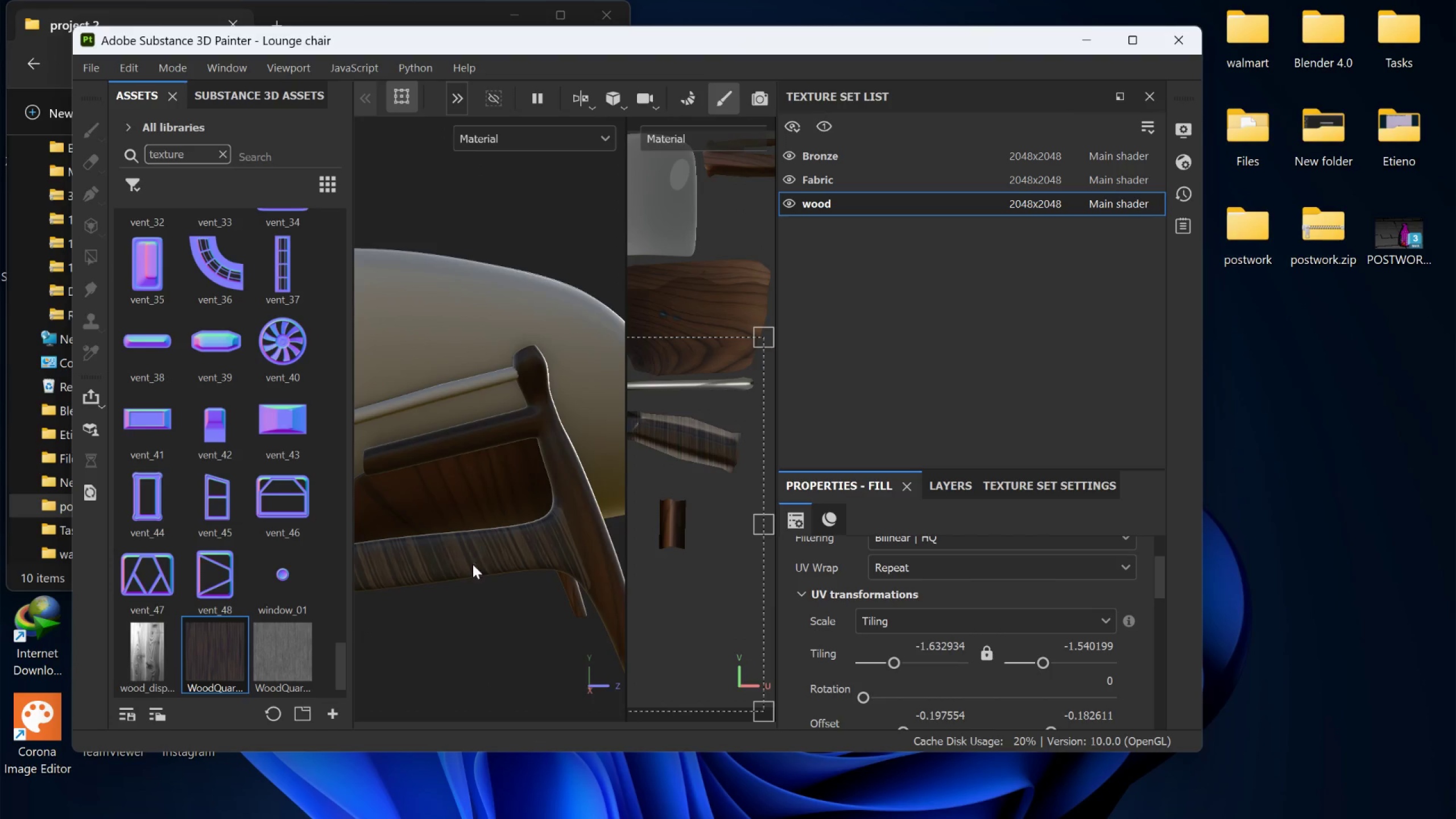 
key(Alt+AltLeft)
 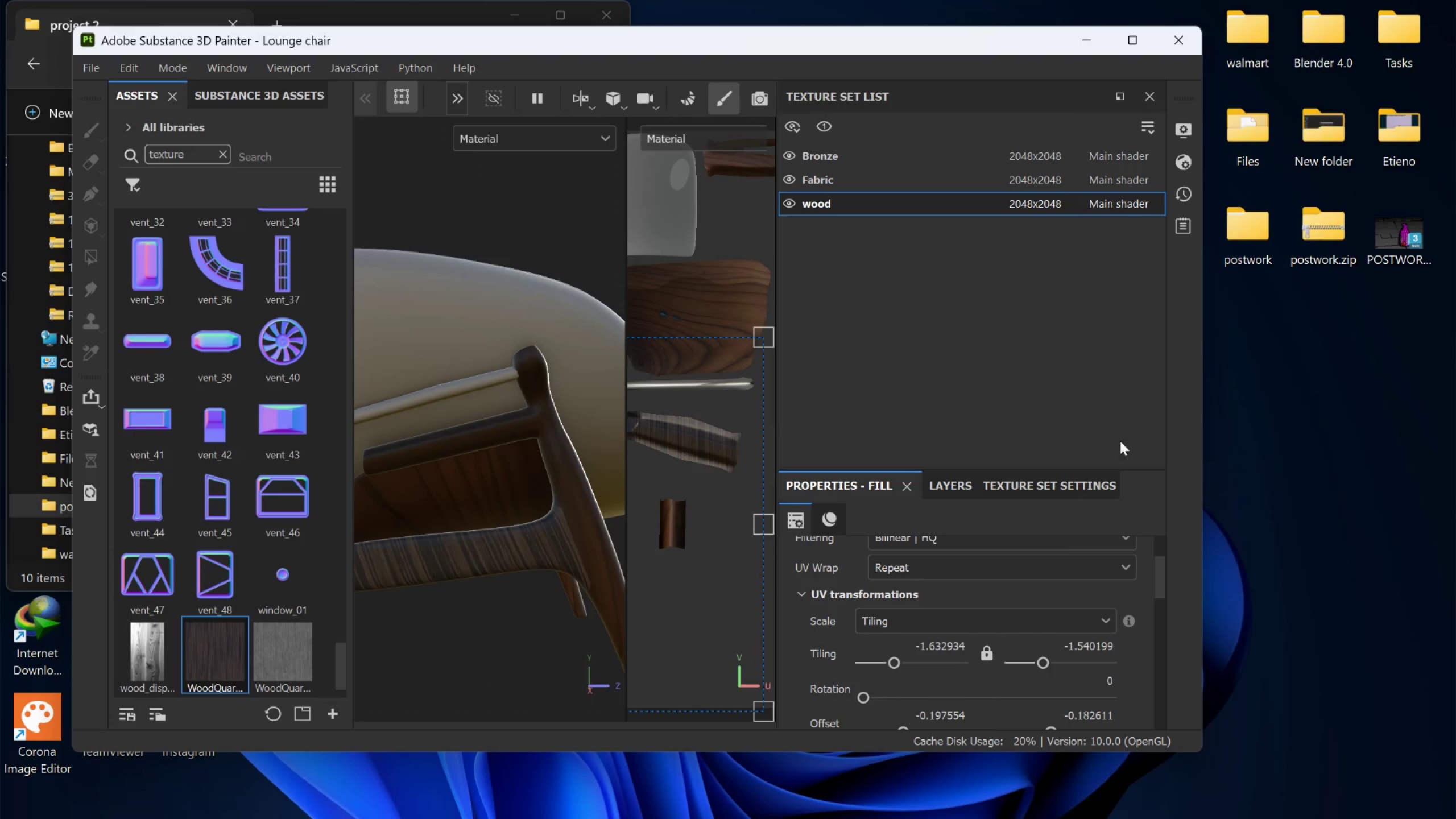 
scroll: coordinate [1155, 569], scroll_direction: up, amount: 7.0
 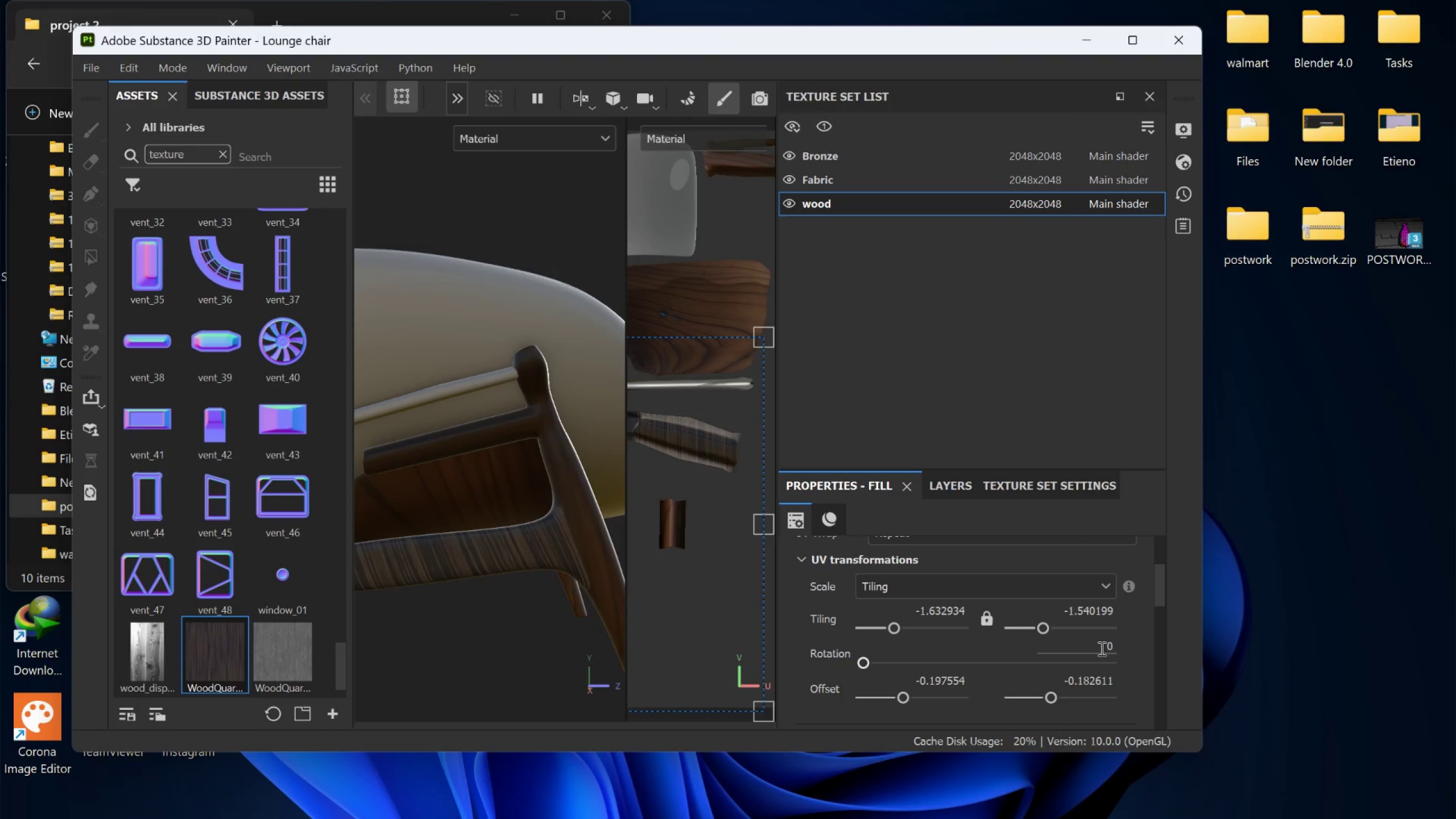 
double_click([1101, 648])
 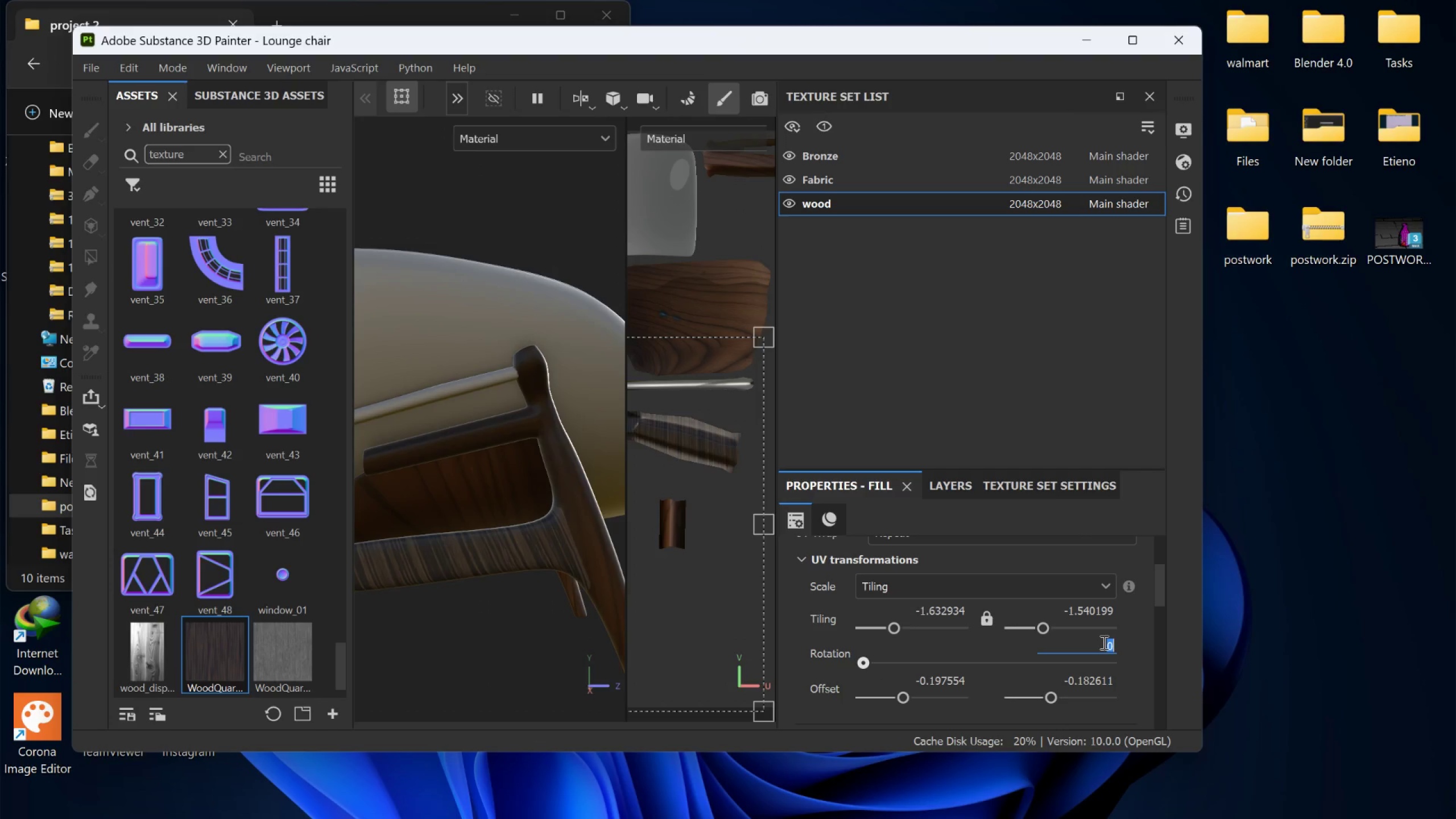 
type(180)
 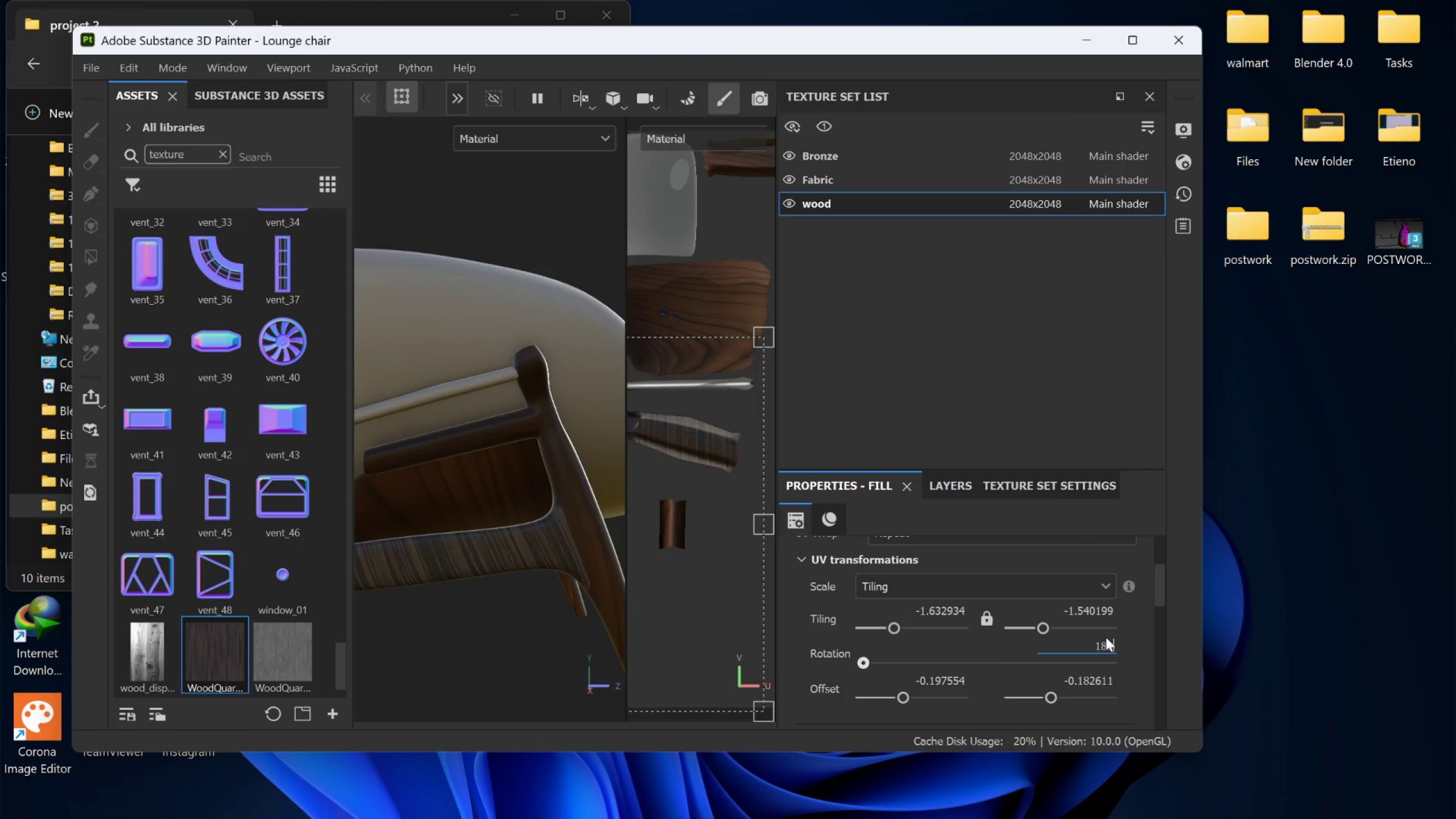 
key(Enter)
 